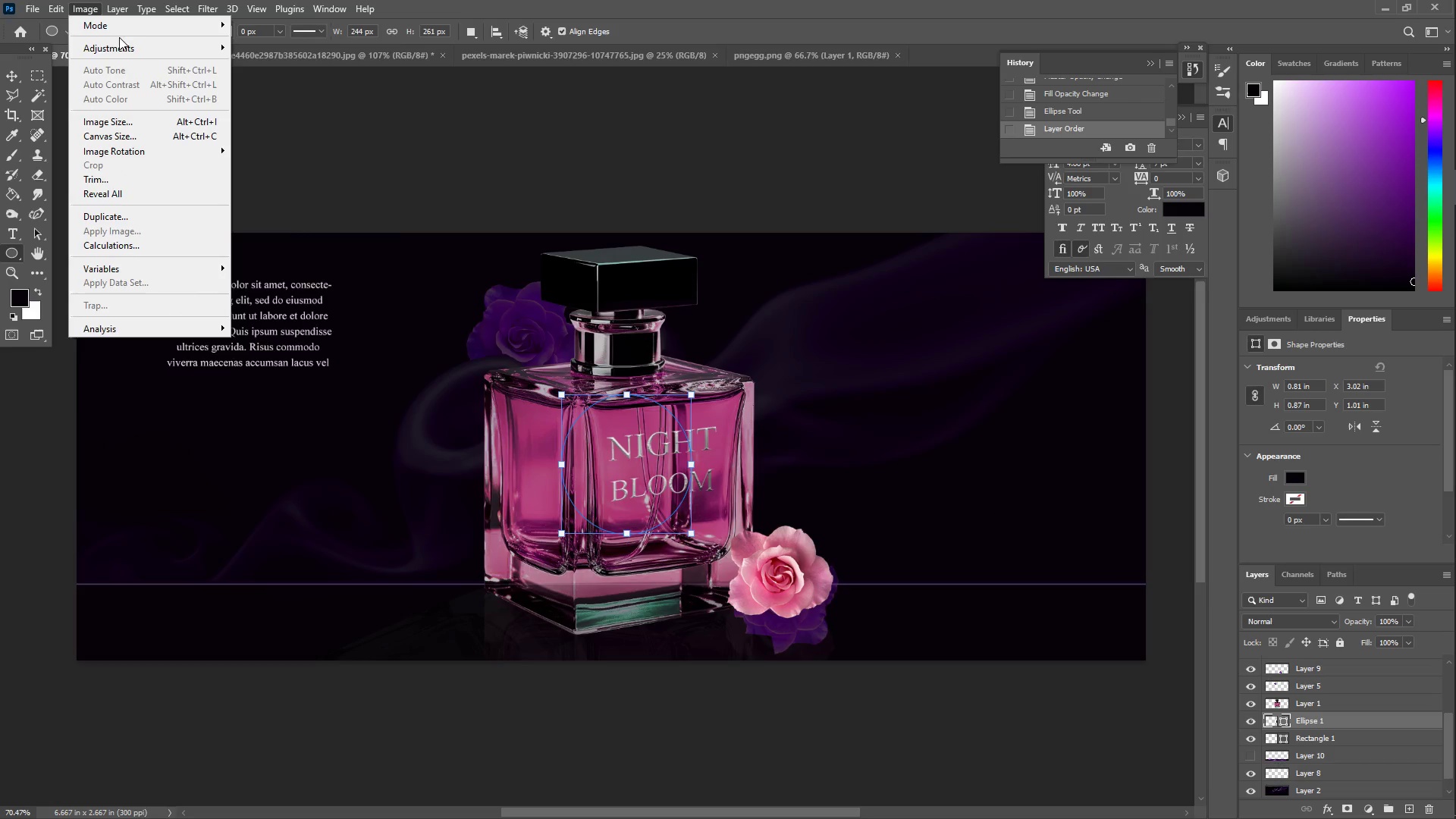 
left_click([130, 43])
 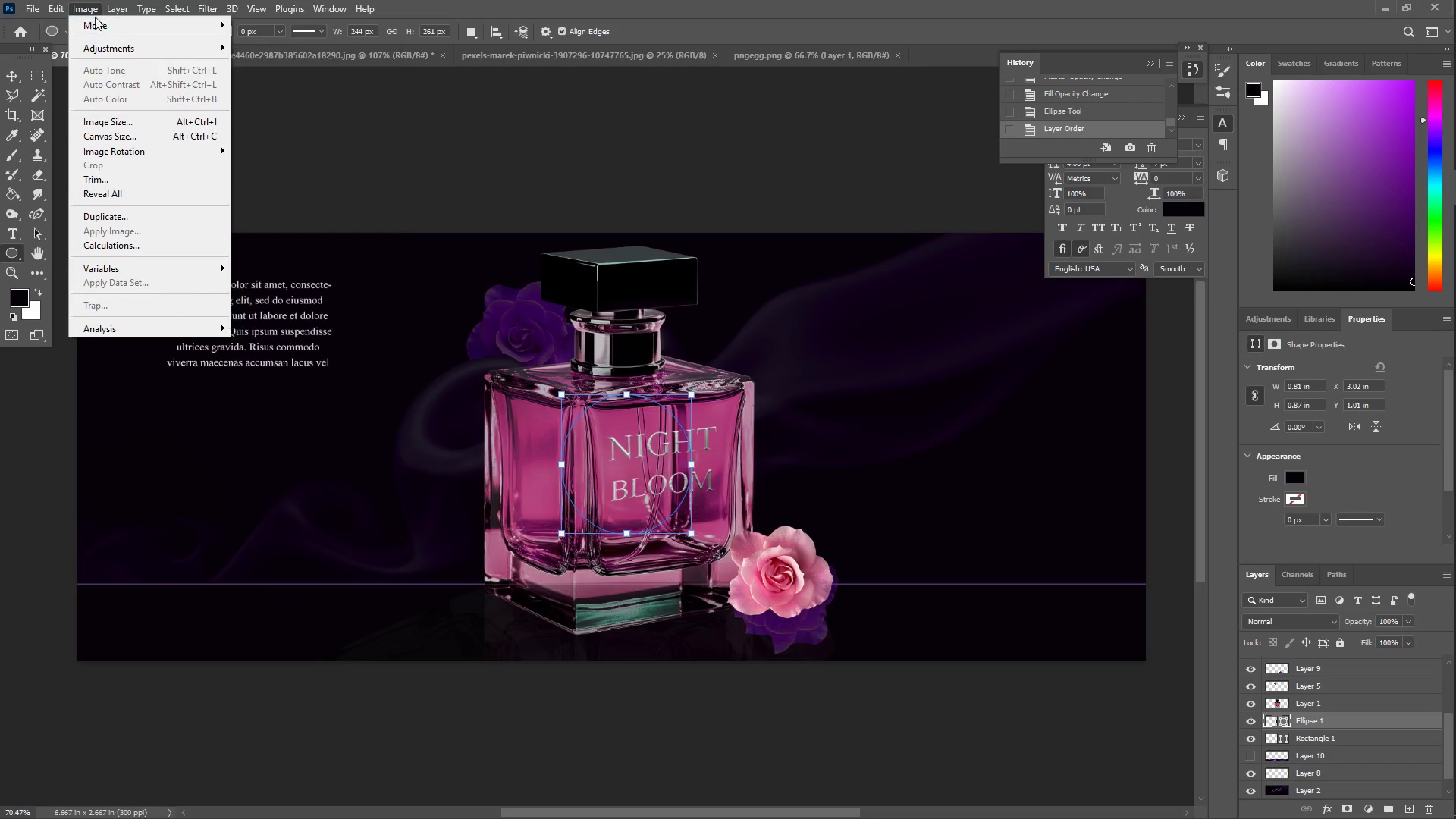 
left_click([108, 43])
 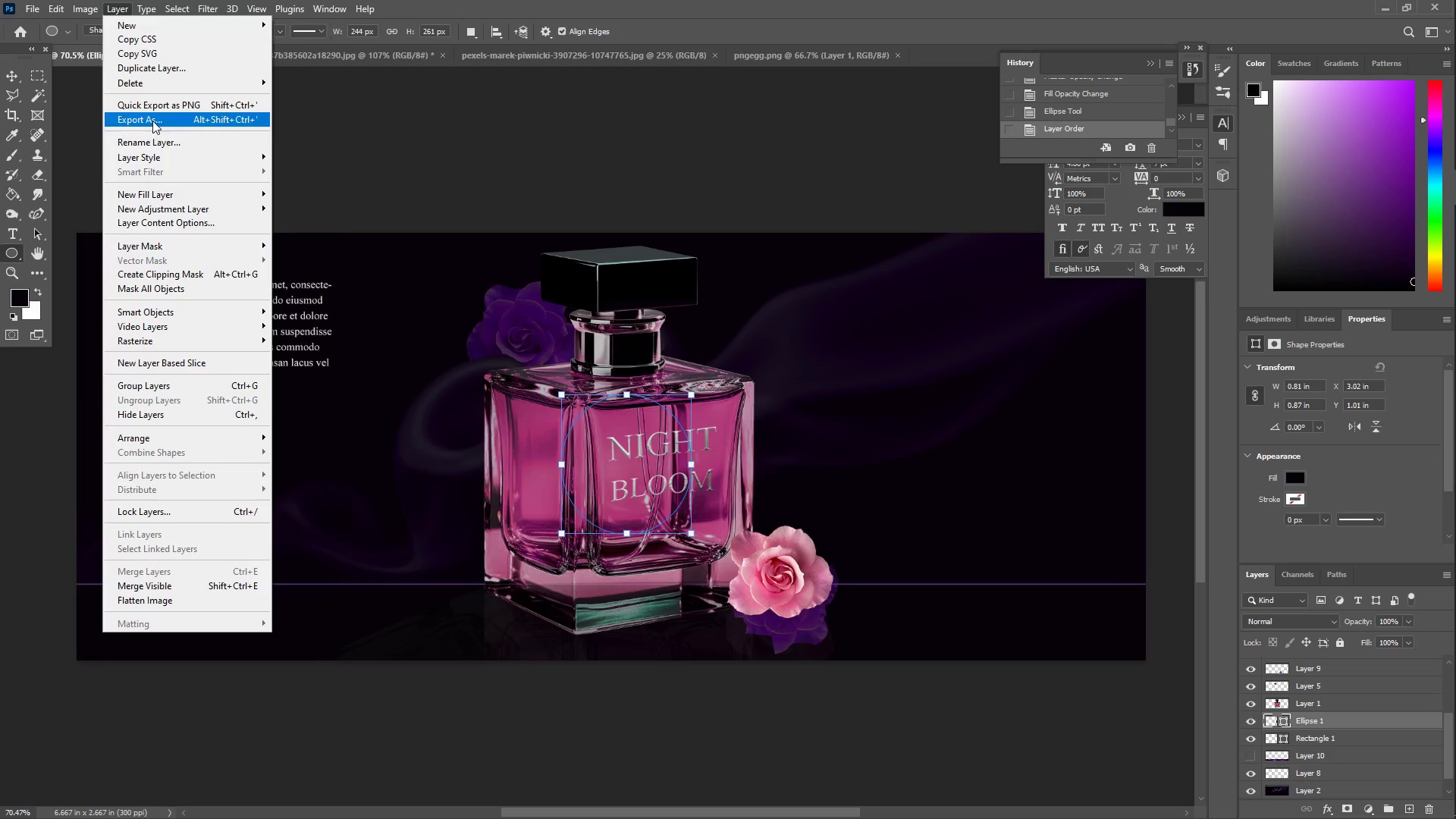 
left_click([176, 157])
 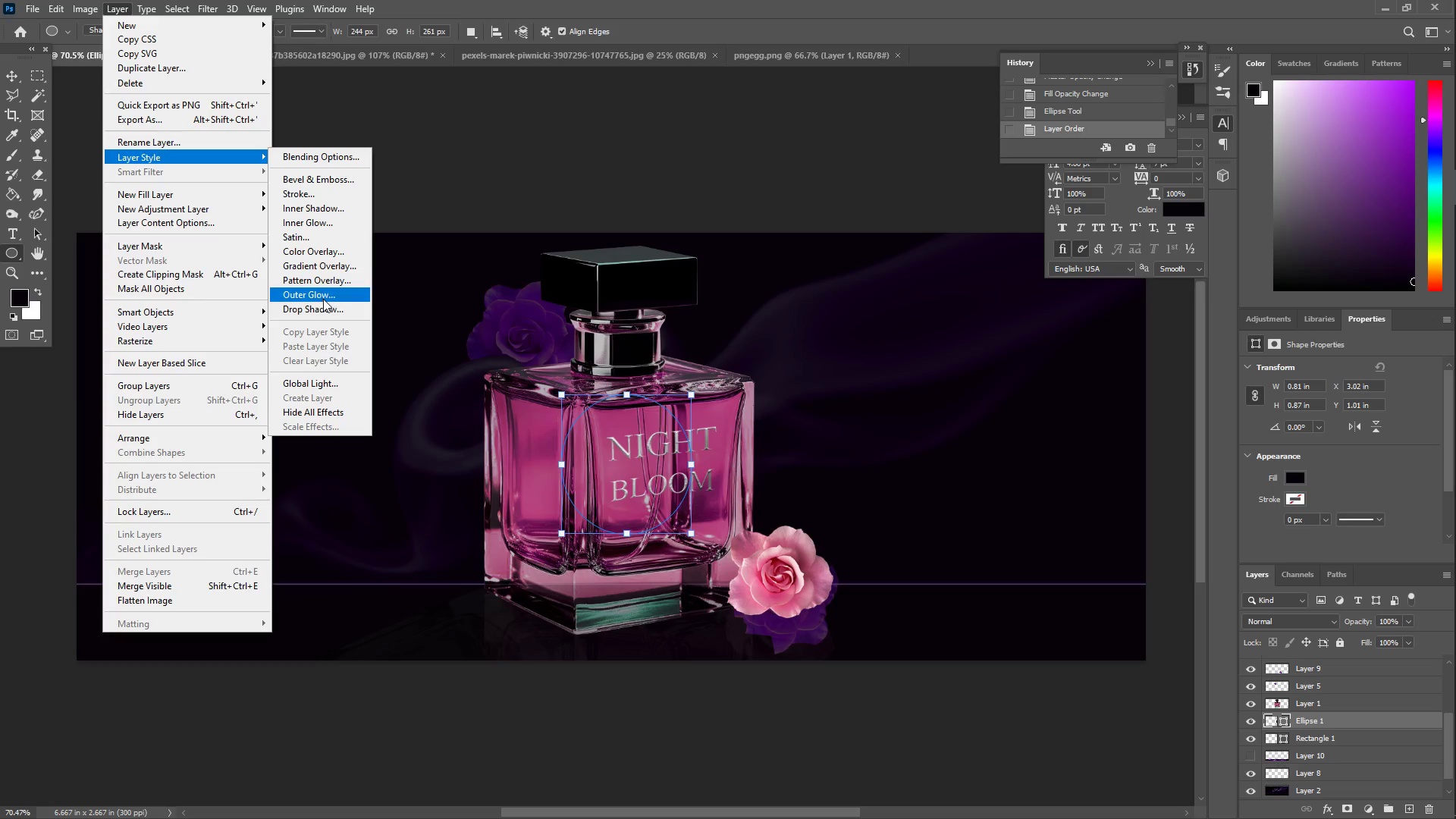 
left_click([325, 306])
 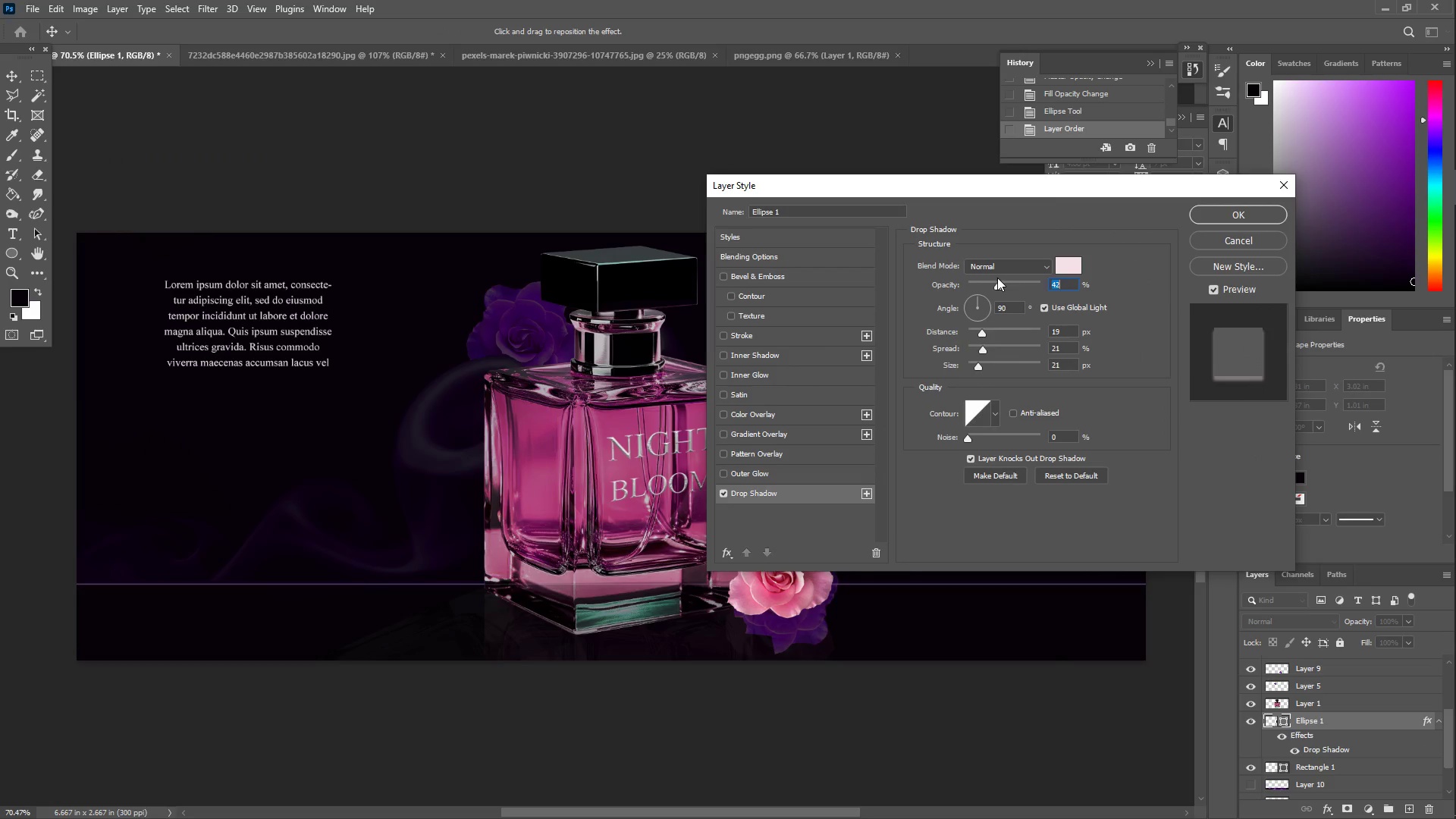 
wait(31.48)
 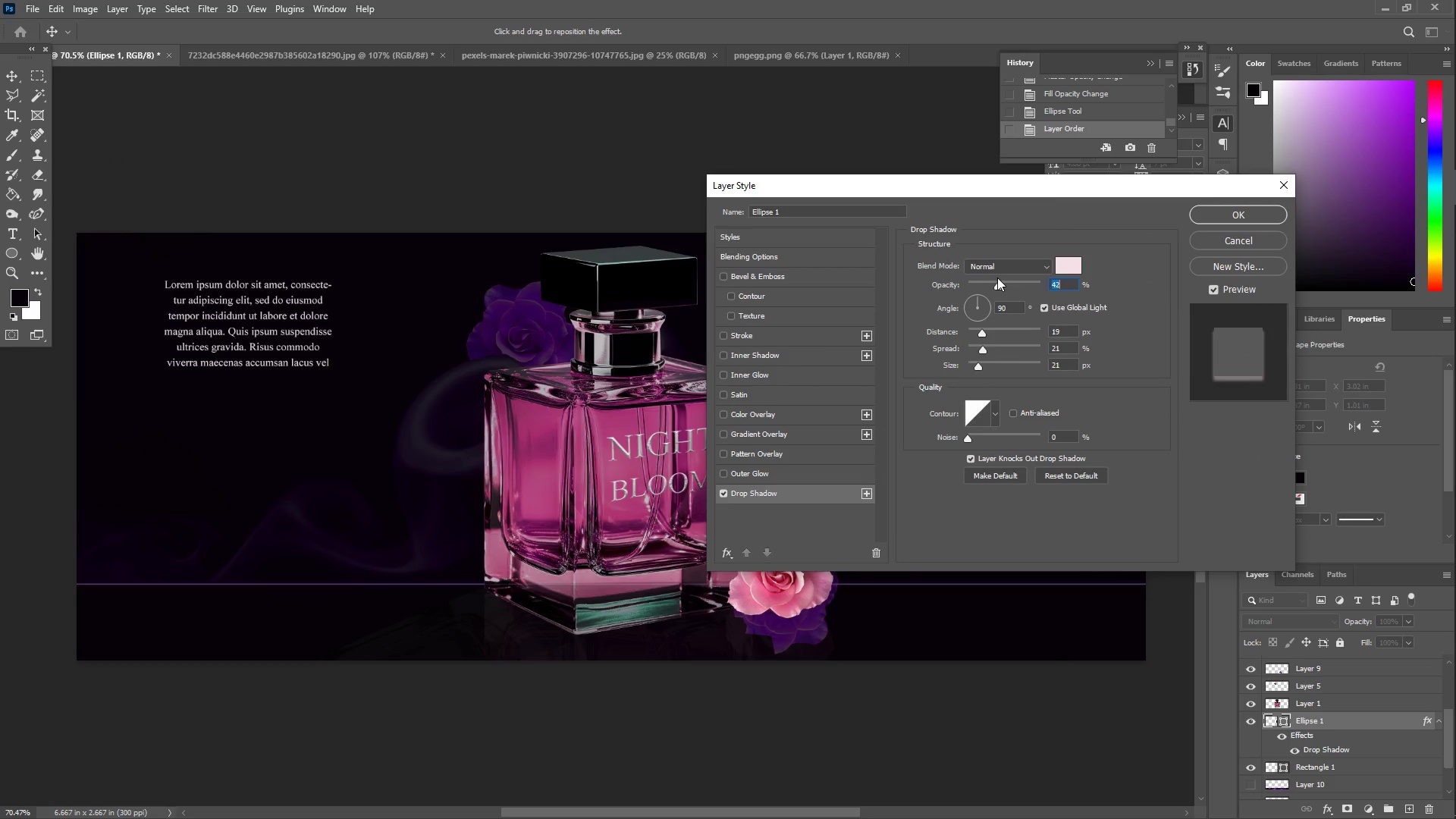 
left_click_drag(start_coordinate=[983, 348], to_coordinate=[1038, 355])
 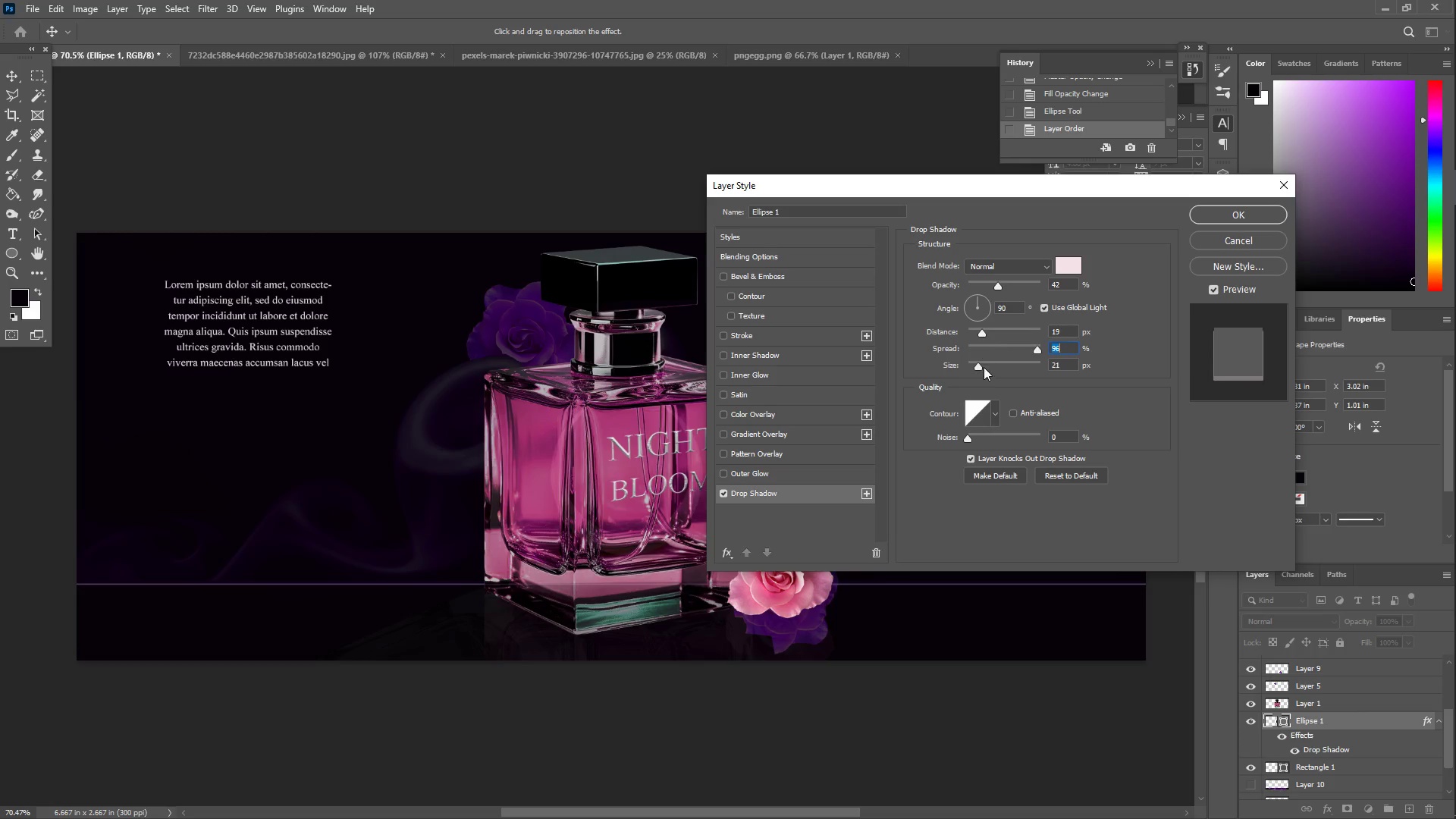 
left_click_drag(start_coordinate=[979, 367], to_coordinate=[1022, 369])
 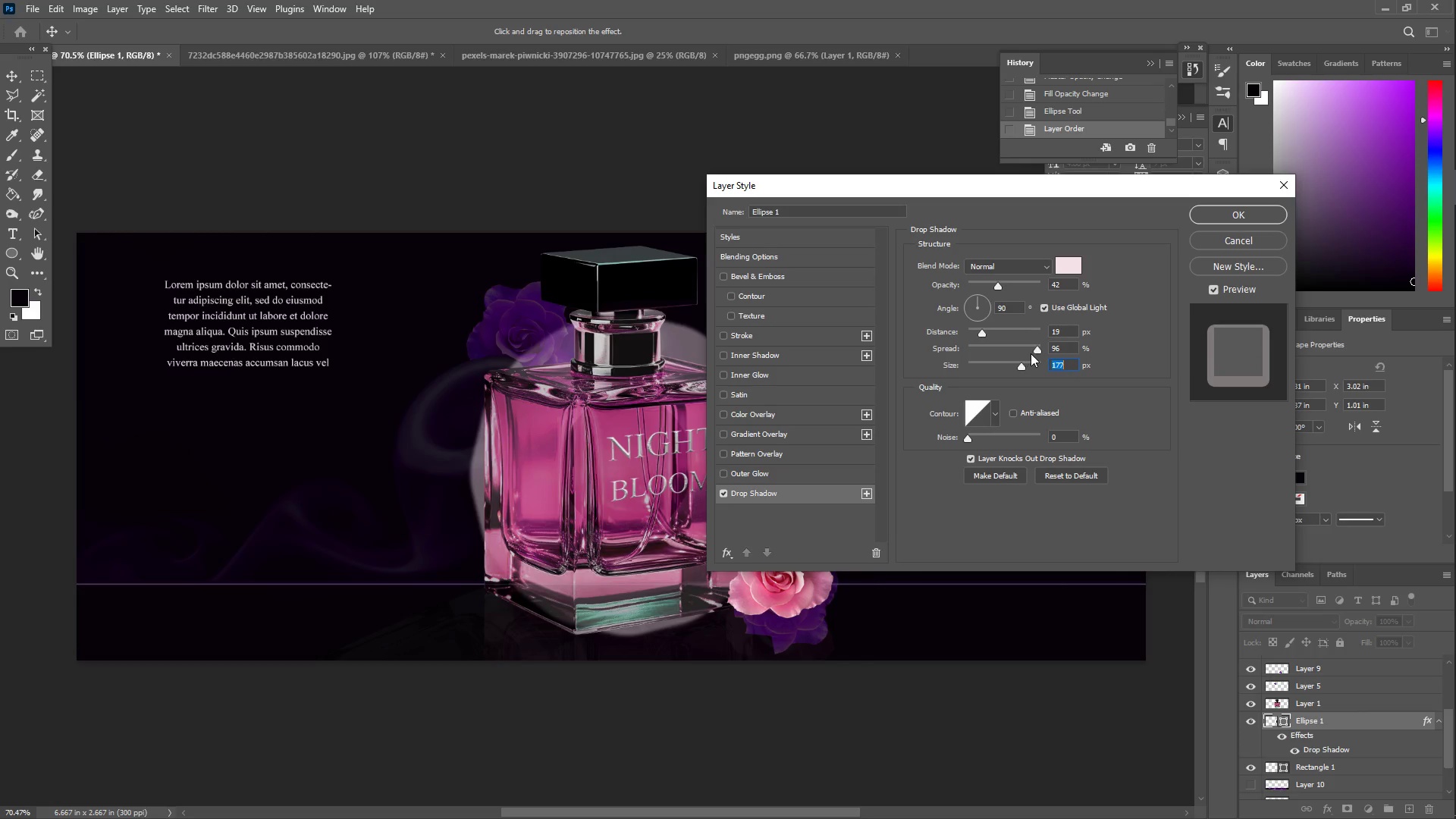 
left_click_drag(start_coordinate=[1034, 353], to_coordinate=[998, 352])
 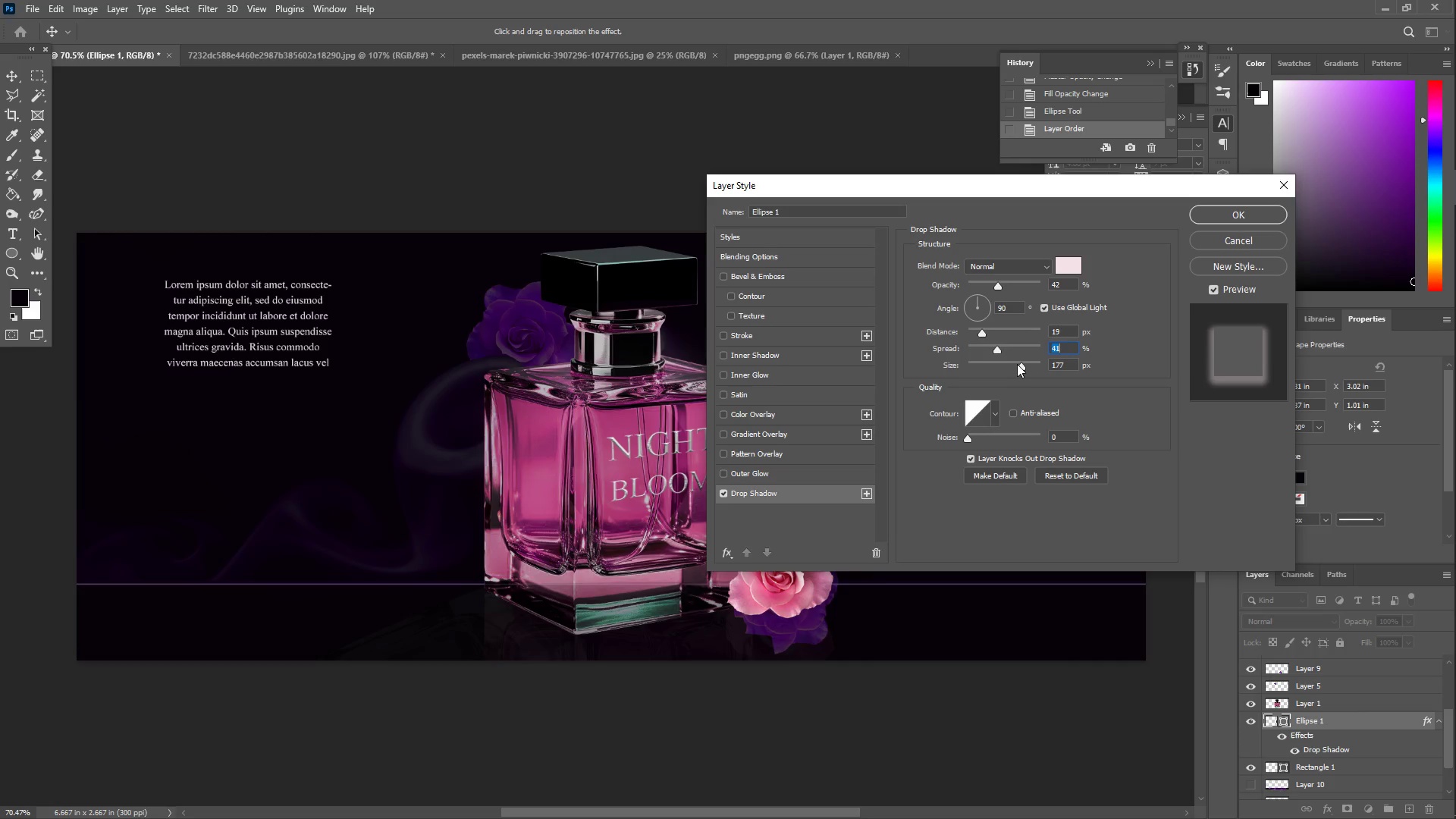 
left_click_drag(start_coordinate=[1024, 367], to_coordinate=[1047, 370])
 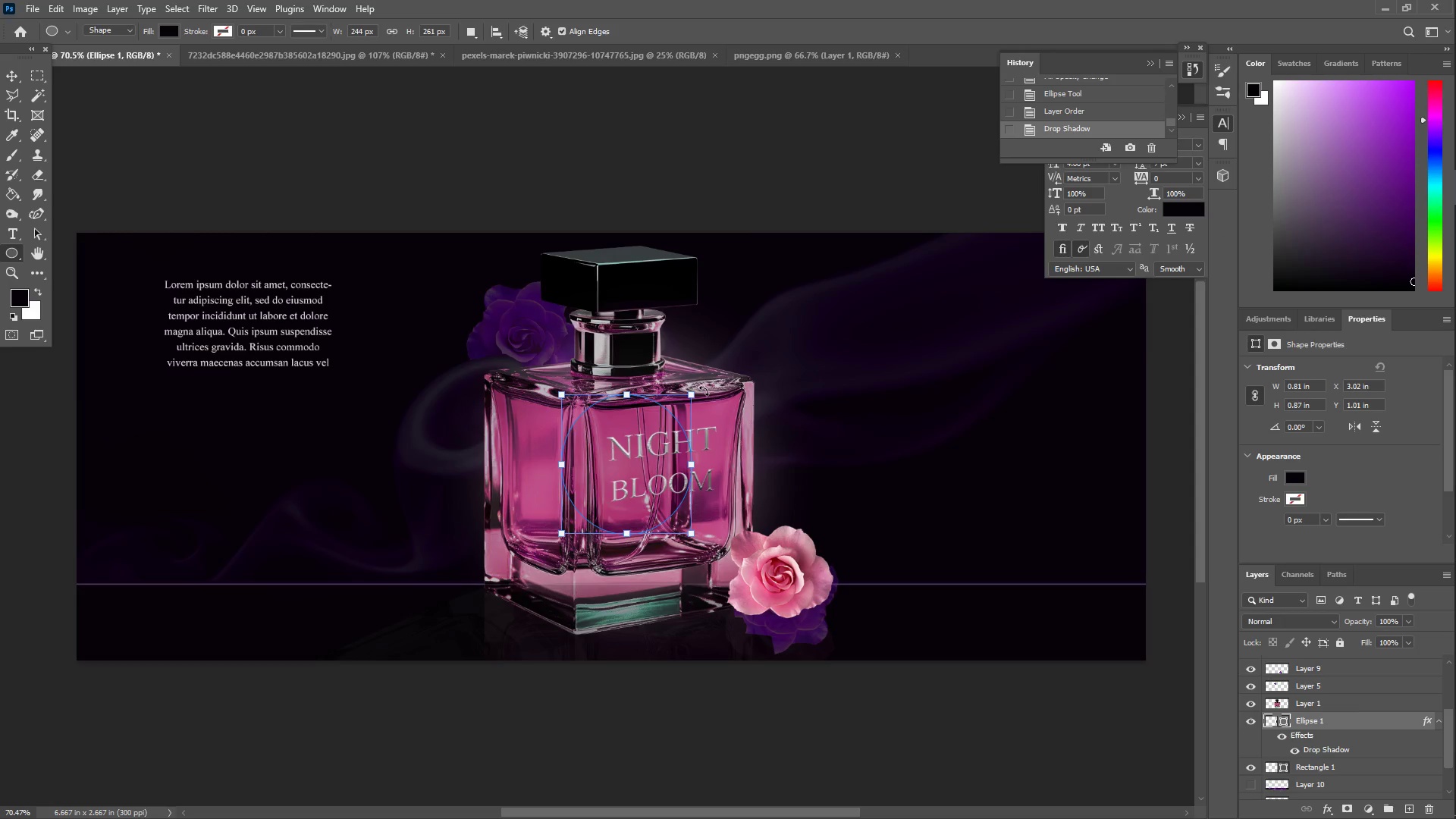 
left_click_drag(start_coordinate=[695, 392], to_coordinate=[765, 322])
 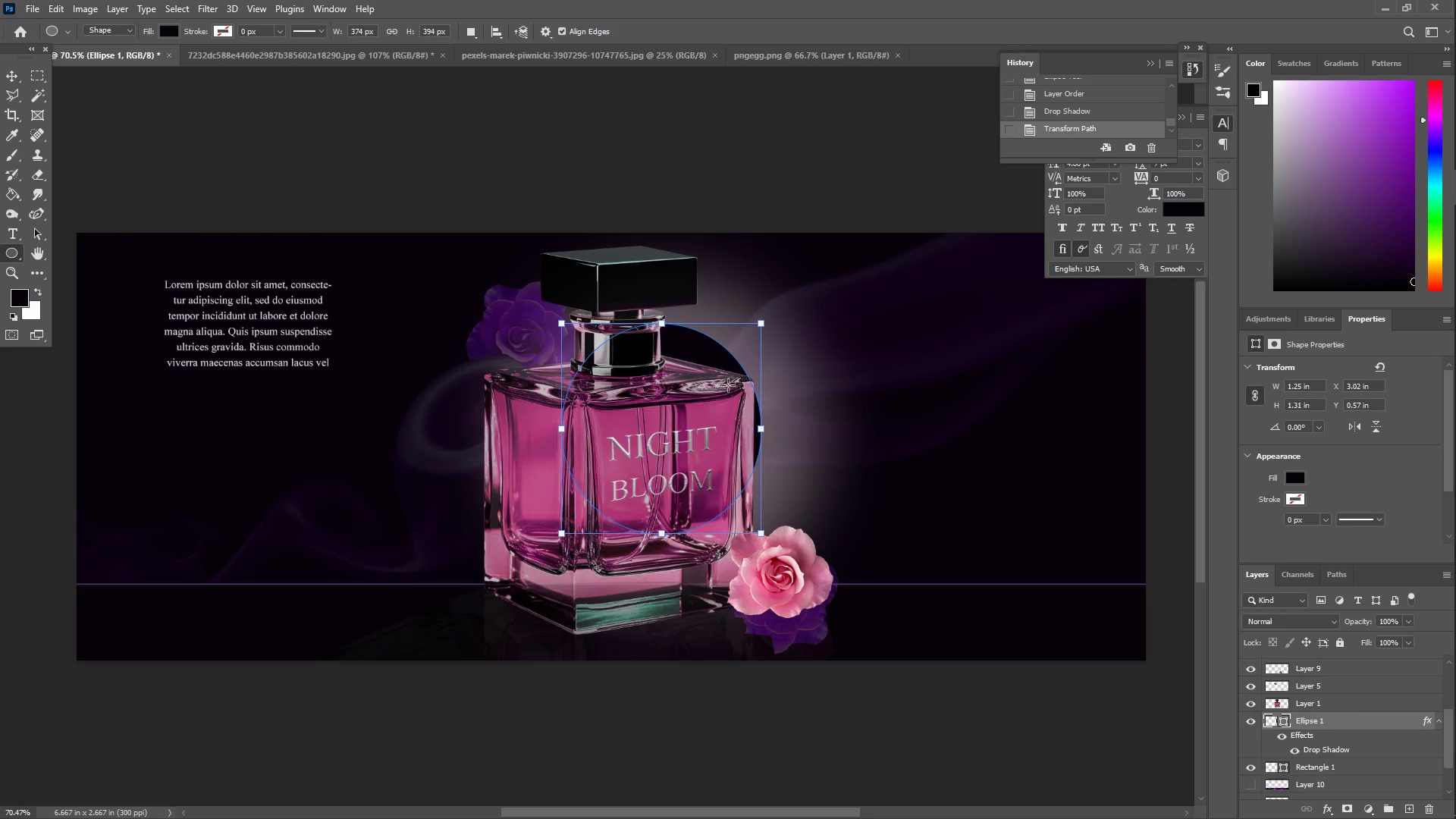 
left_click_drag(start_coordinate=[711, 400], to_coordinate=[670, 472])
 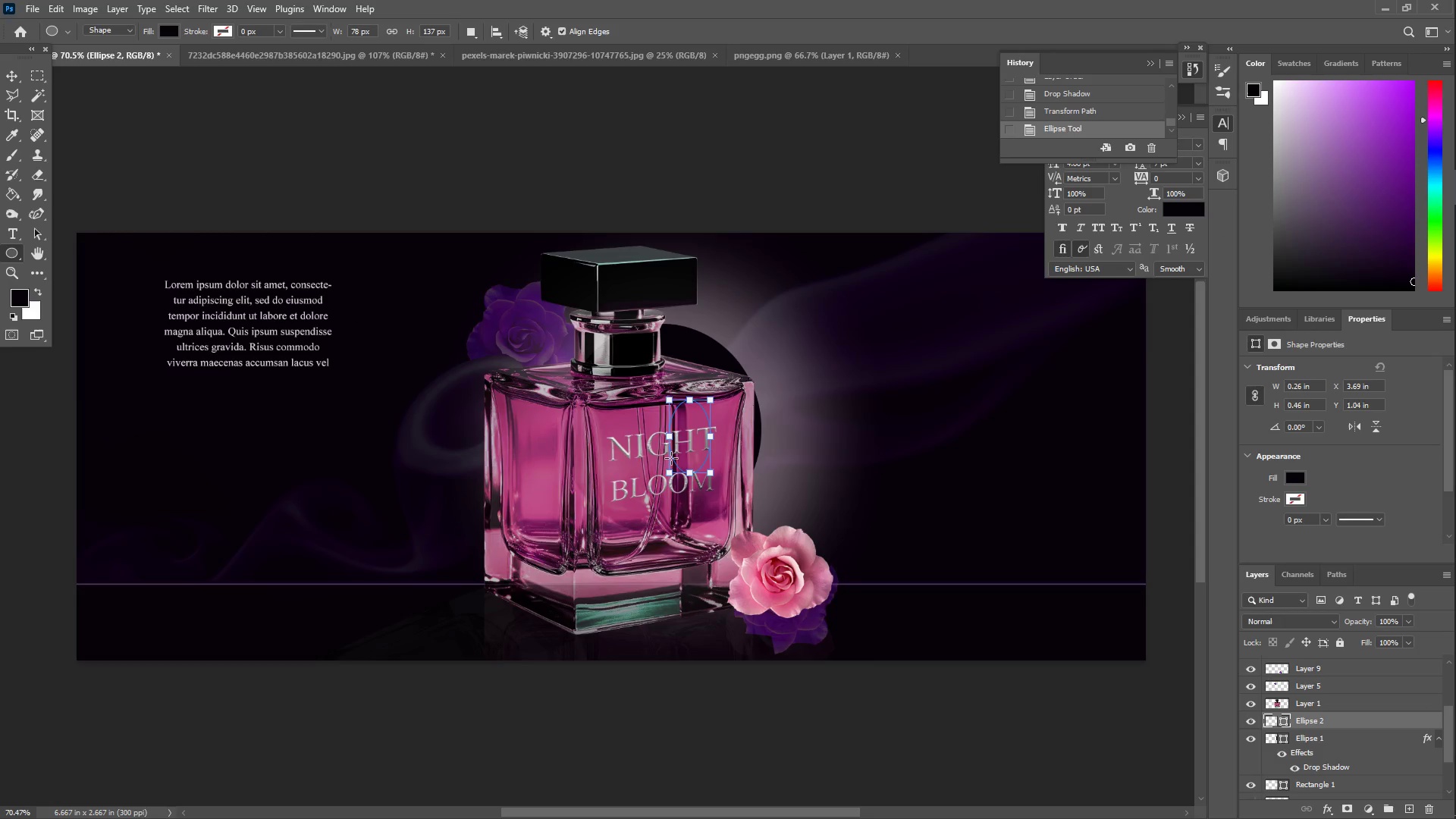 
key(Control+ControlLeft)
 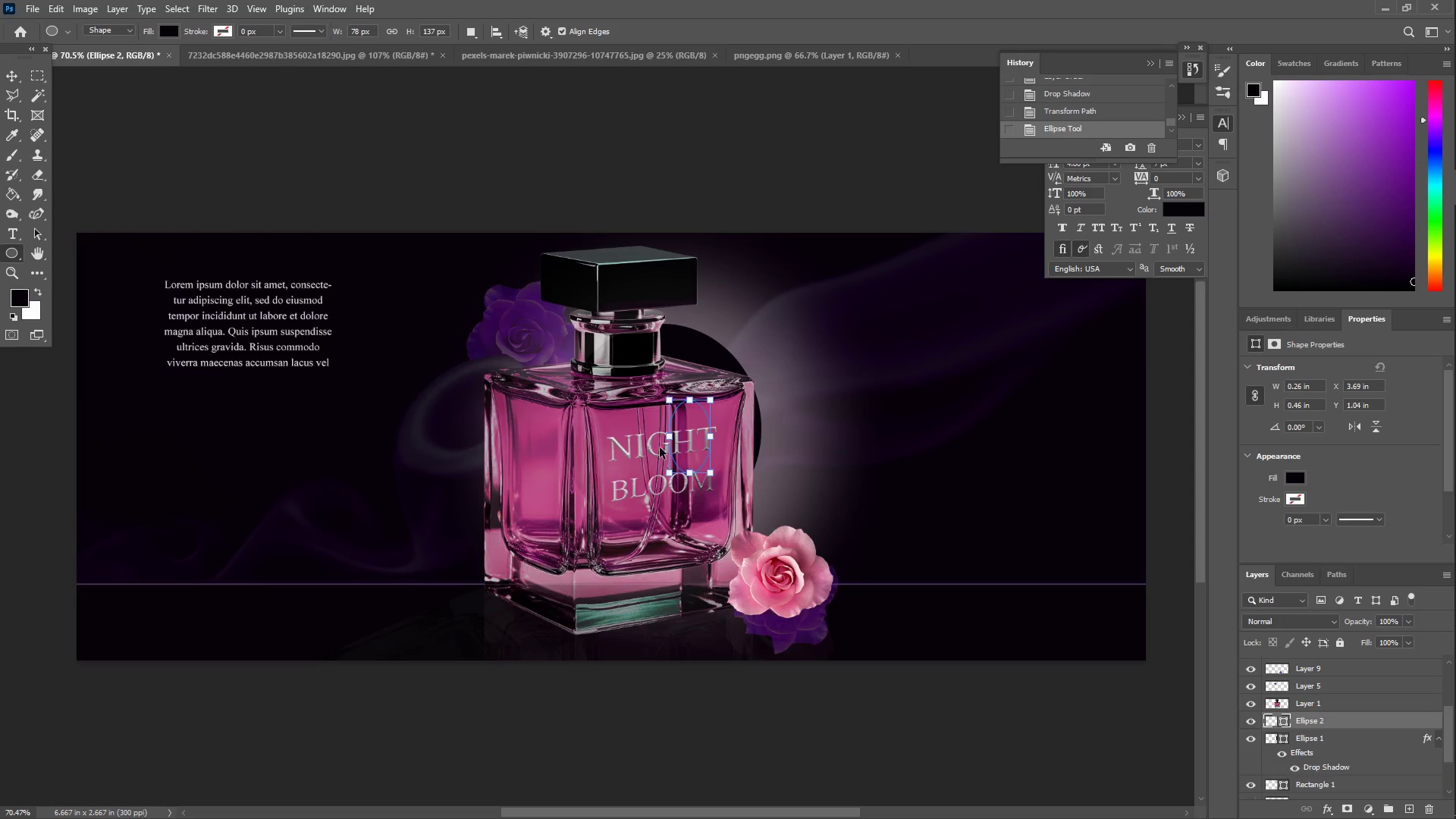 
key(Control+Z)
 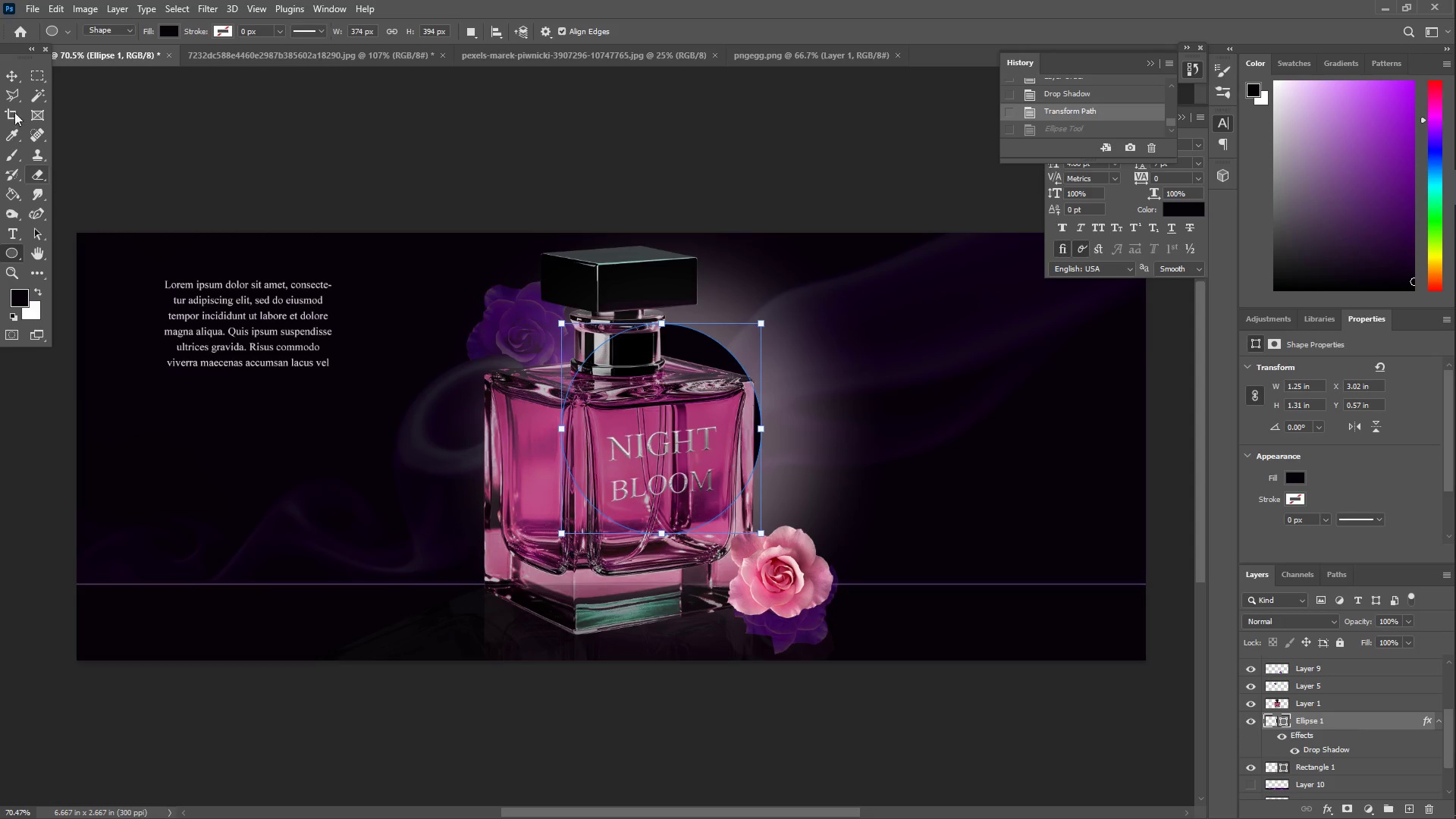 
left_click([7, 74])
 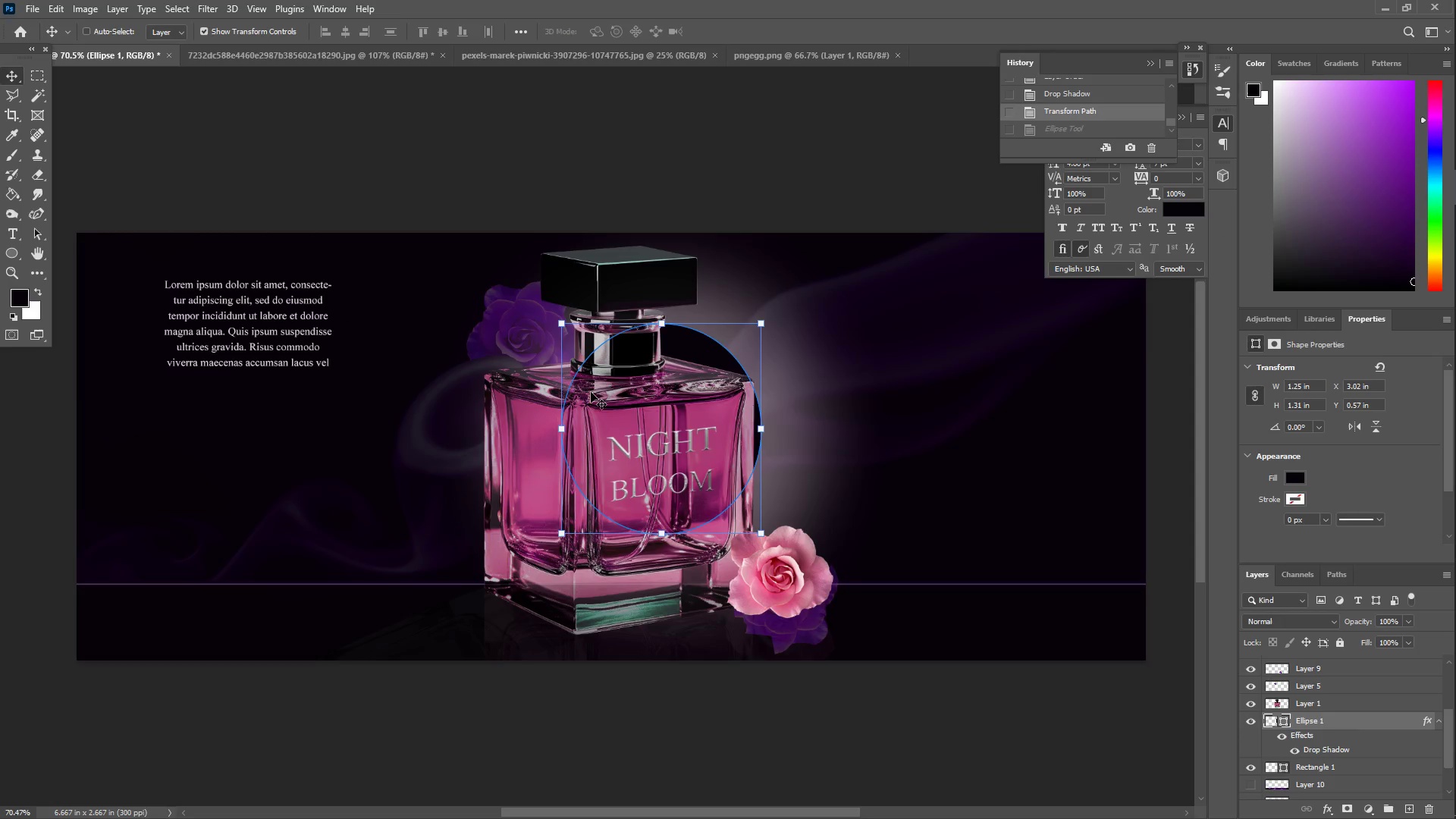 
left_click_drag(start_coordinate=[628, 412], to_coordinate=[583, 458])
 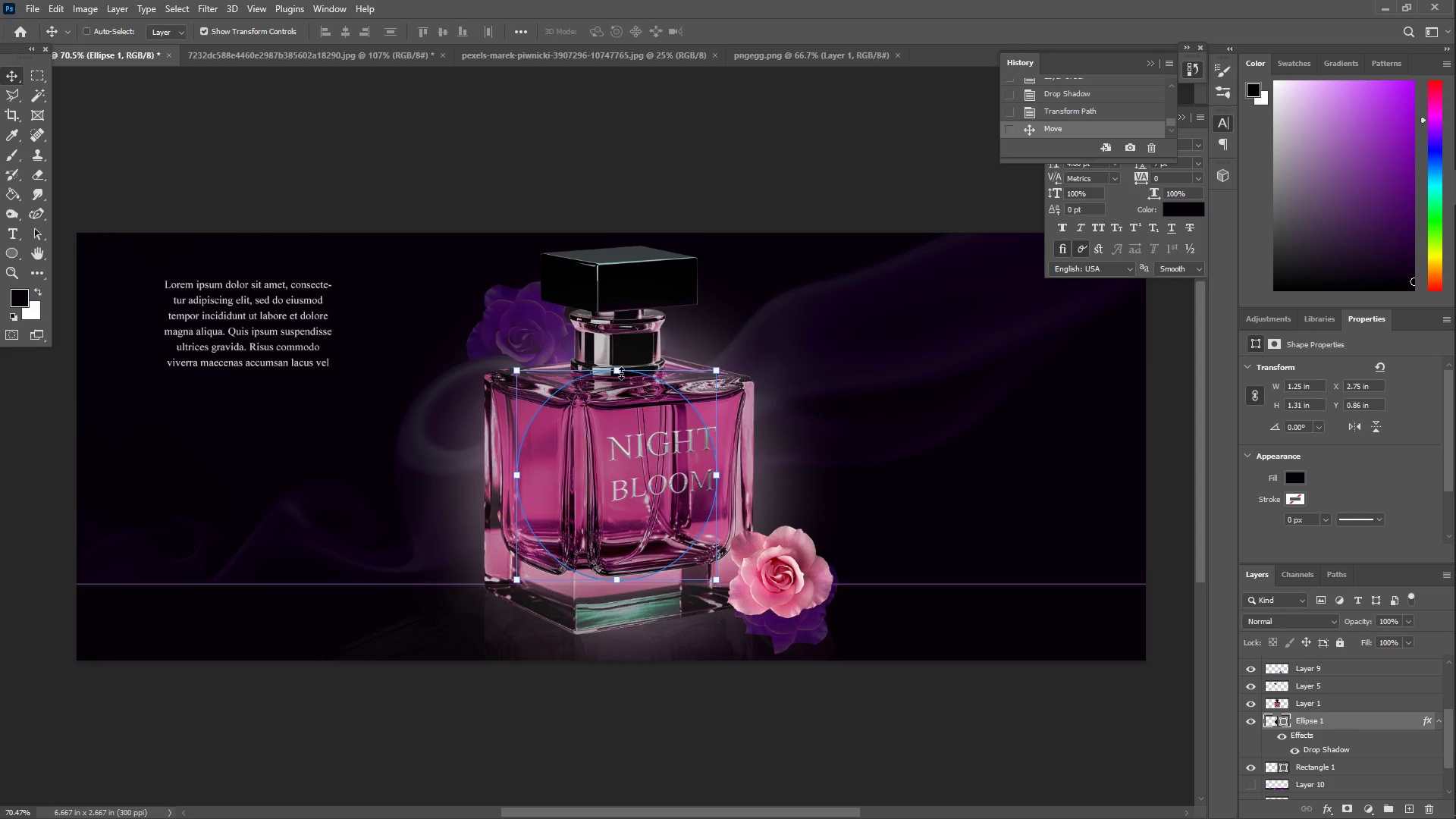 
hold_key(key=ShiftLeft, duration=0.8)
 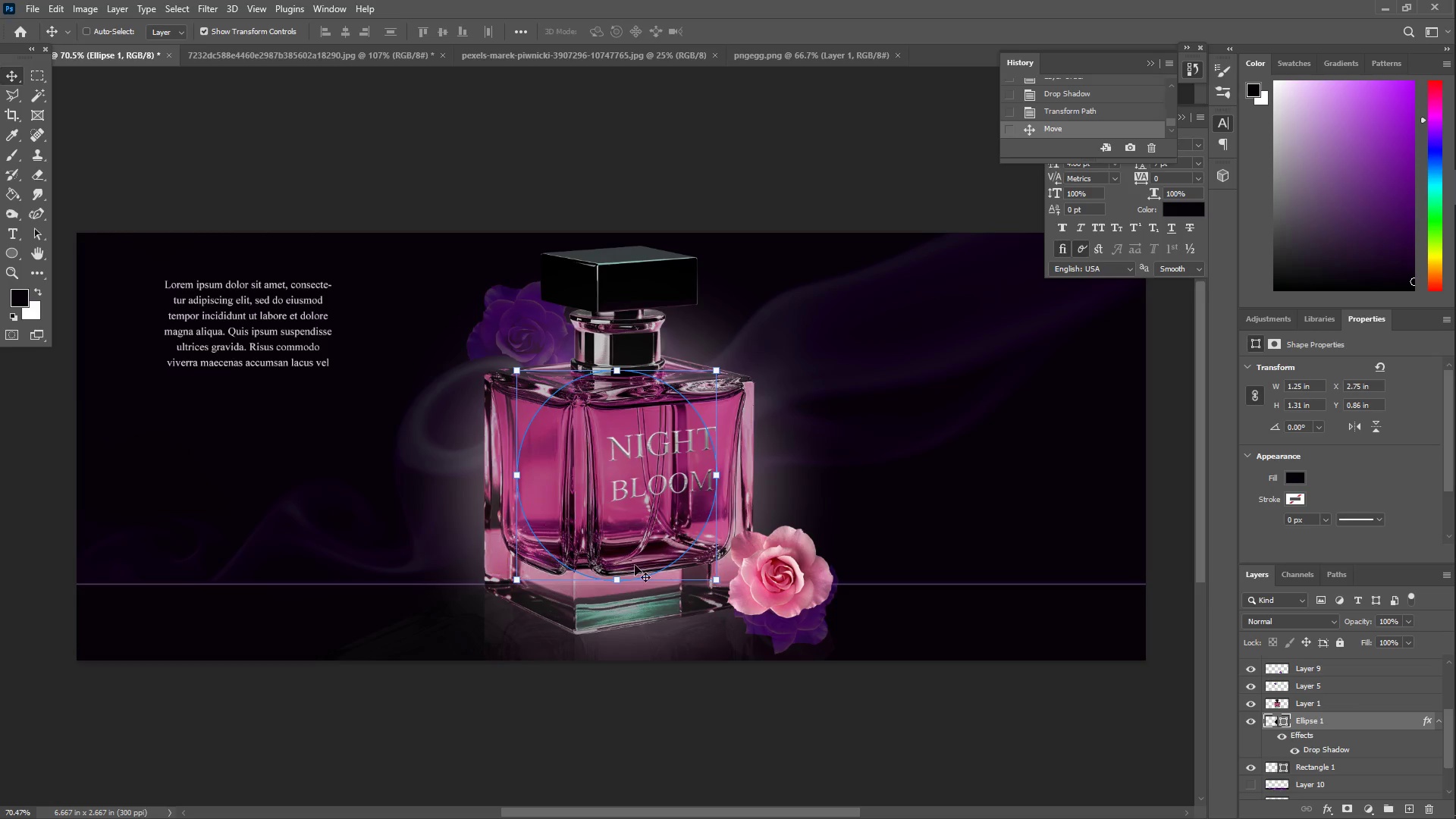 
hold_key(key=ShiftLeft, duration=1.5)
left_click_drag(start_coordinate=[616, 583], to_coordinate=[631, 549])
 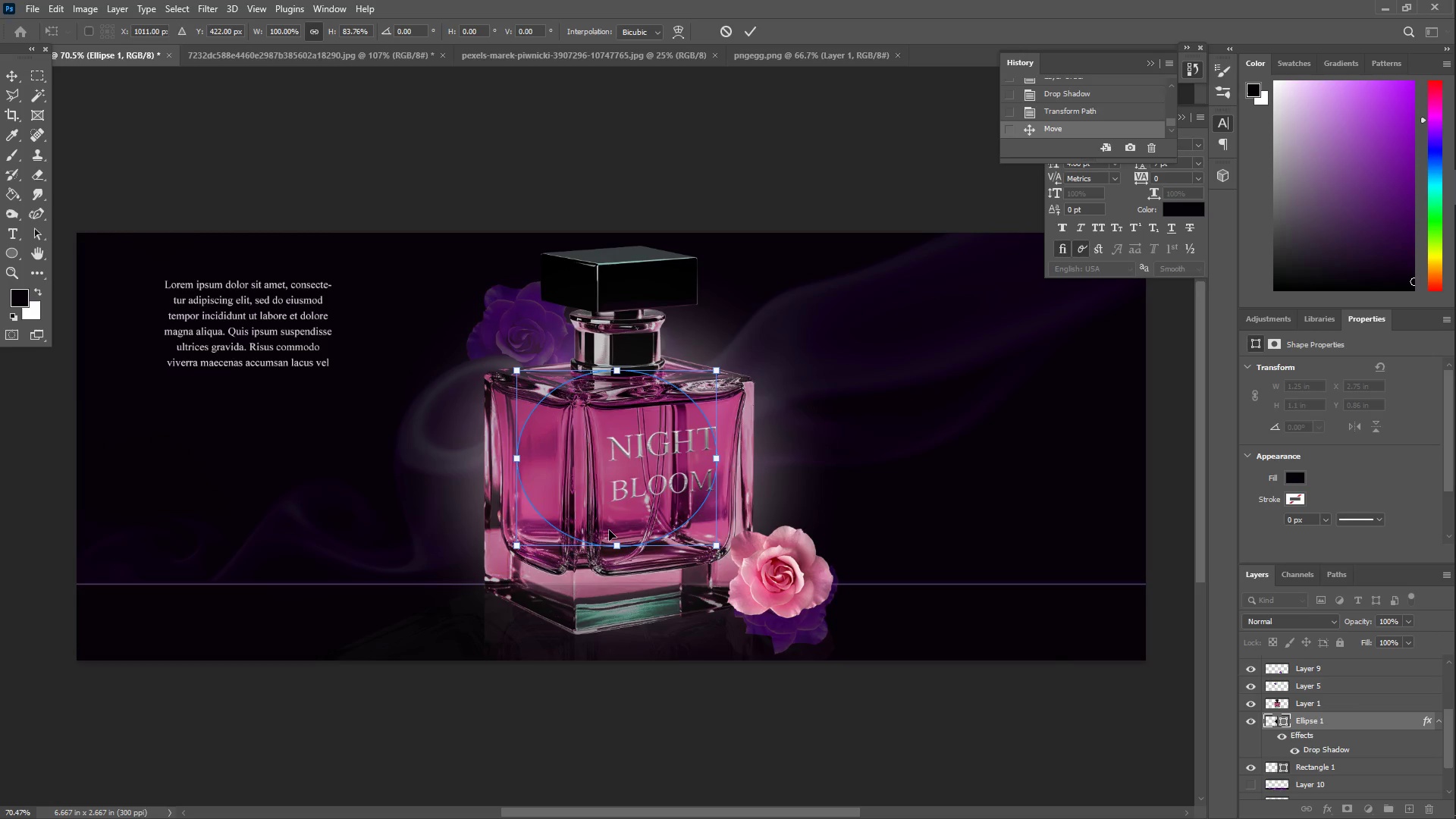 
hold_key(key=ShiftLeft, duration=1.52)
 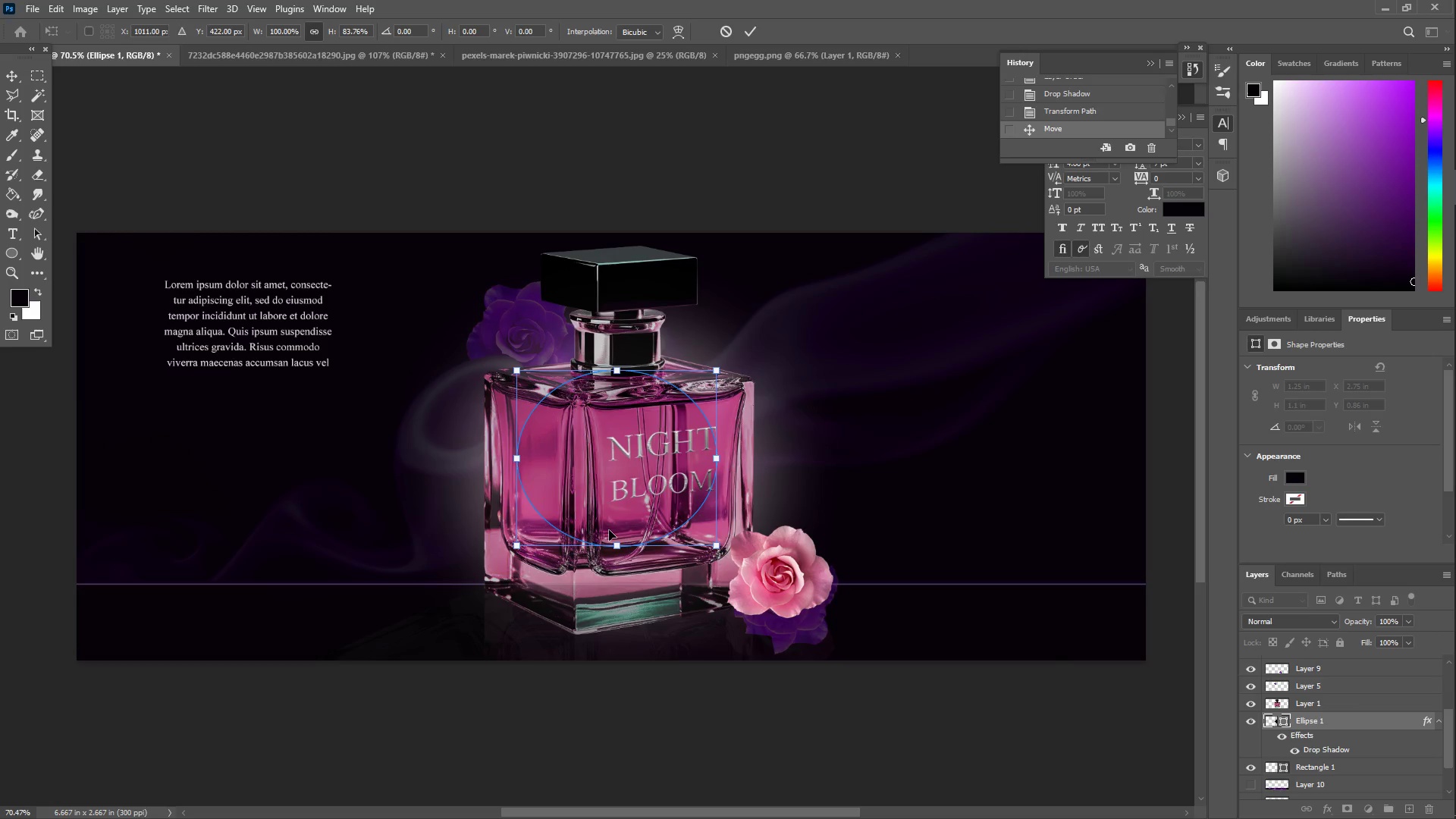 
key(Enter)
 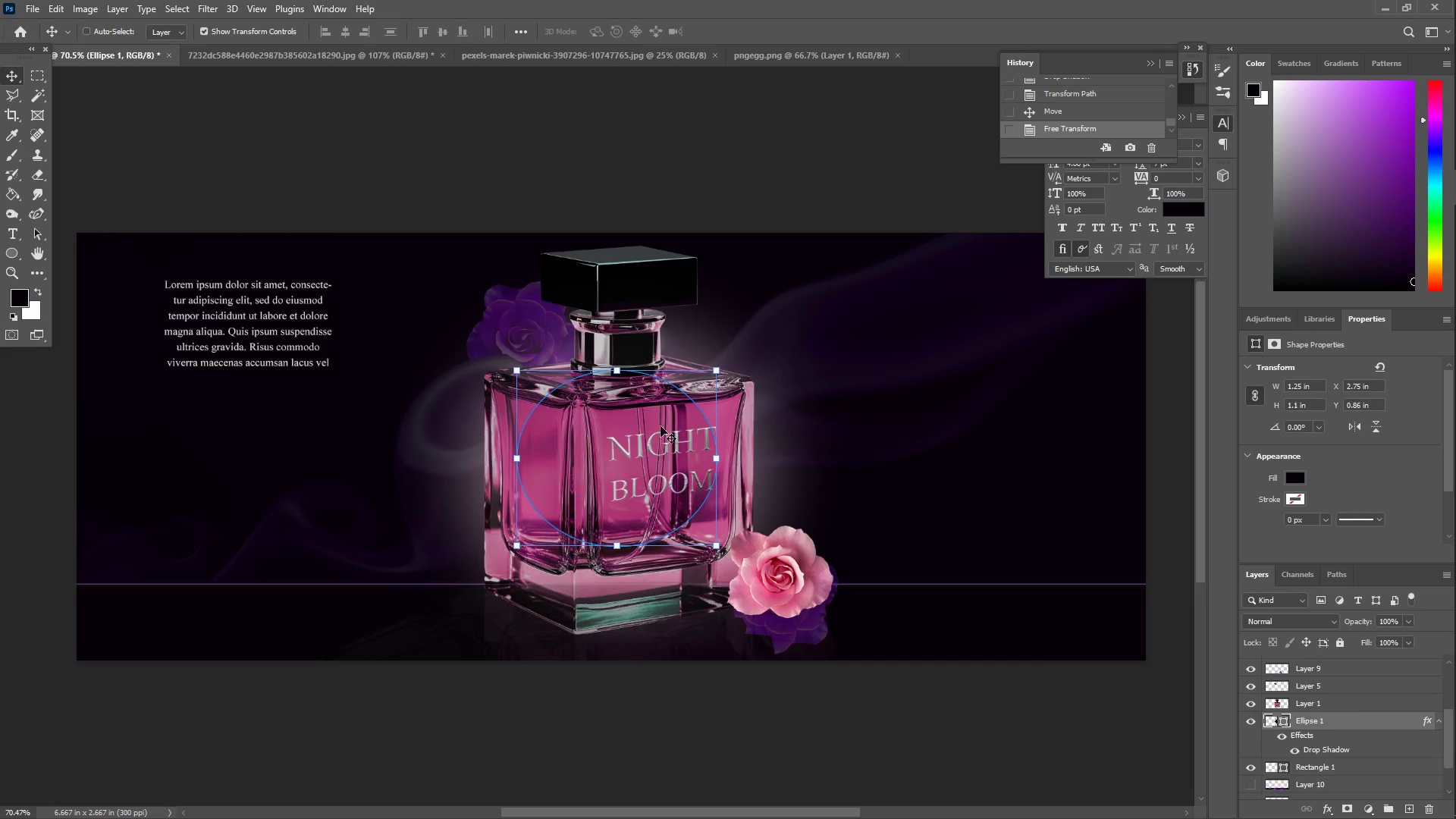 
key(Z)
 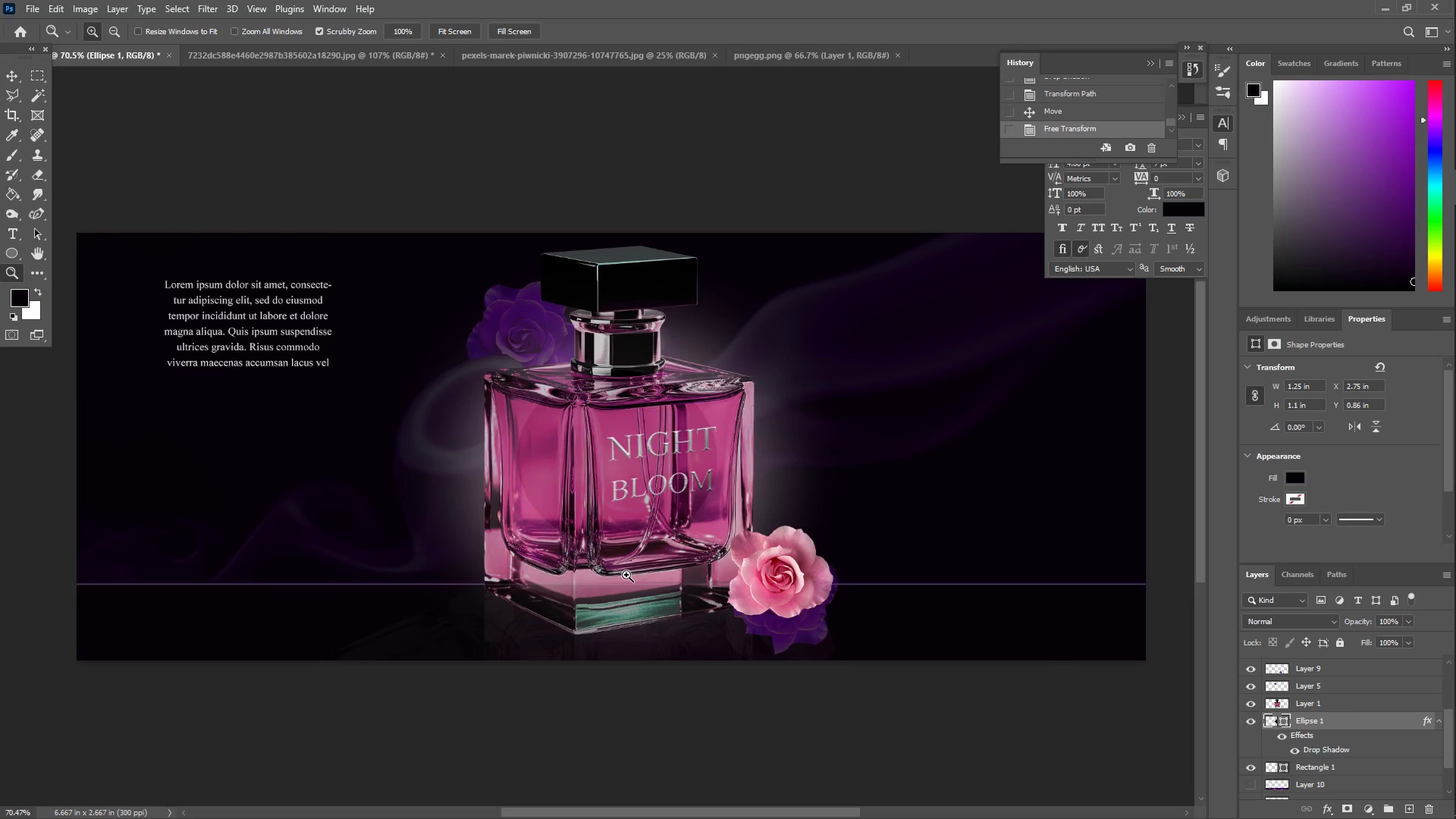 
left_click_drag(start_coordinate=[675, 507], to_coordinate=[618, 516])
 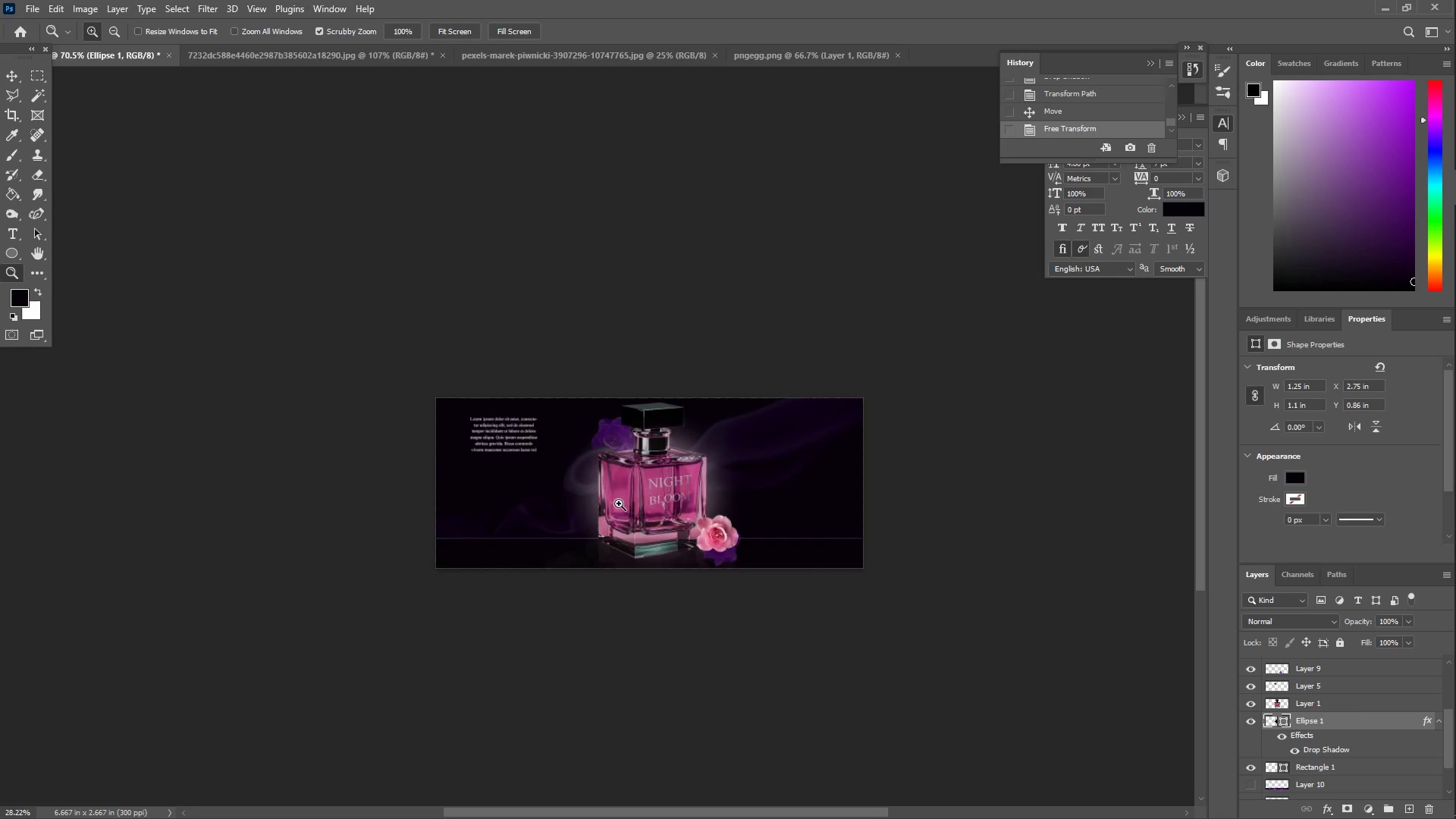 
left_click_drag(start_coordinate=[631, 504], to_coordinate=[649, 504])
 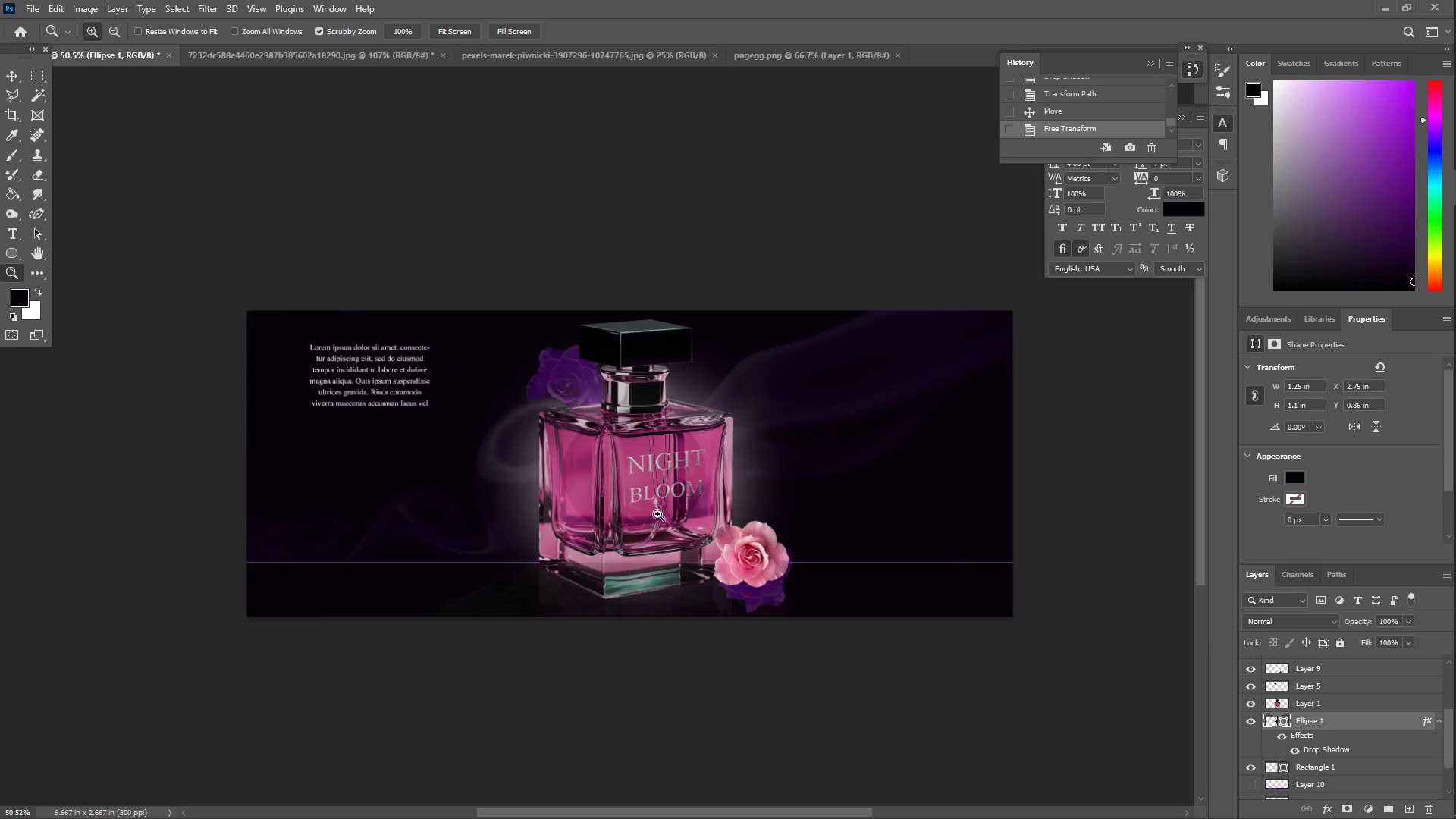 
left_click_drag(start_coordinate=[682, 526], to_coordinate=[730, 534])
 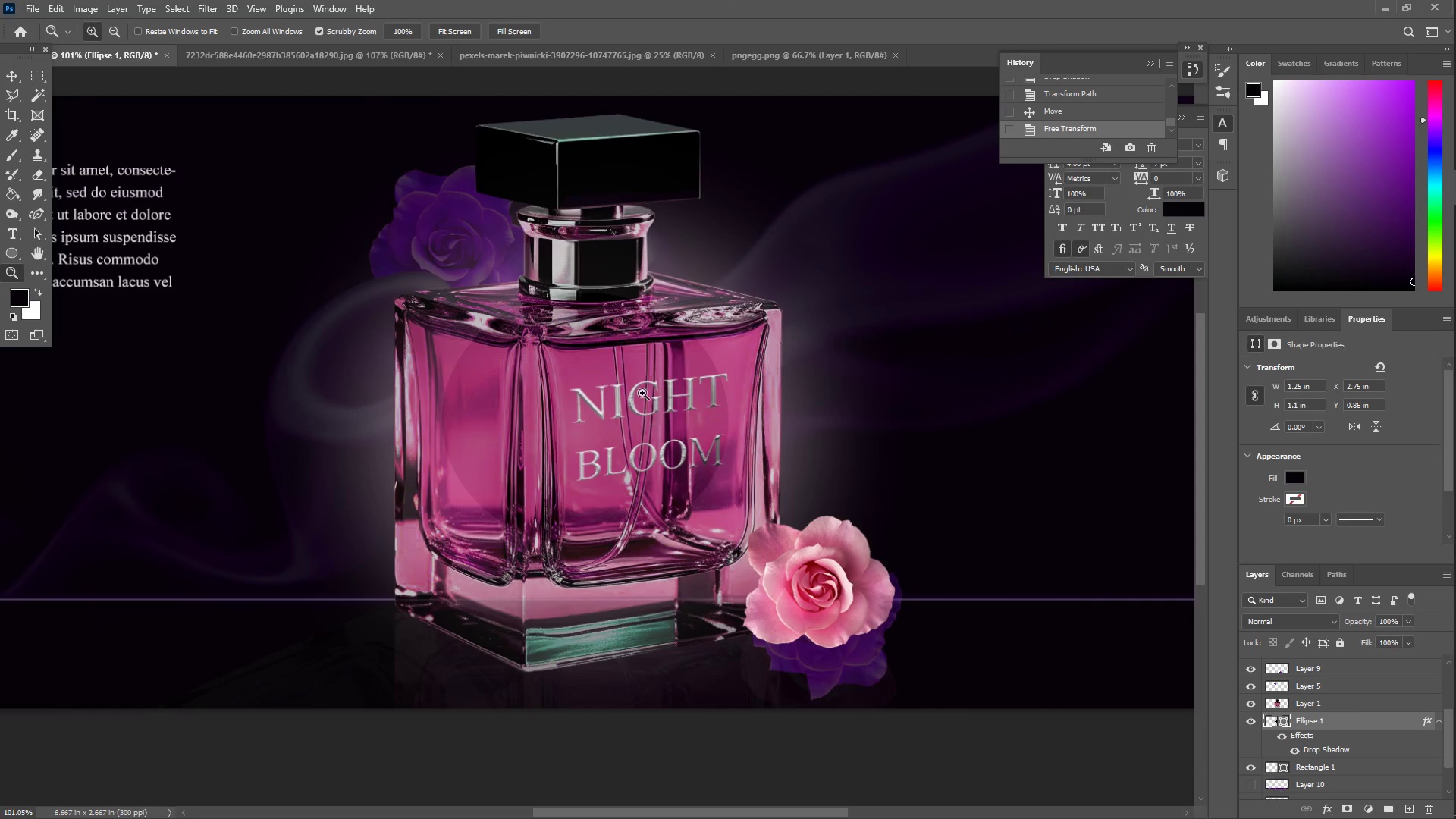 
left_click_drag(start_coordinate=[658, 397], to_coordinate=[692, 410])
 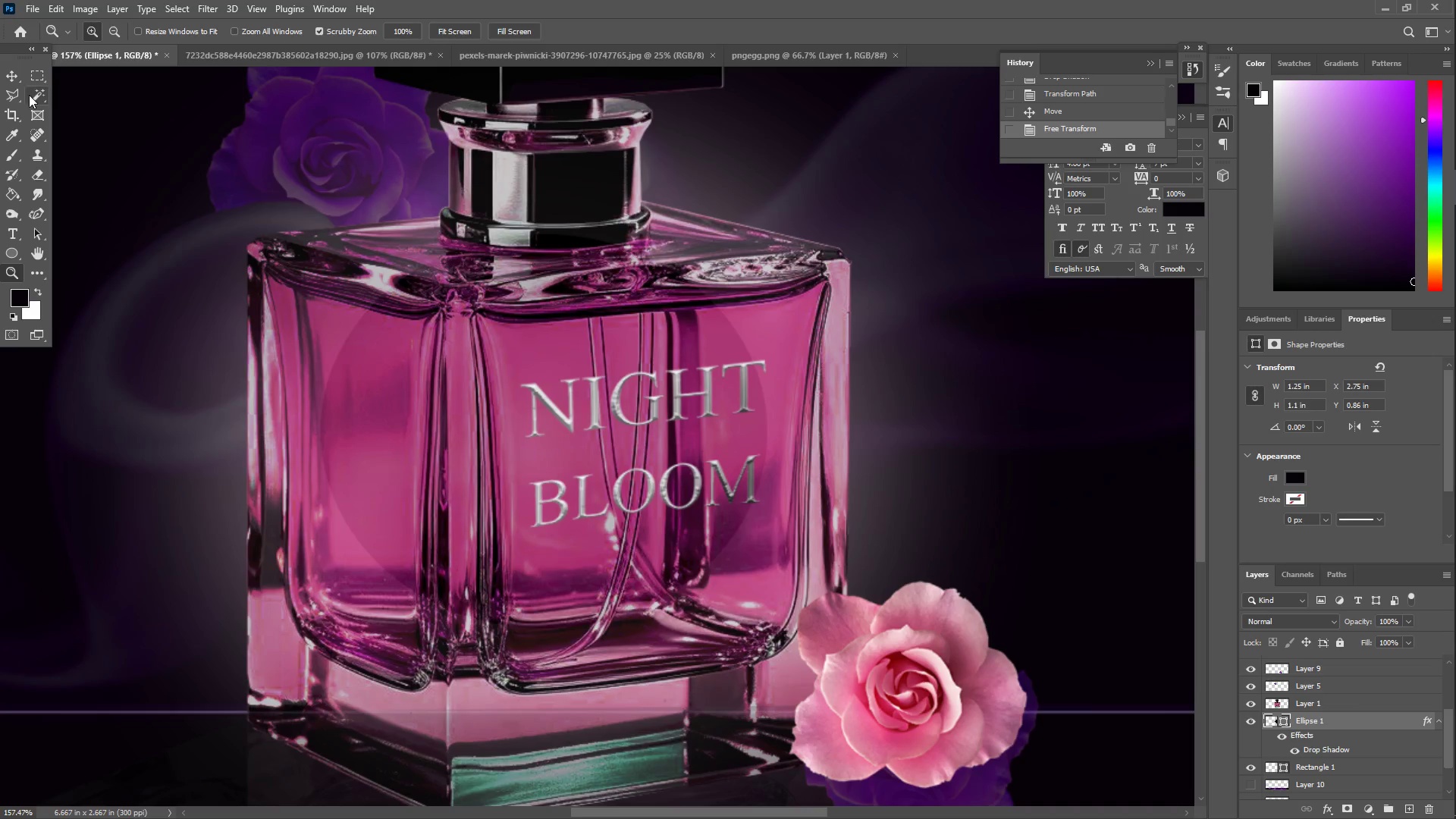 
left_click([6, 71])
 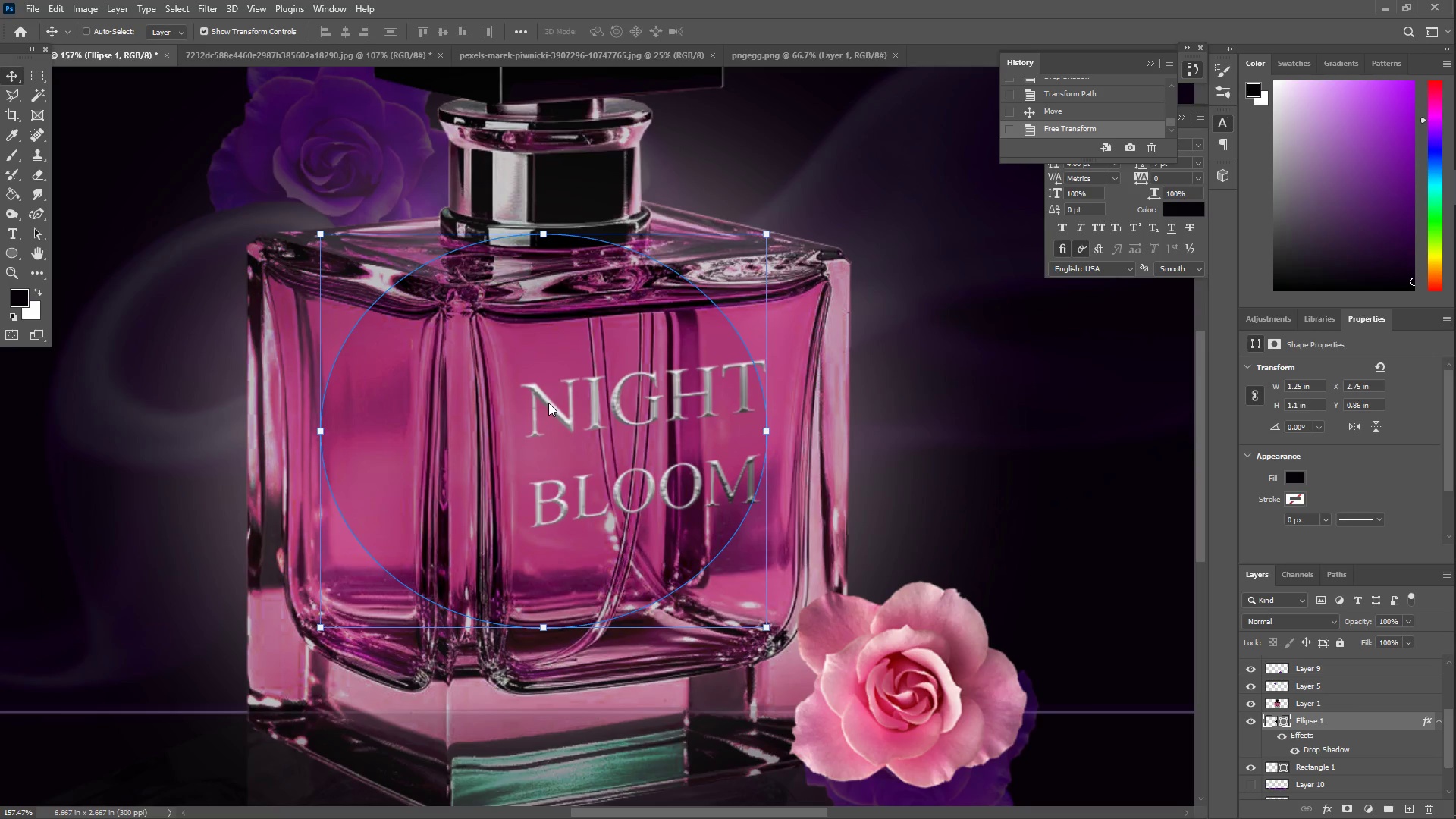 
double_click([549, 403])
 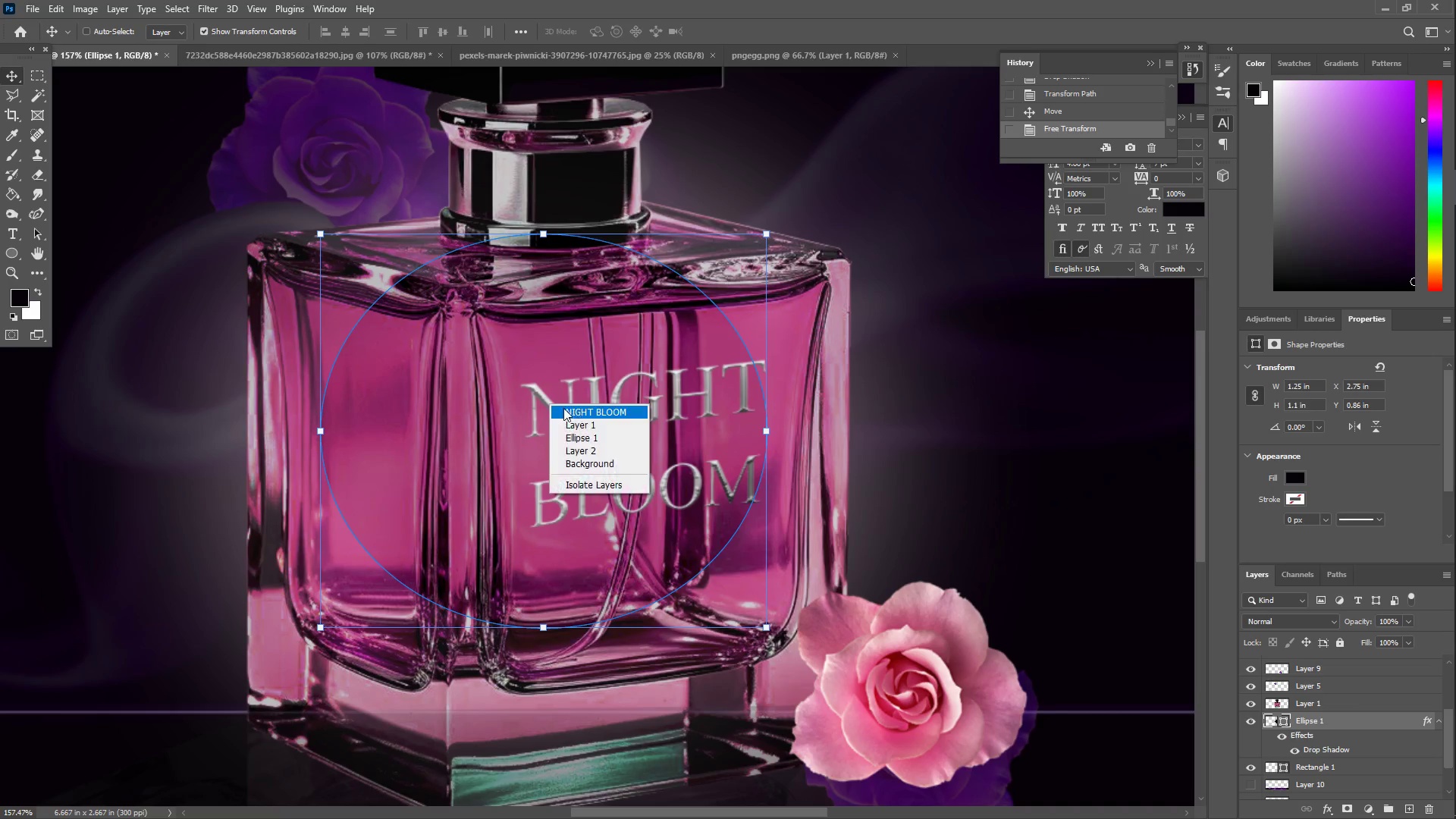 
left_click([570, 411])
 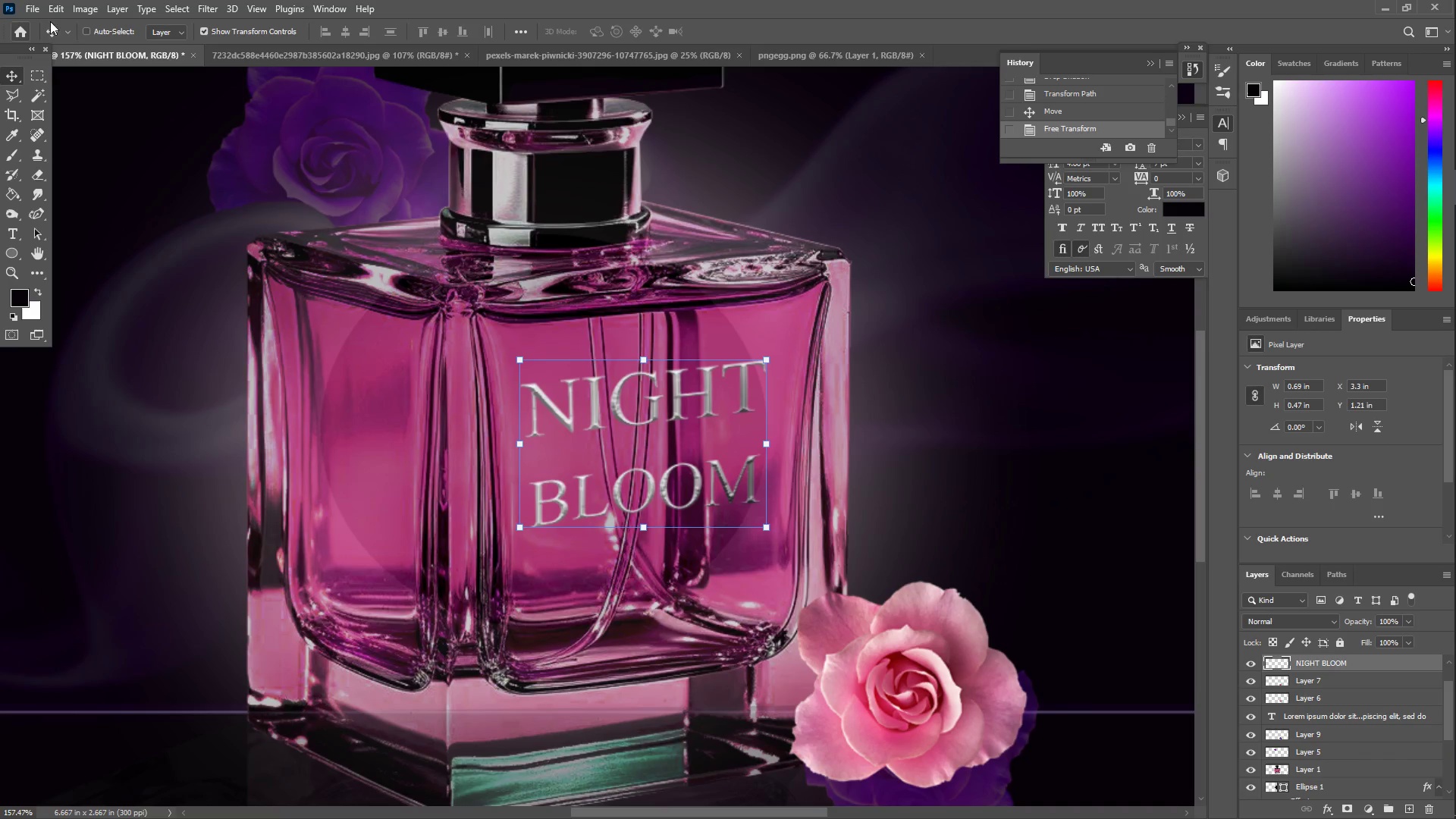 
left_click([97, 9])
 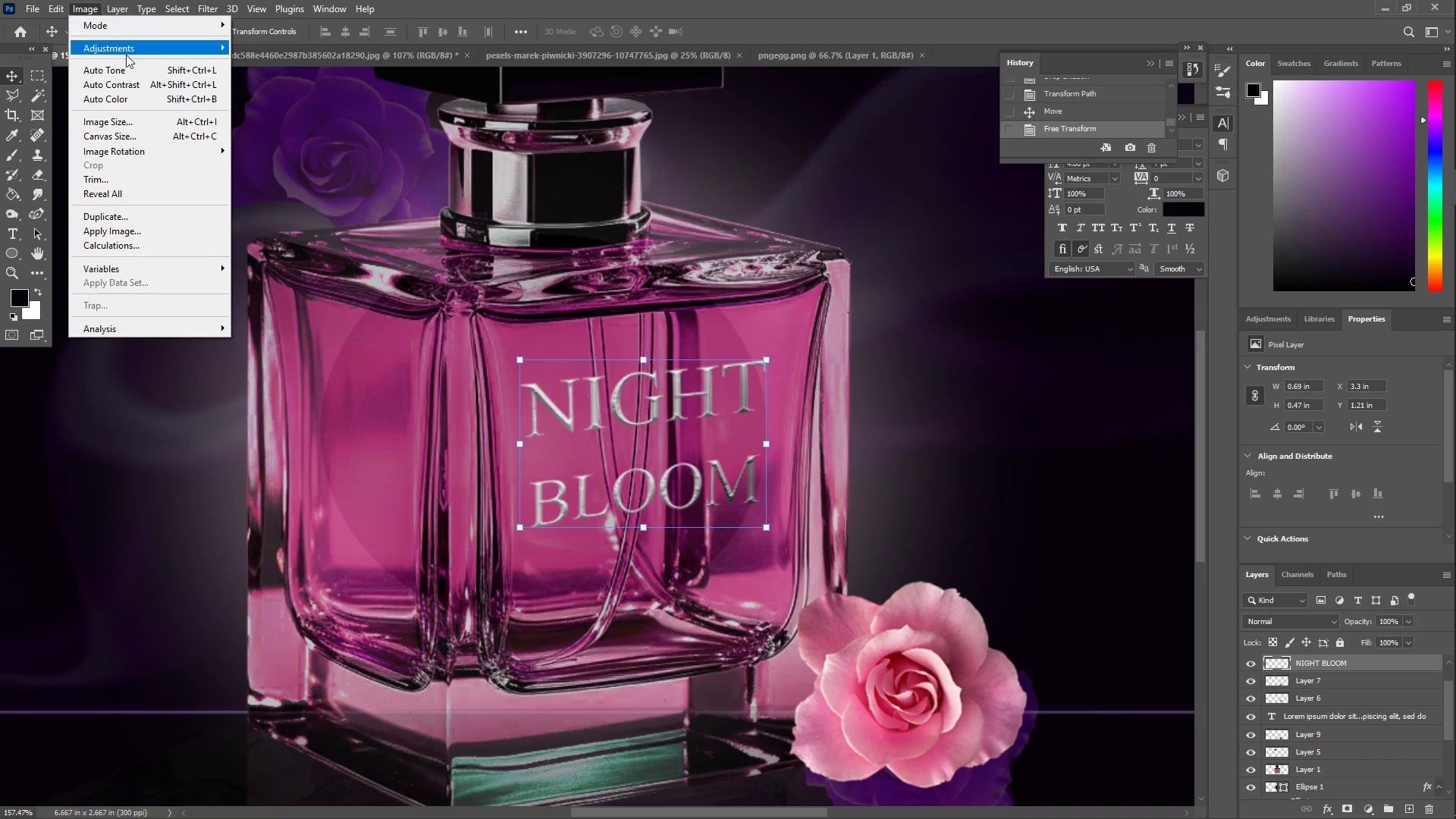 
left_click([125, 49])
 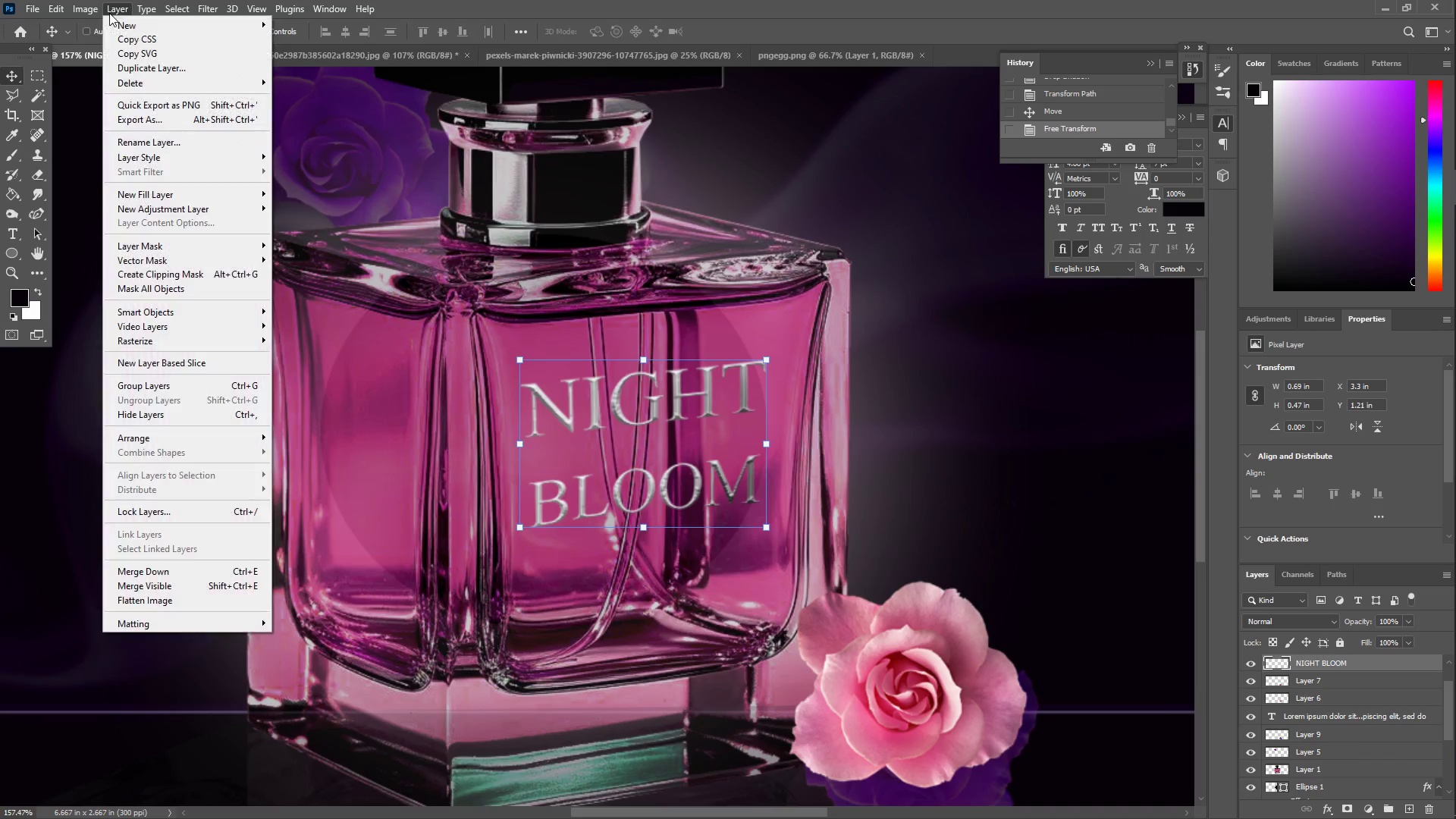 
left_click([119, 44])
 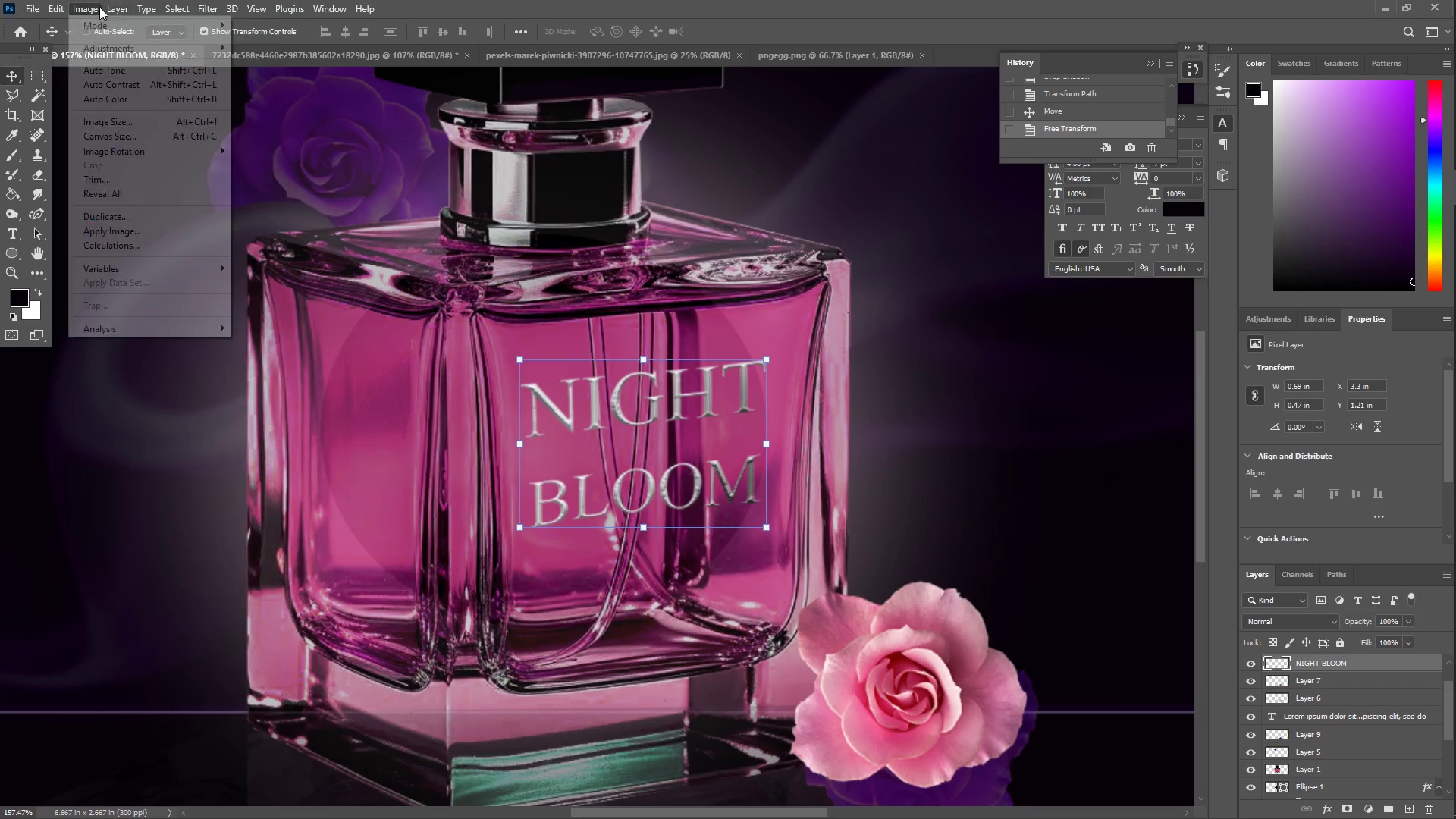 
wait(5.41)
 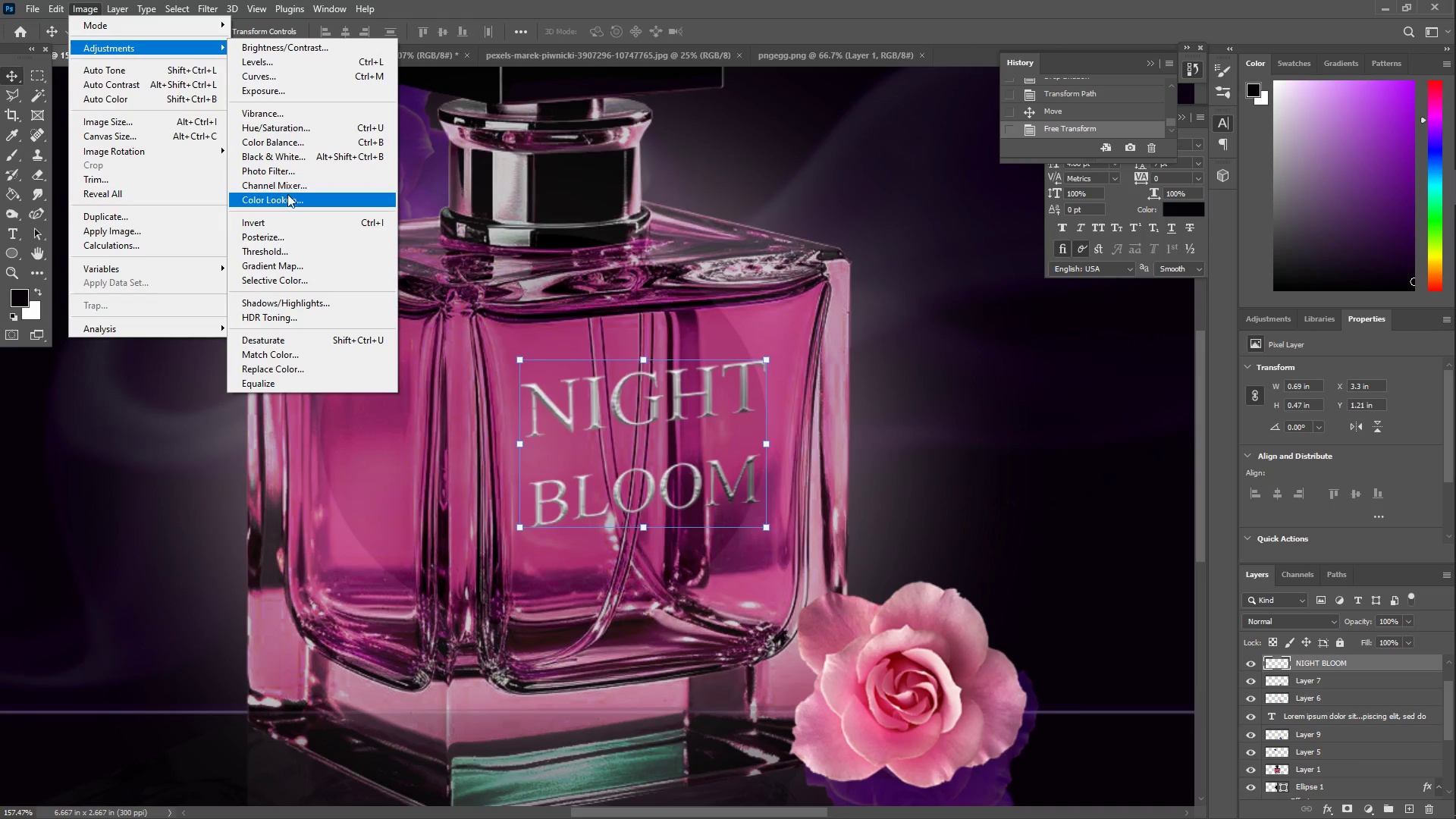 
left_click([191, 156])
 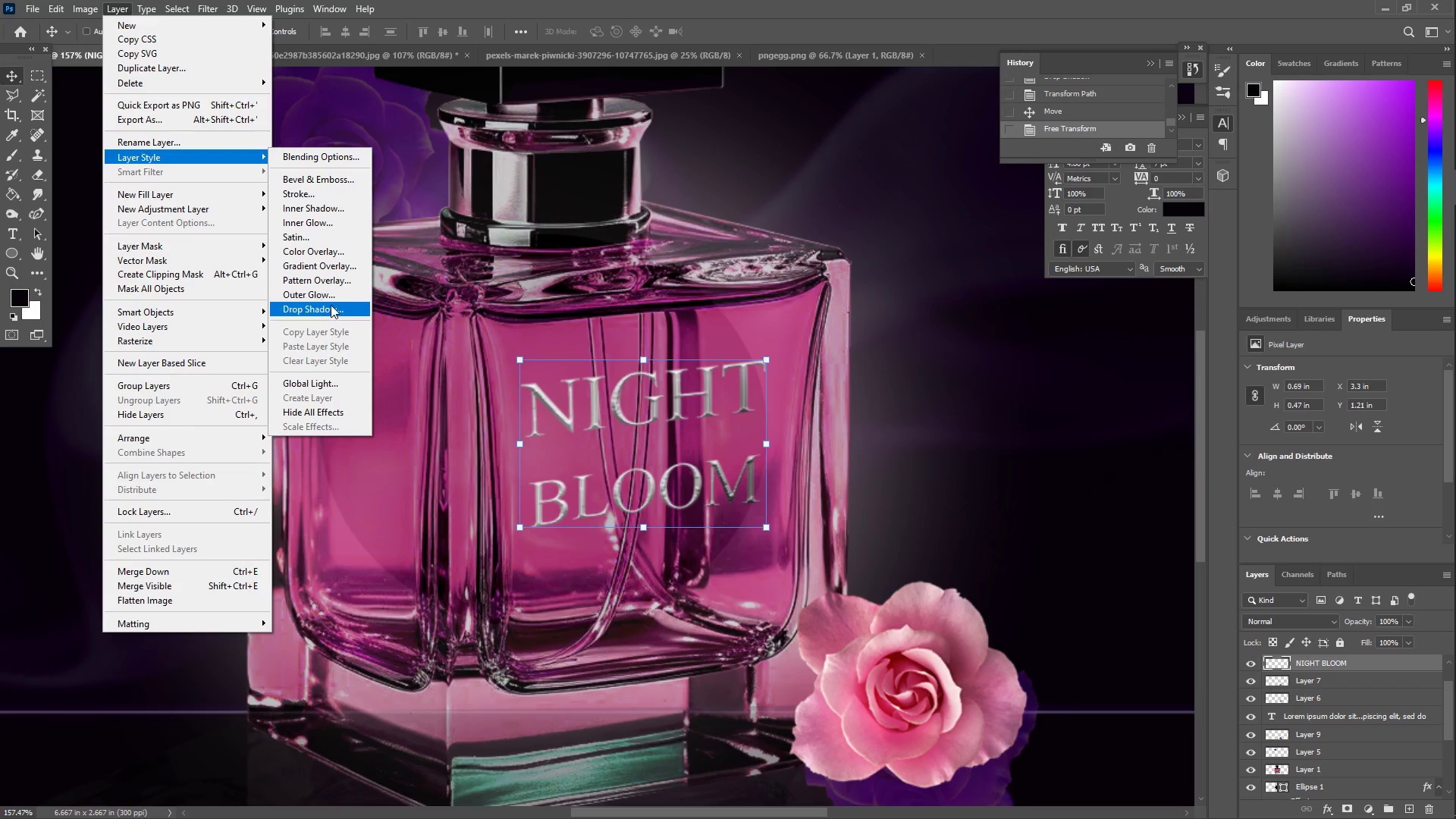 
left_click([330, 306])
 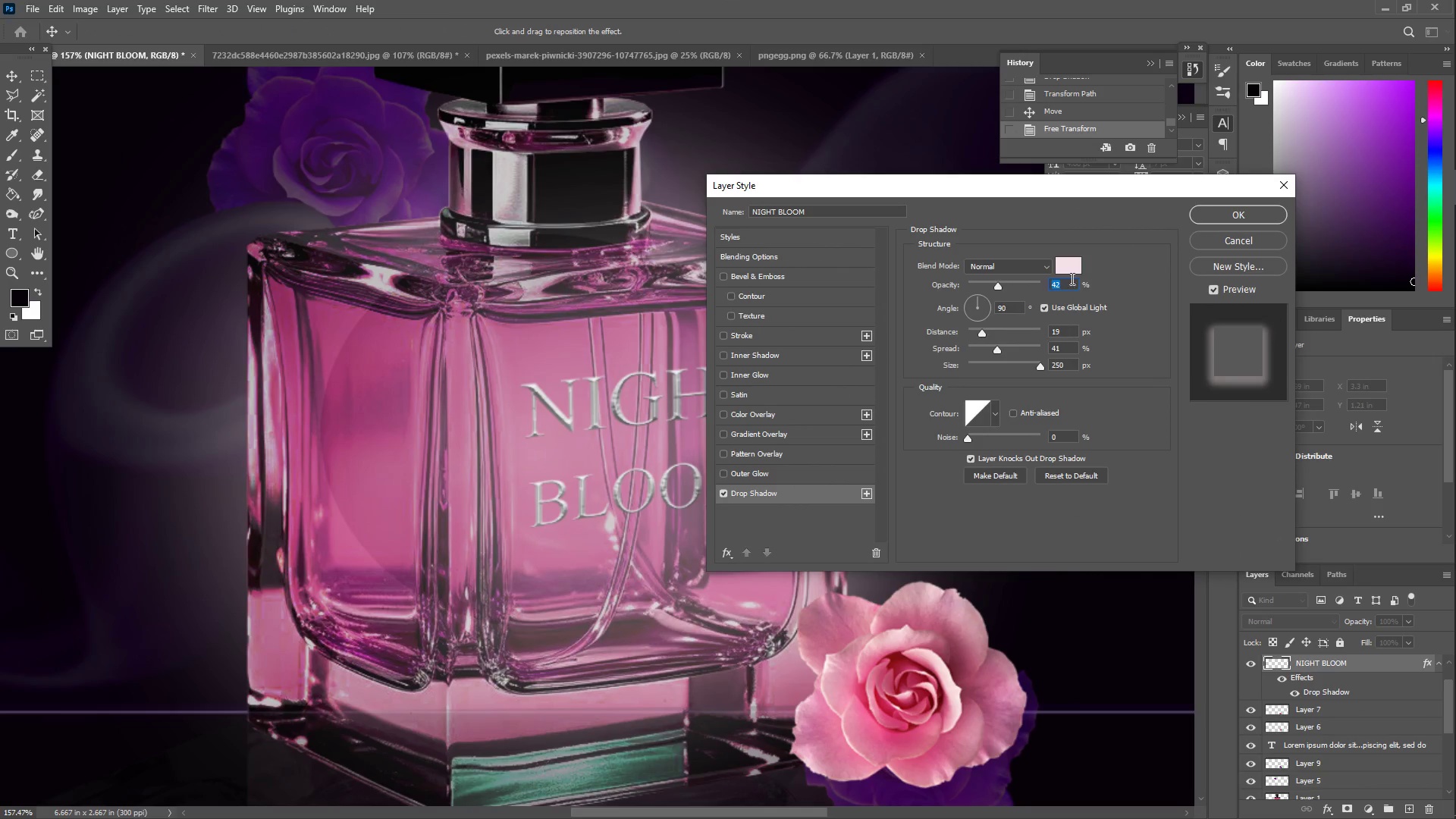 
left_click_drag(start_coordinate=[995, 287], to_coordinate=[977, 284])
 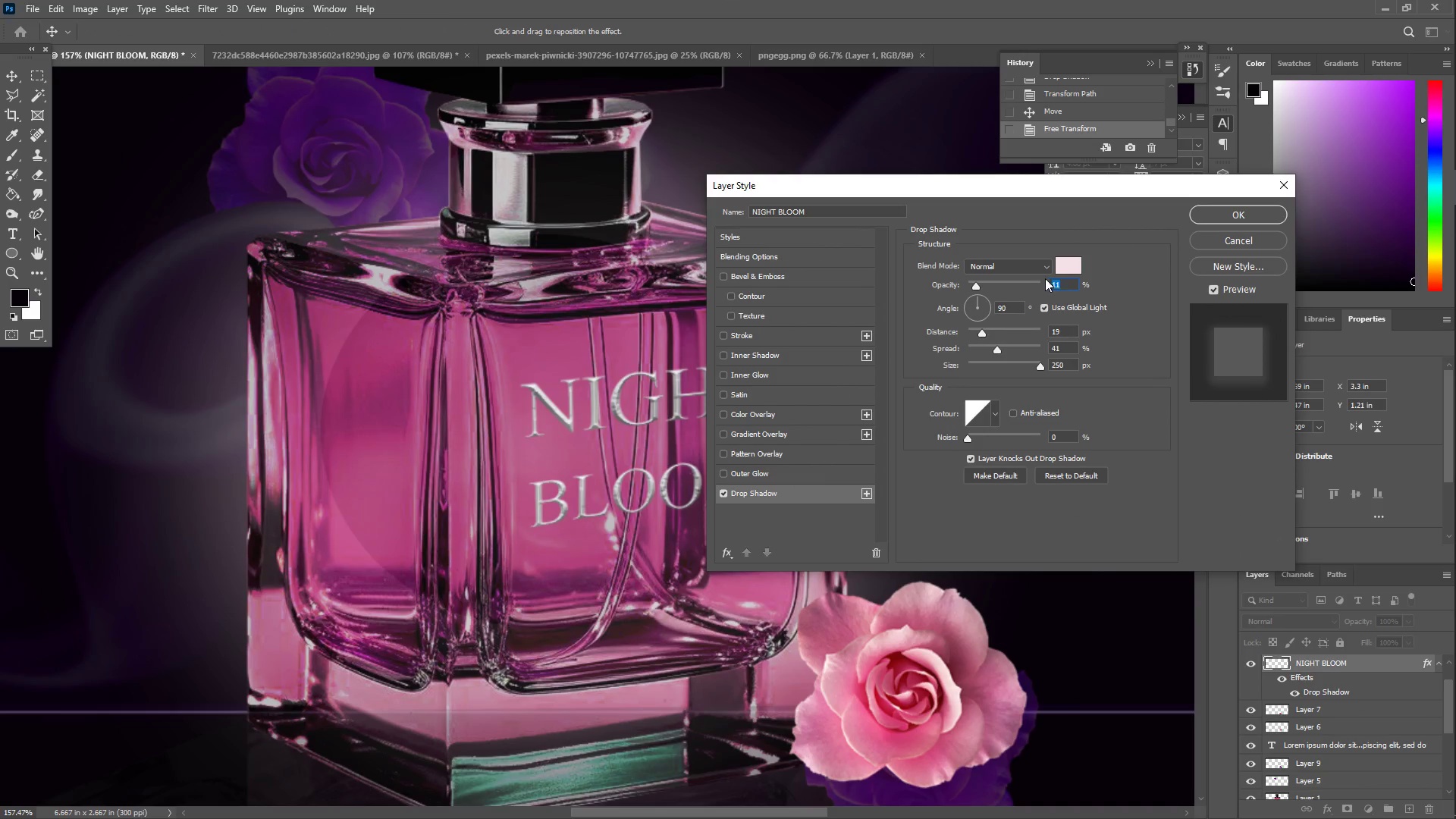 
left_click_drag(start_coordinate=[1068, 265], to_coordinate=[983, 644])
 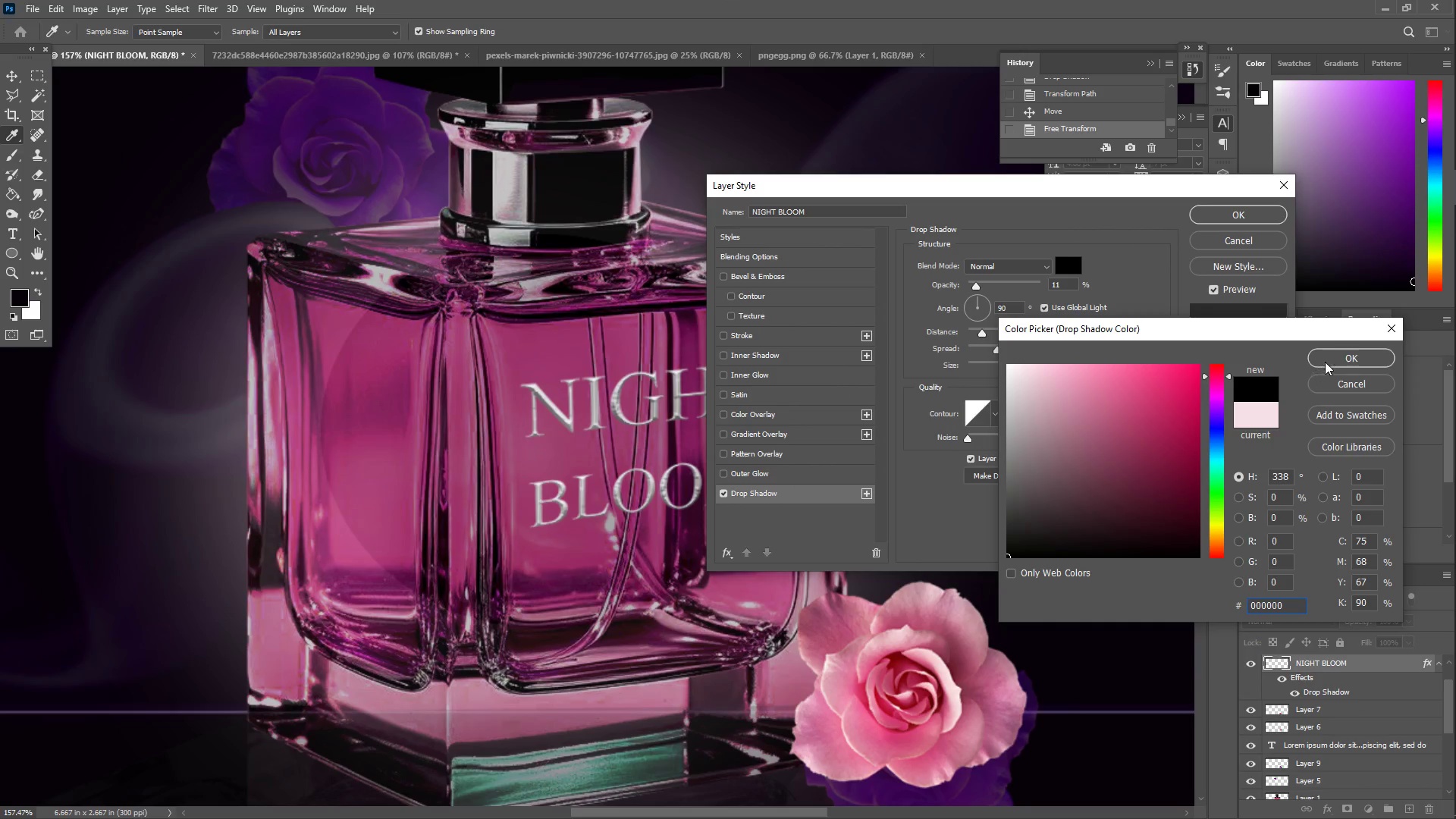 
left_click([1328, 358])
 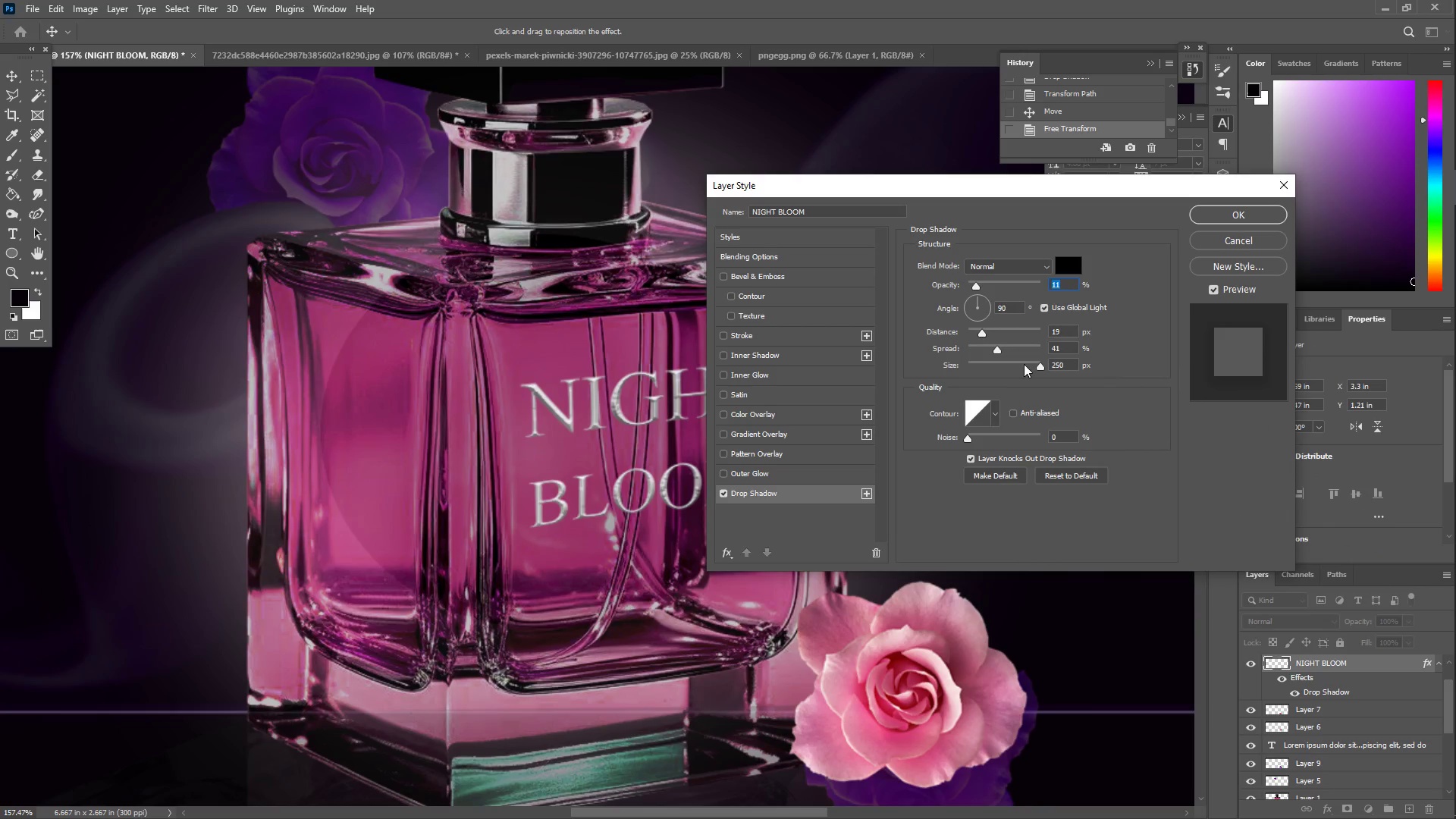 
left_click_drag(start_coordinate=[1040, 369], to_coordinate=[982, 366])
 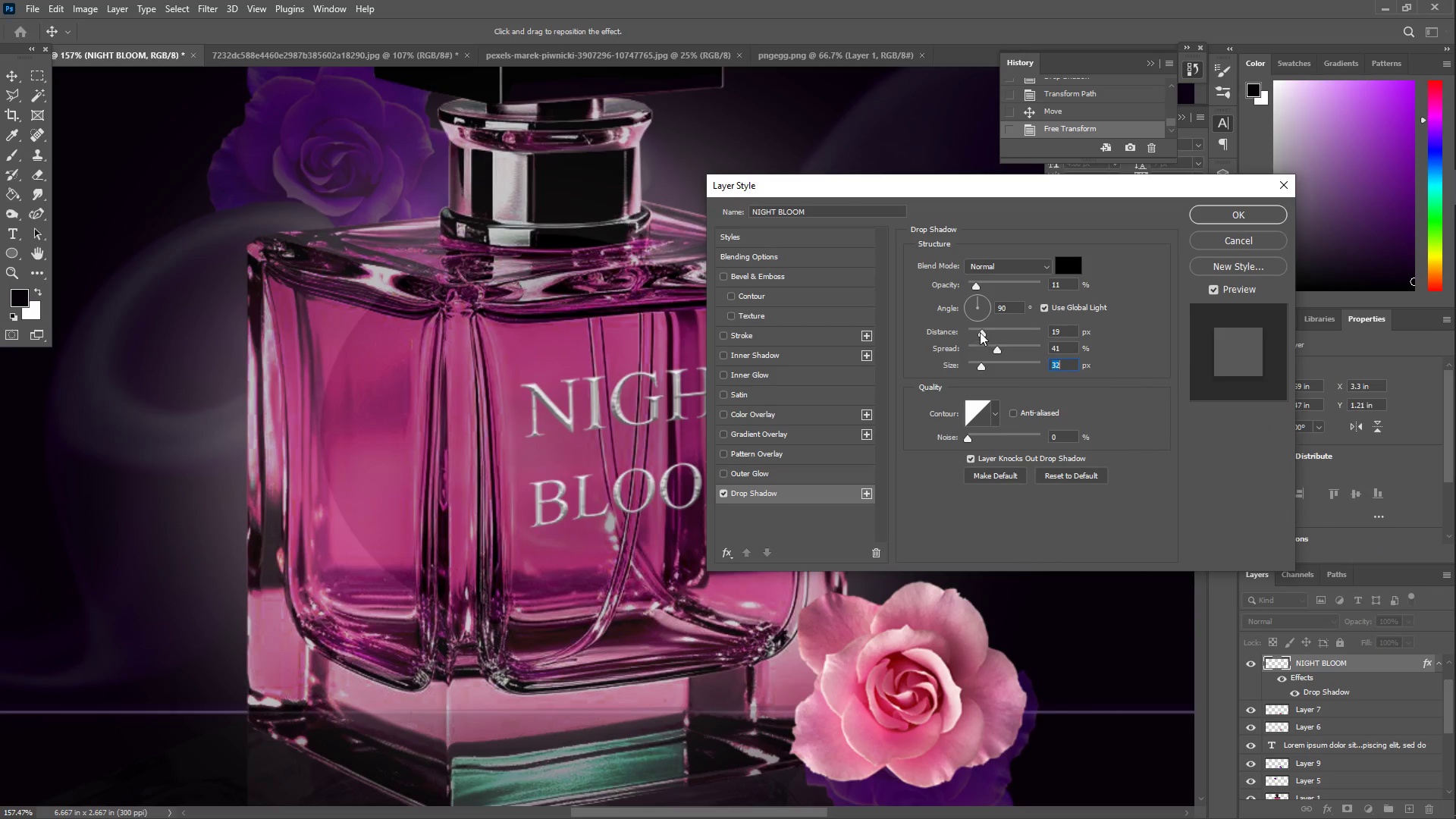 
left_click_drag(start_coordinate=[981, 329], to_coordinate=[962, 345])
 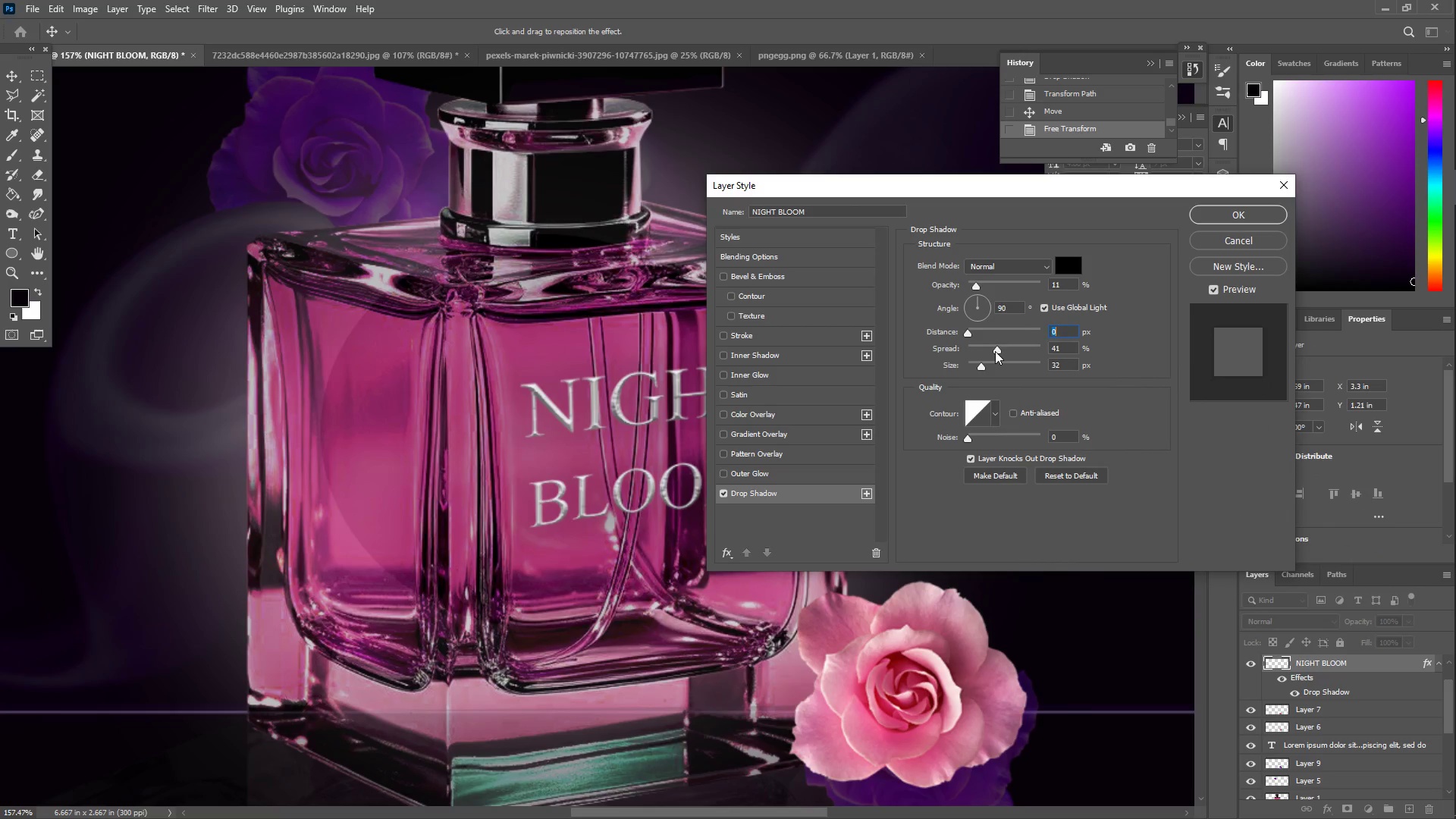 
left_click_drag(start_coordinate=[997, 349], to_coordinate=[982, 346])
 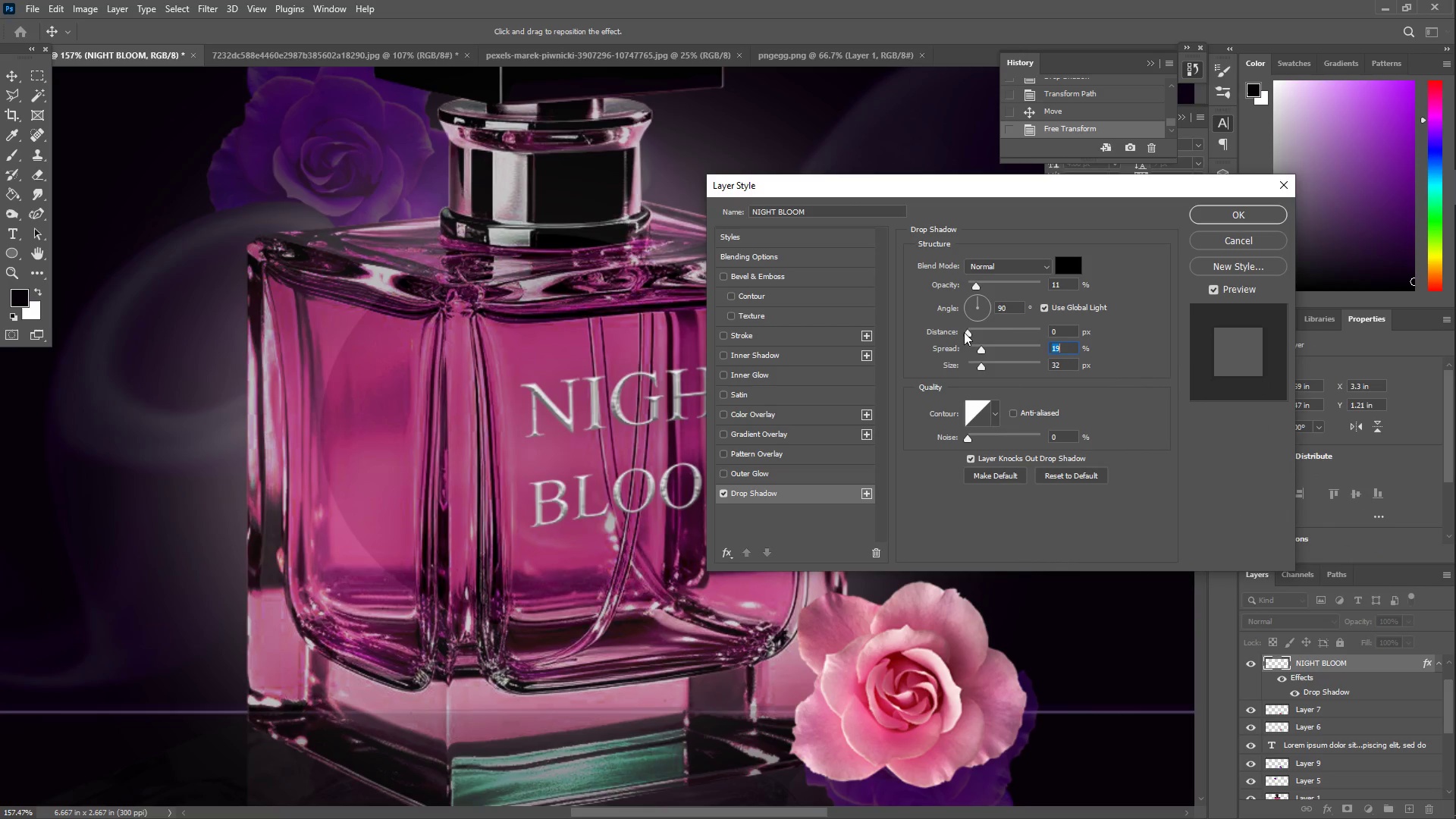 
left_click_drag(start_coordinate=[962, 330], to_coordinate=[972, 332])
 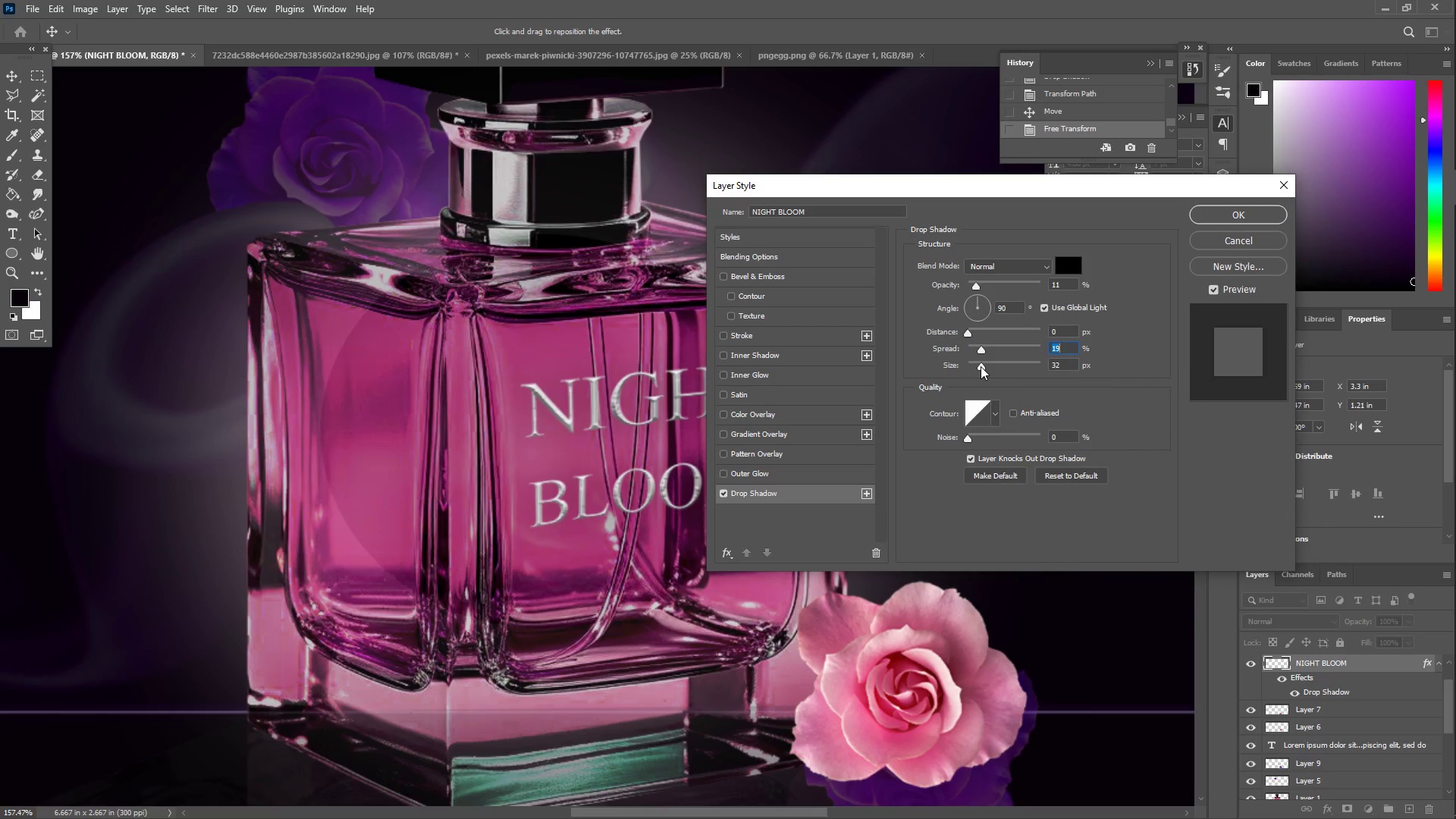 
left_click_drag(start_coordinate=[981, 366], to_coordinate=[1031, 367])
 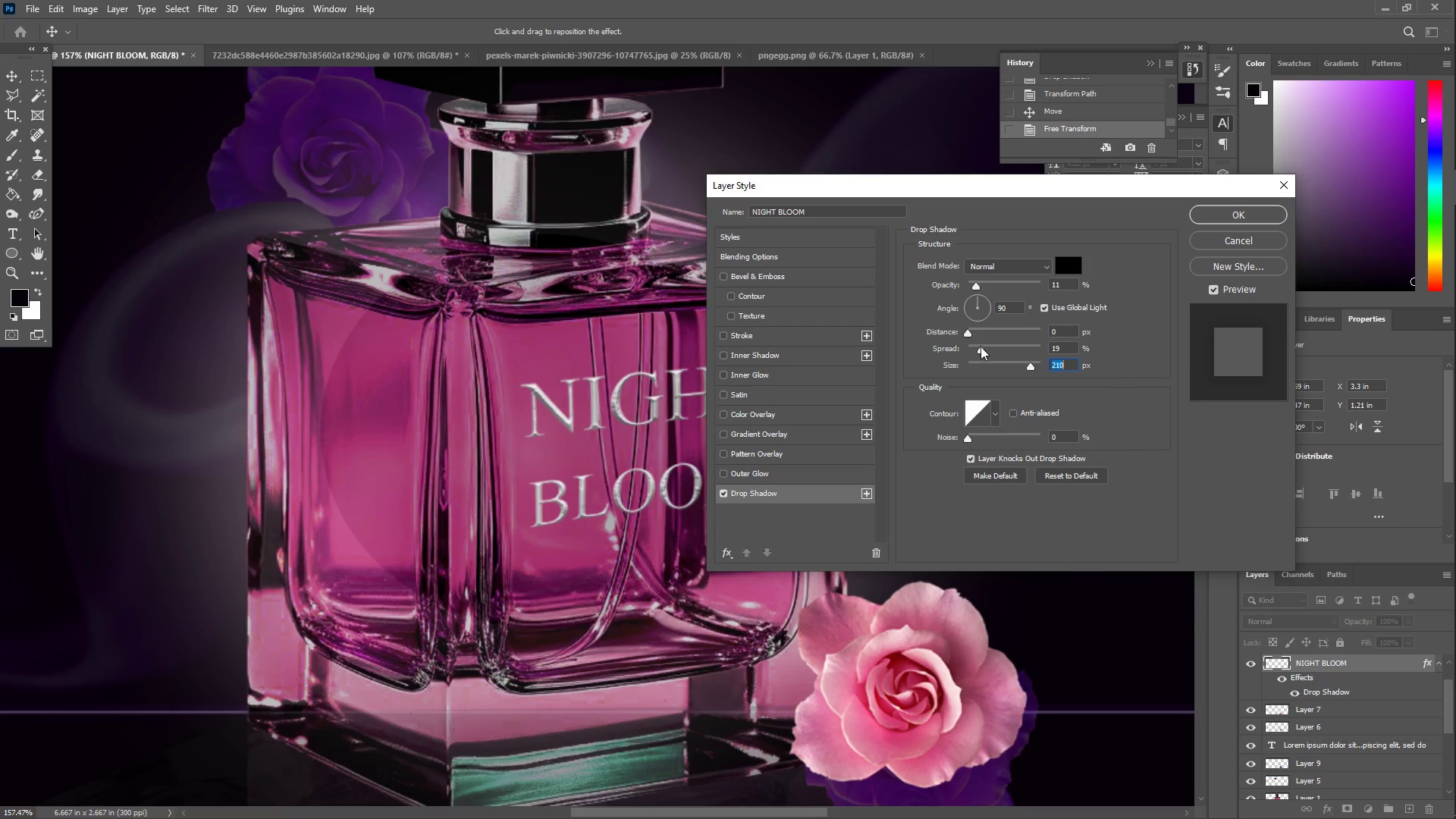 
left_click_drag(start_coordinate=[981, 350], to_coordinate=[1015, 351])
 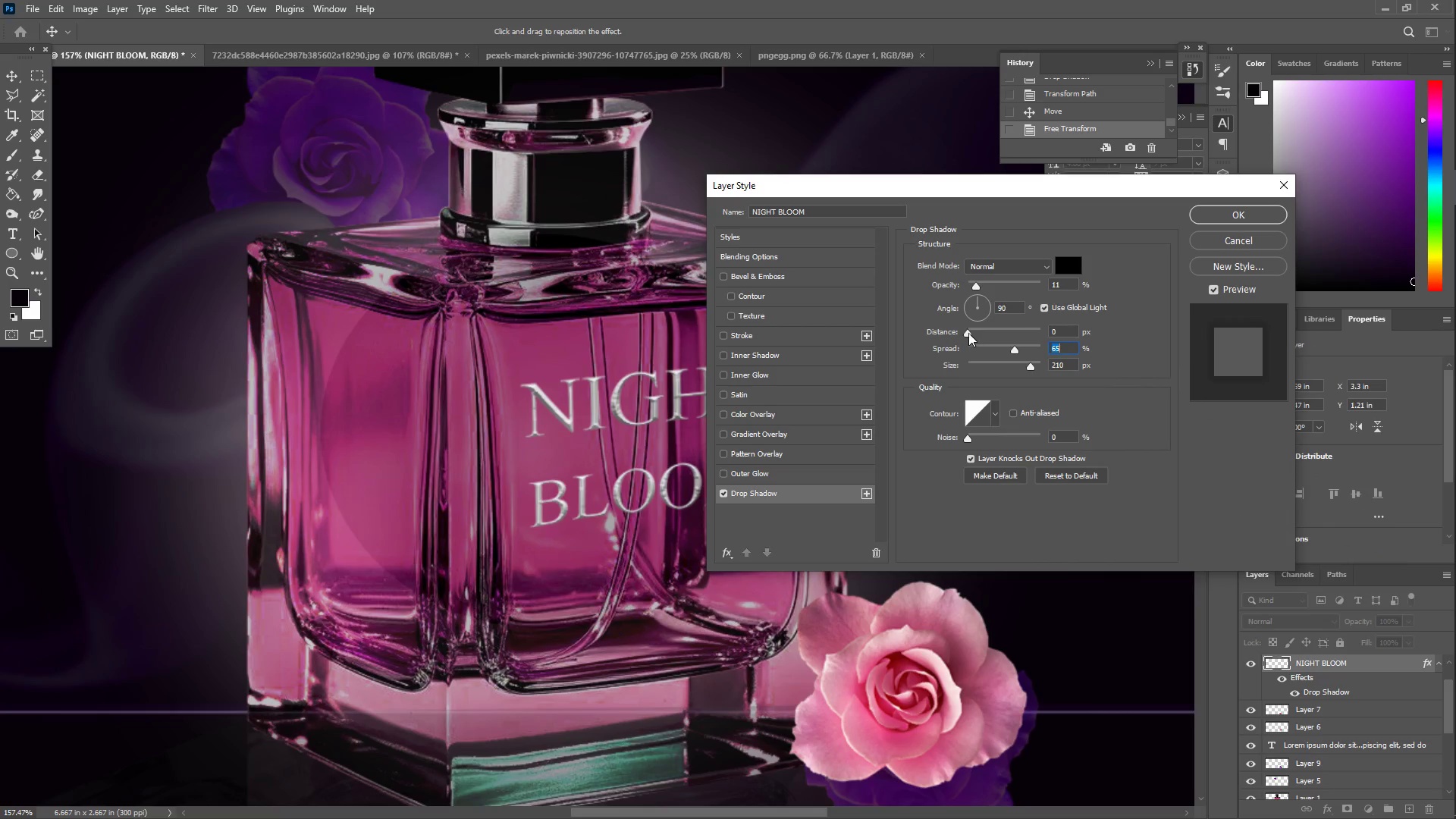 
left_click_drag(start_coordinate=[967, 332], to_coordinate=[993, 337])
 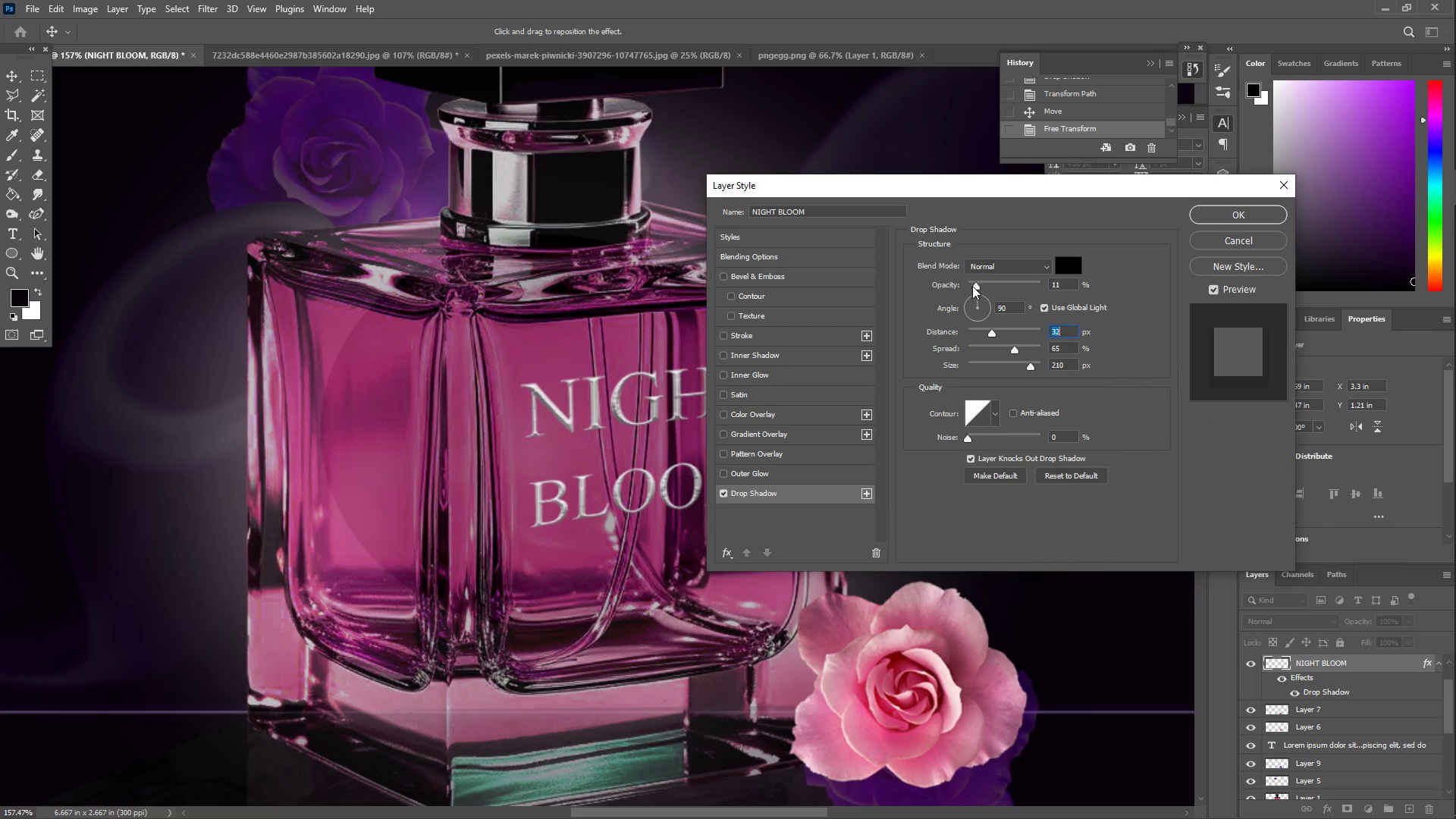 
left_click_drag(start_coordinate=[971, 284], to_coordinate=[1083, 299])
 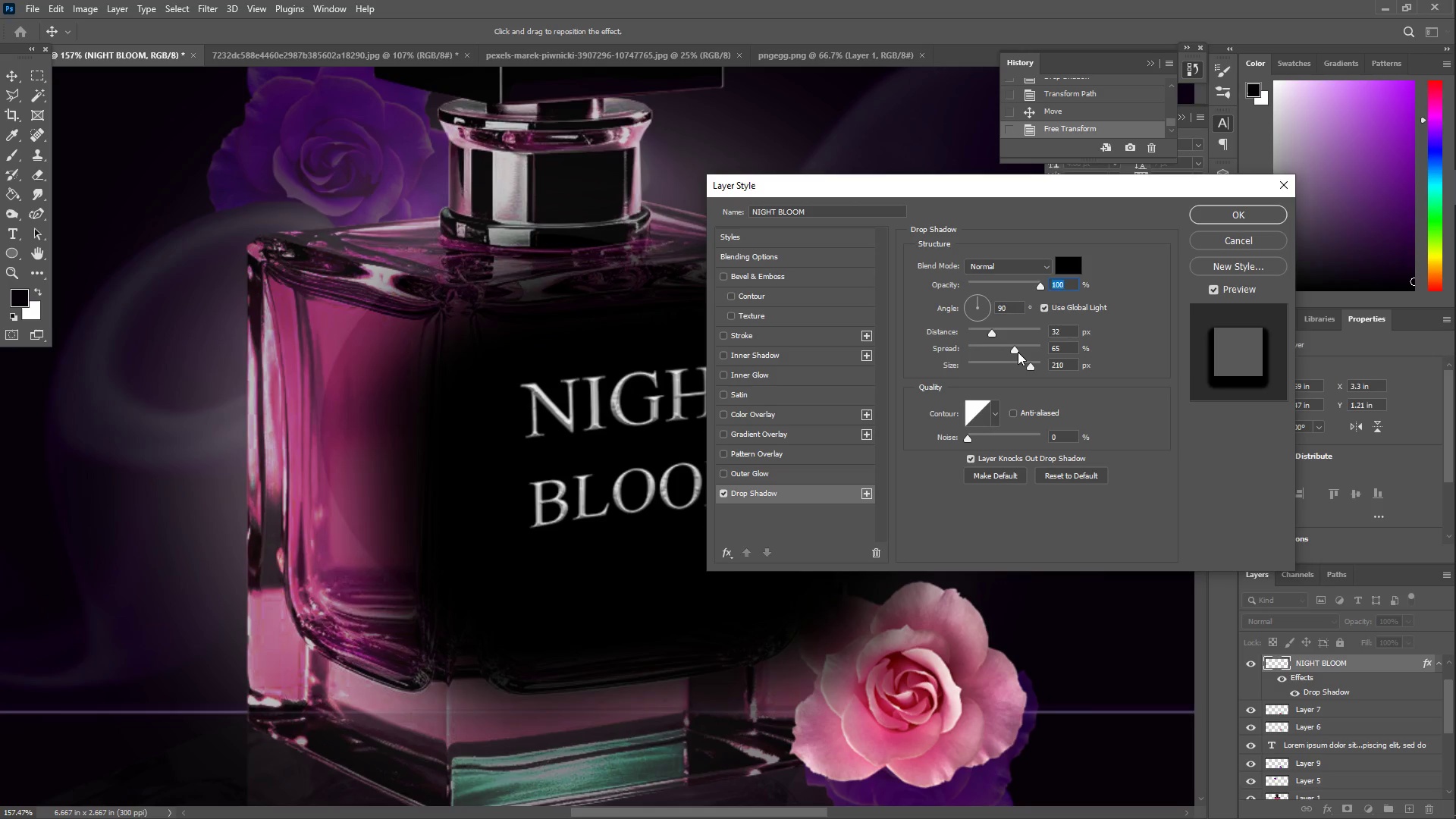 
left_click_drag(start_coordinate=[1015, 352], to_coordinate=[980, 354])
 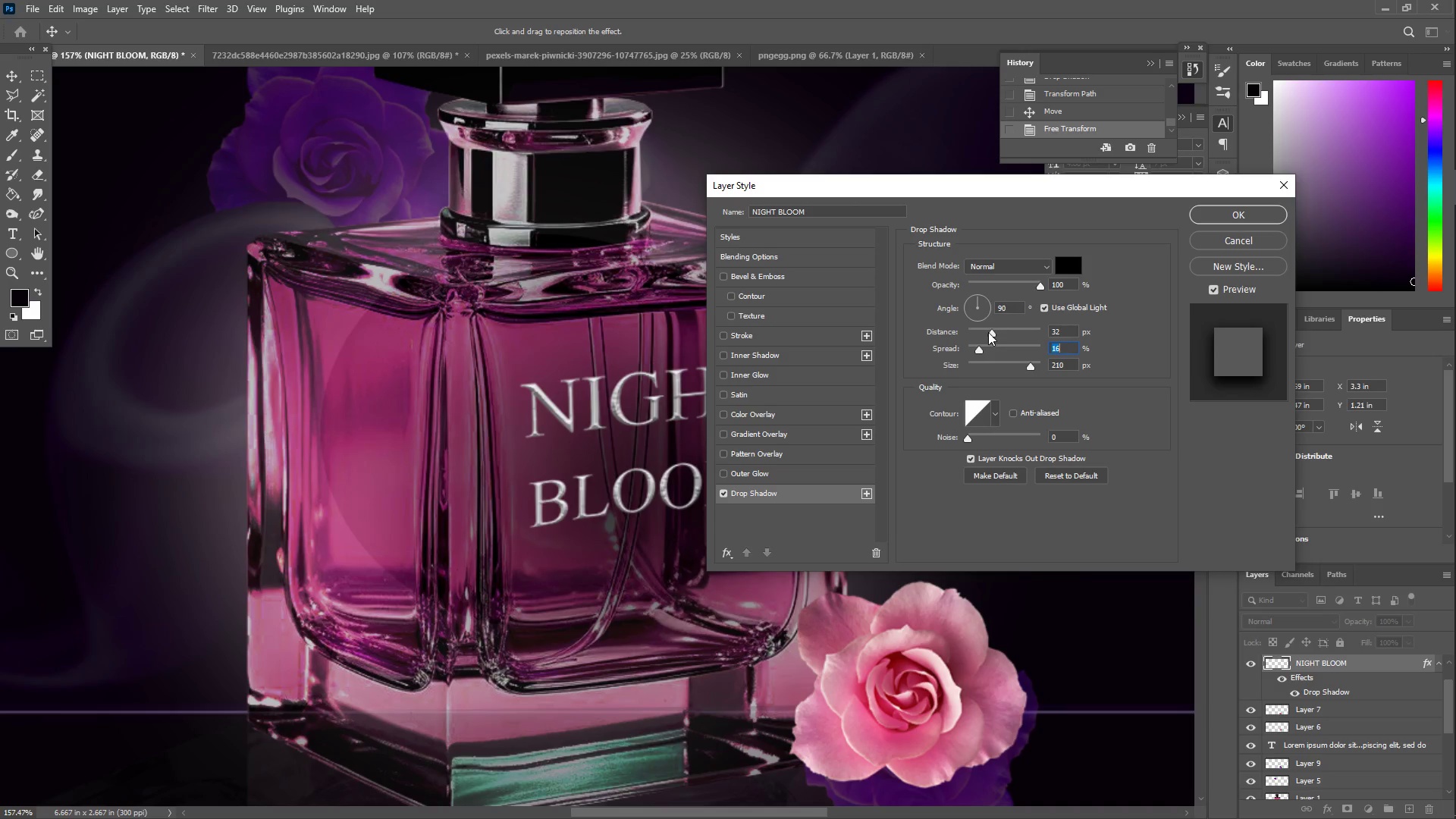 
left_click_drag(start_coordinate=[988, 332], to_coordinate=[974, 332])
 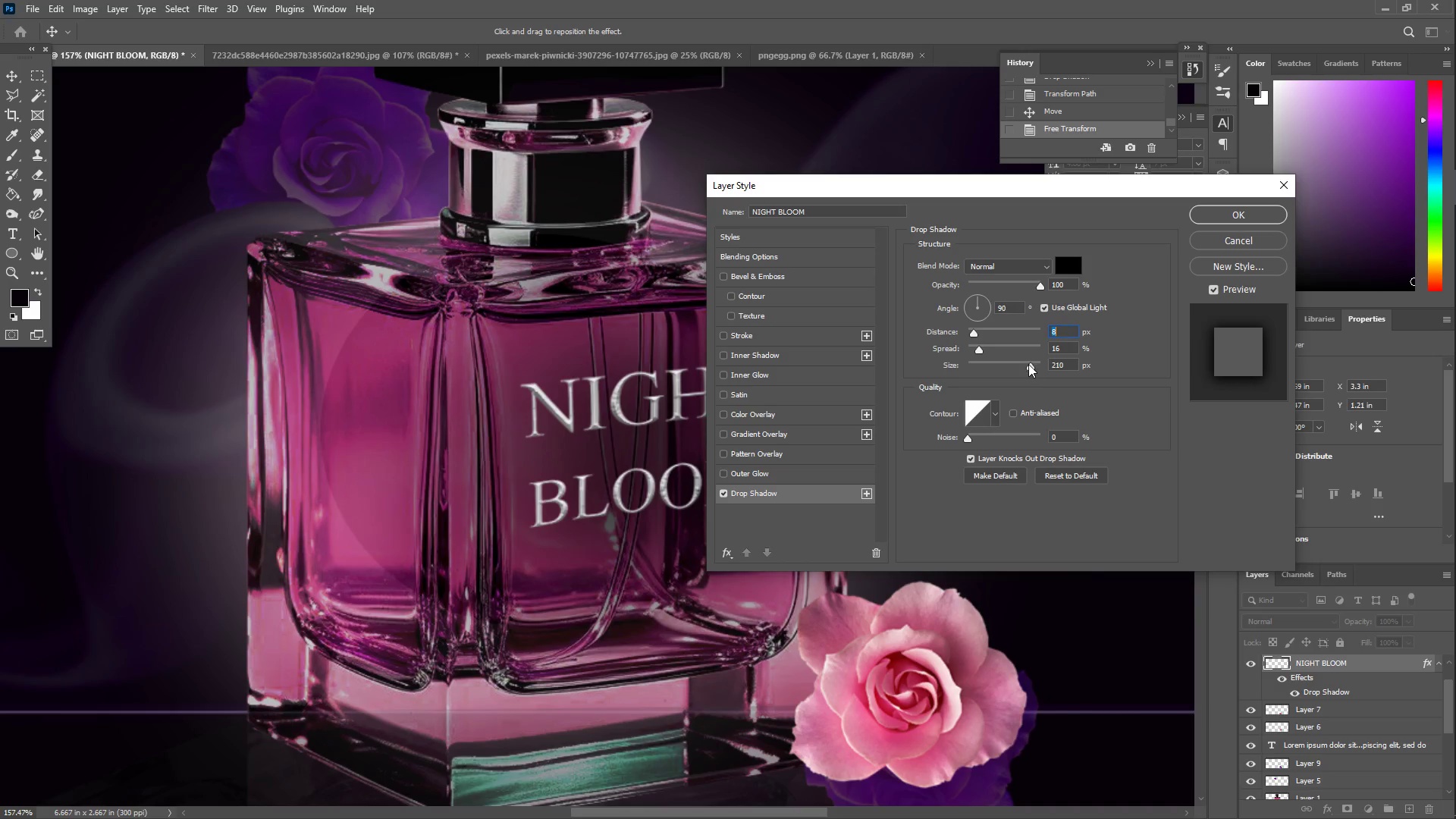 
left_click_drag(start_coordinate=[1030, 369], to_coordinate=[976, 367])
 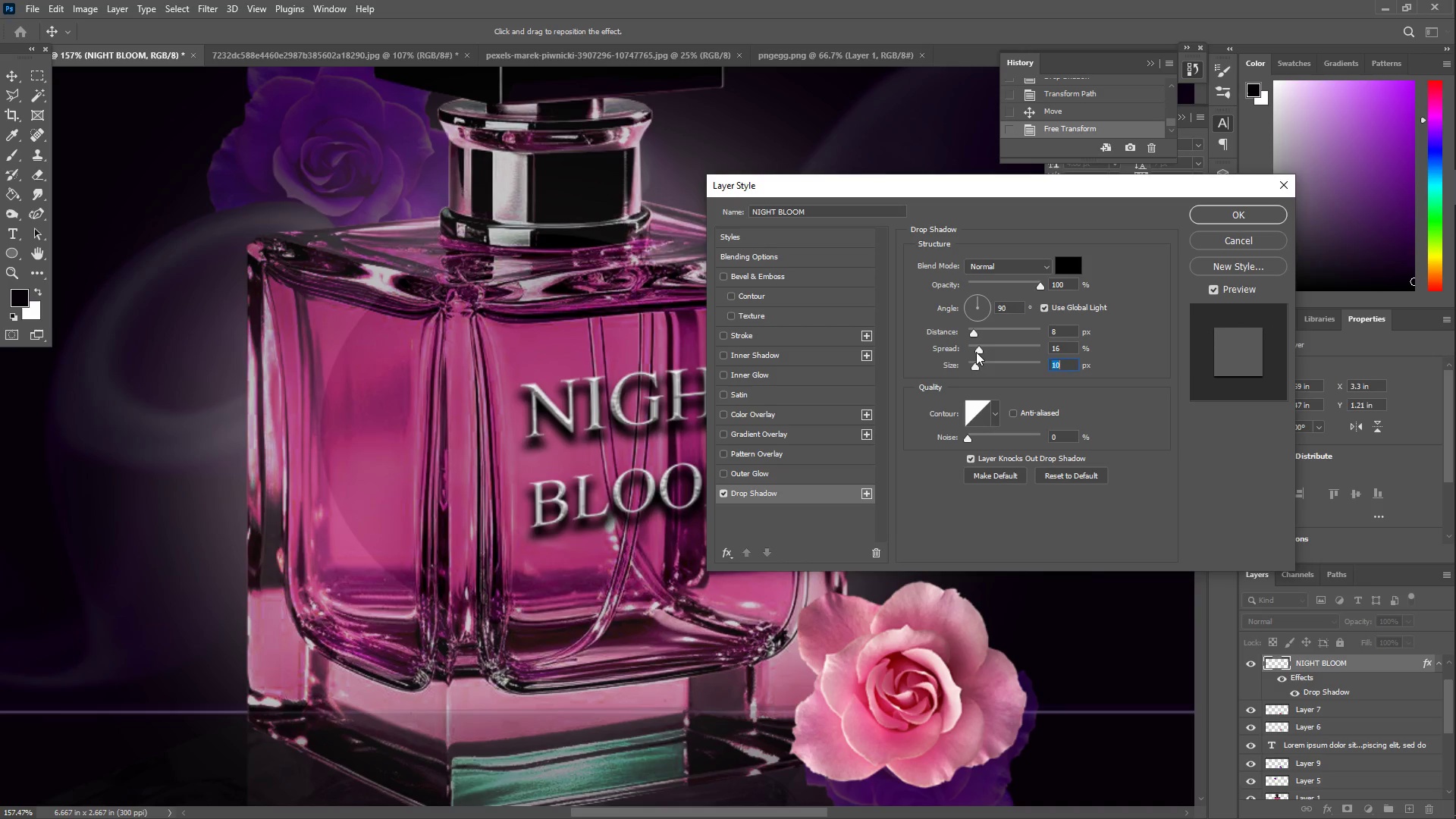 
left_click_drag(start_coordinate=[976, 350], to_coordinate=[972, 349])
 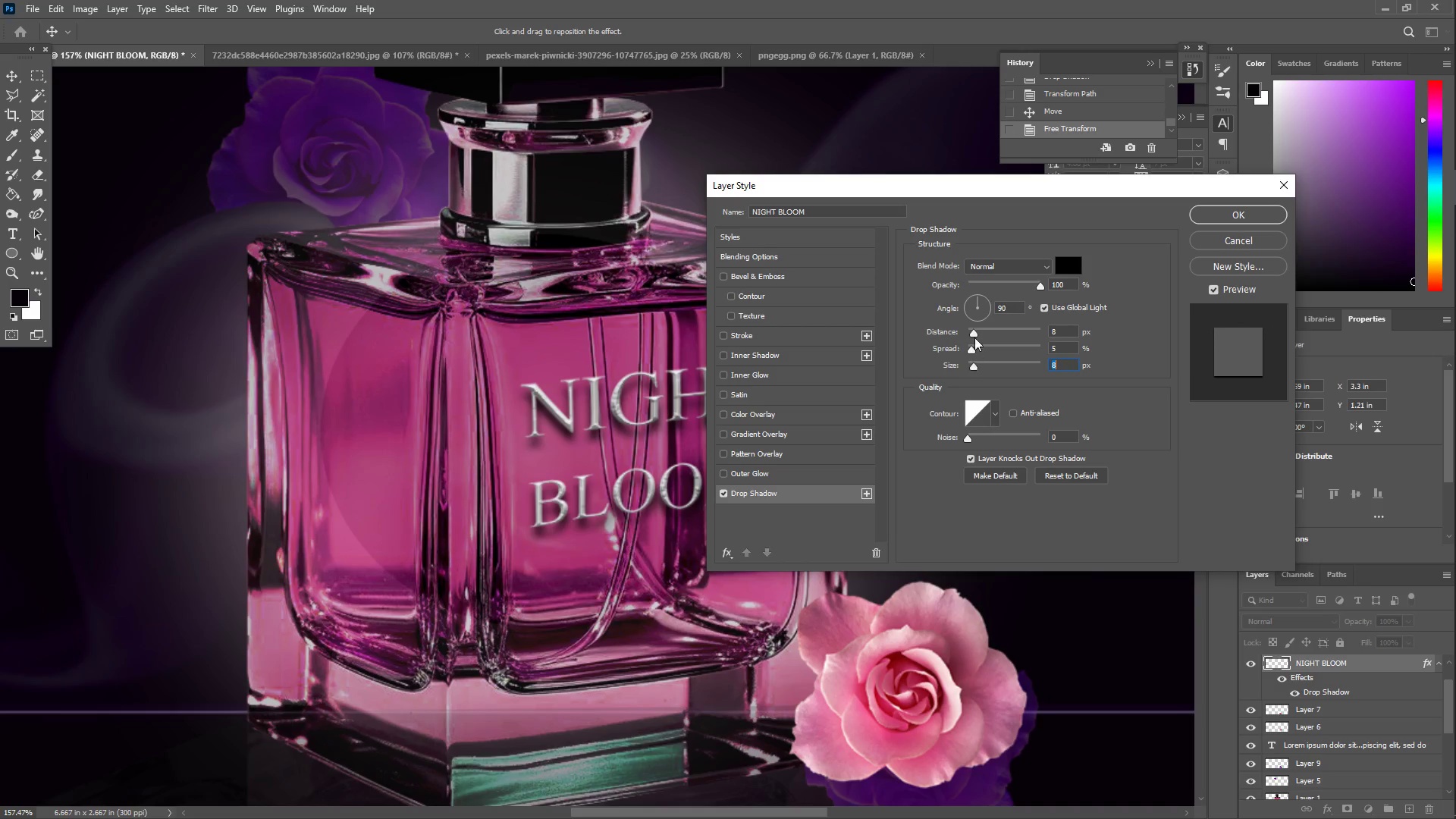 
left_click_drag(start_coordinate=[974, 334], to_coordinate=[957, 331])
 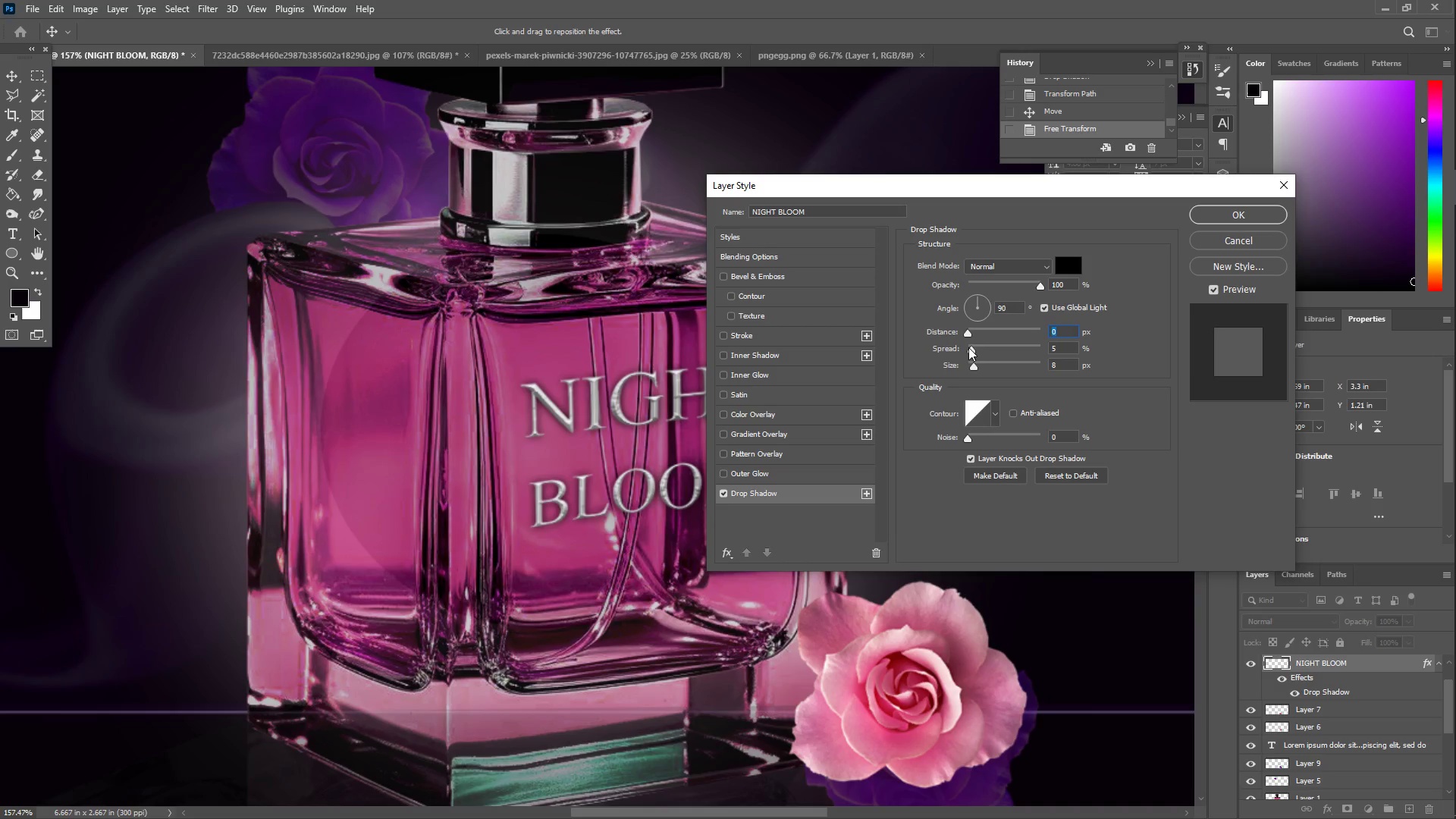 
left_click_drag(start_coordinate=[973, 350], to_coordinate=[1007, 354])
 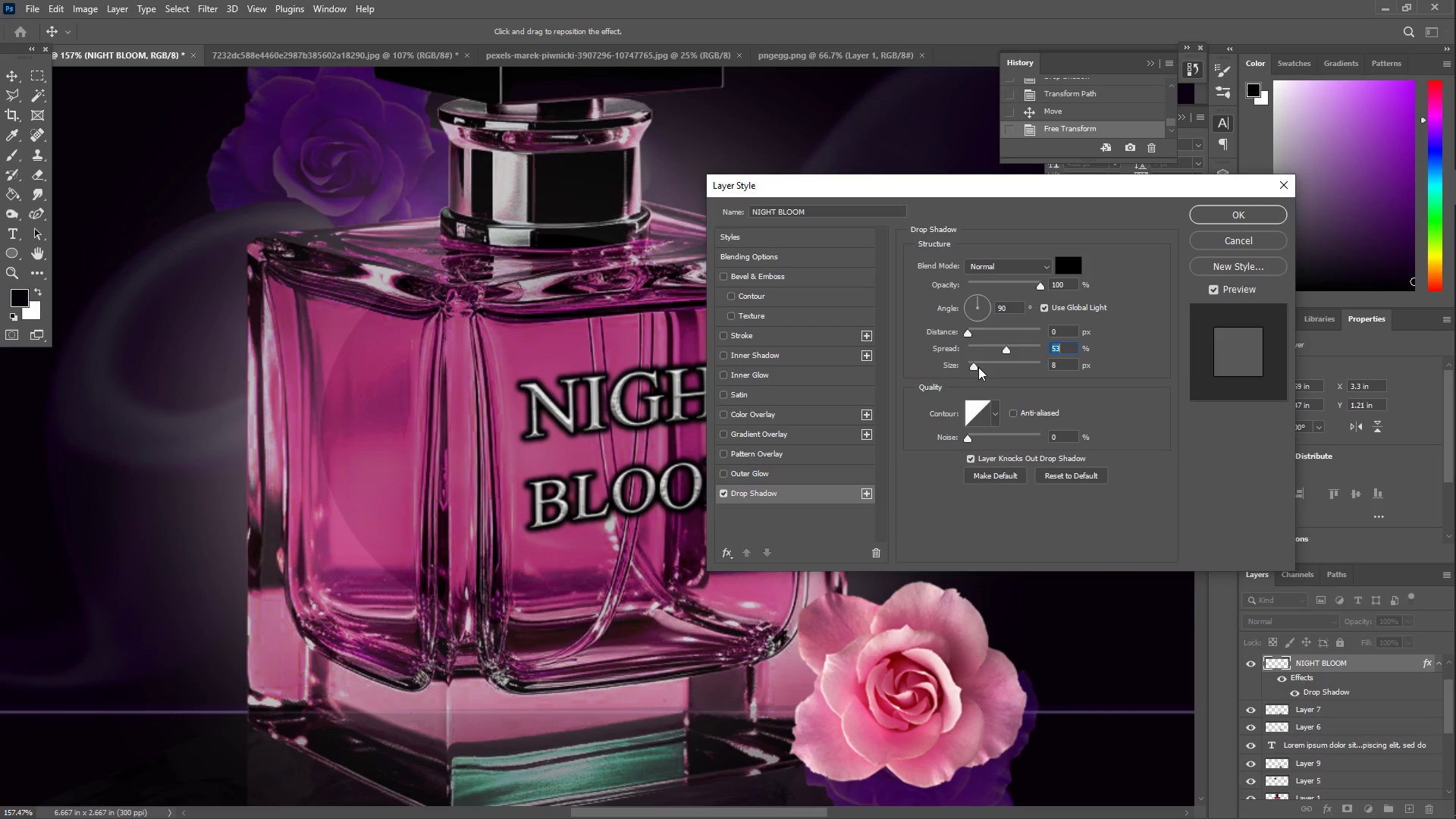 
left_click_drag(start_coordinate=[974, 368], to_coordinate=[969, 368])
 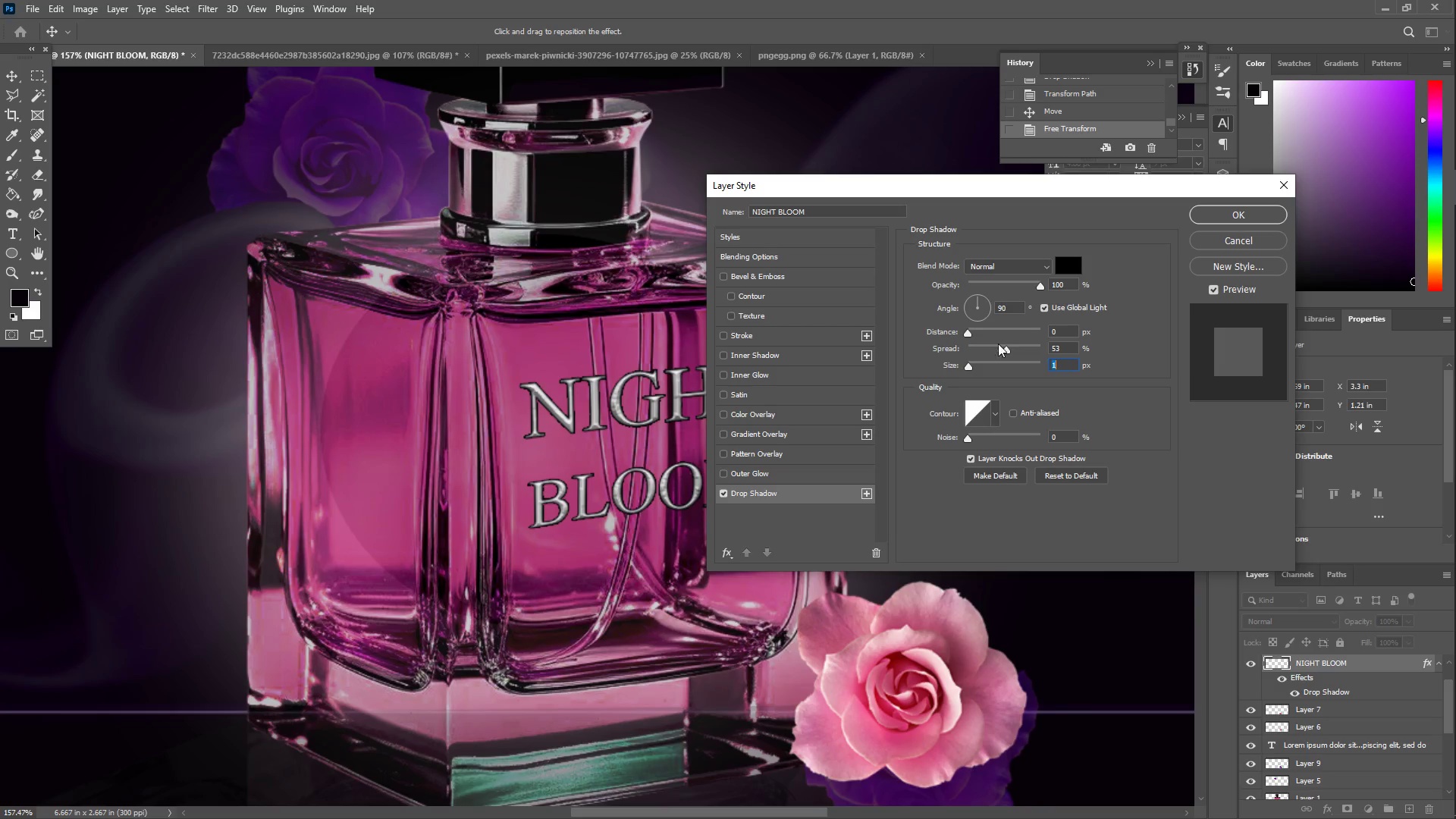 
left_click_drag(start_coordinate=[1039, 284], to_coordinate=[983, 278])
 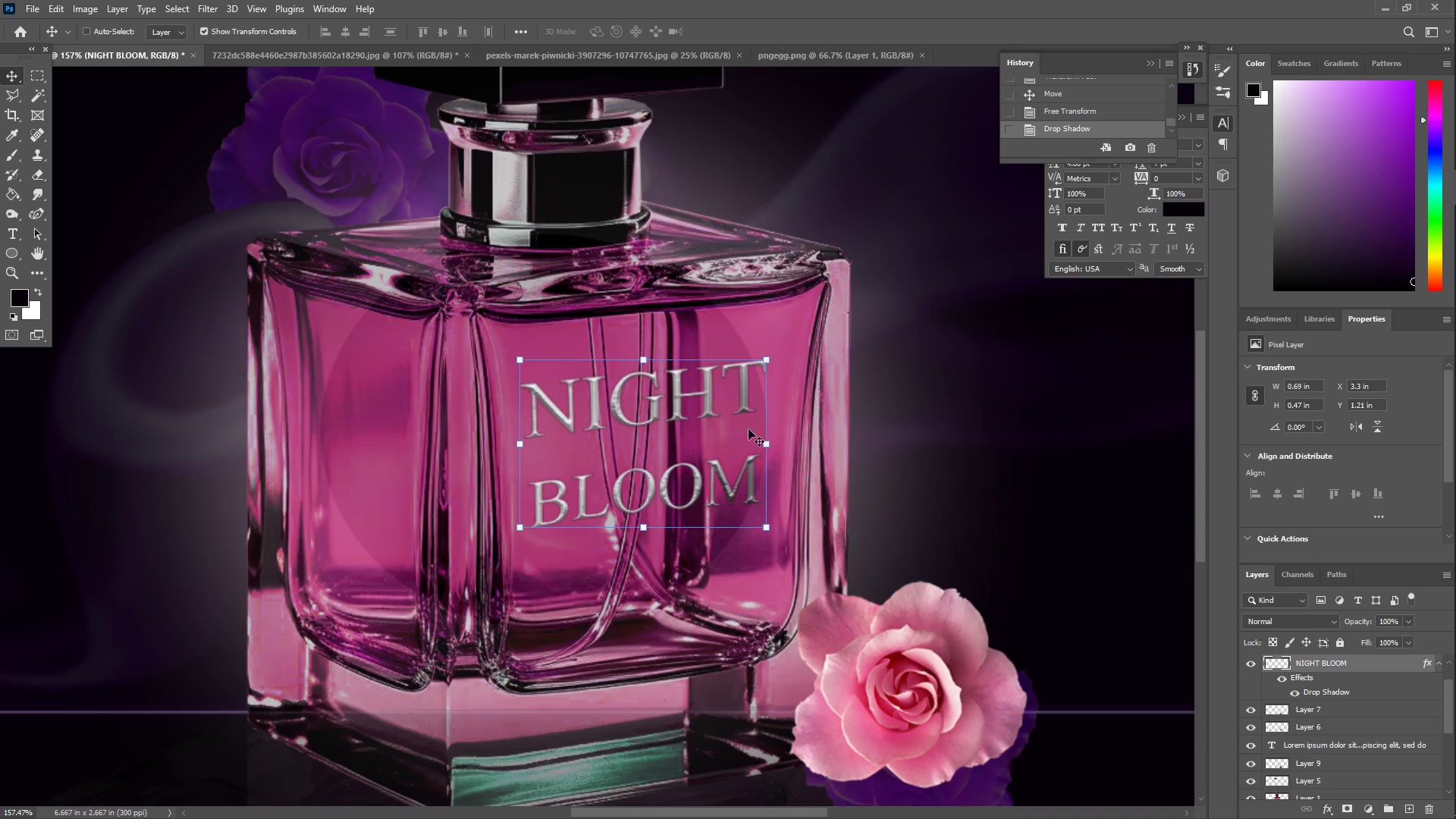 
left_click([899, 372])
 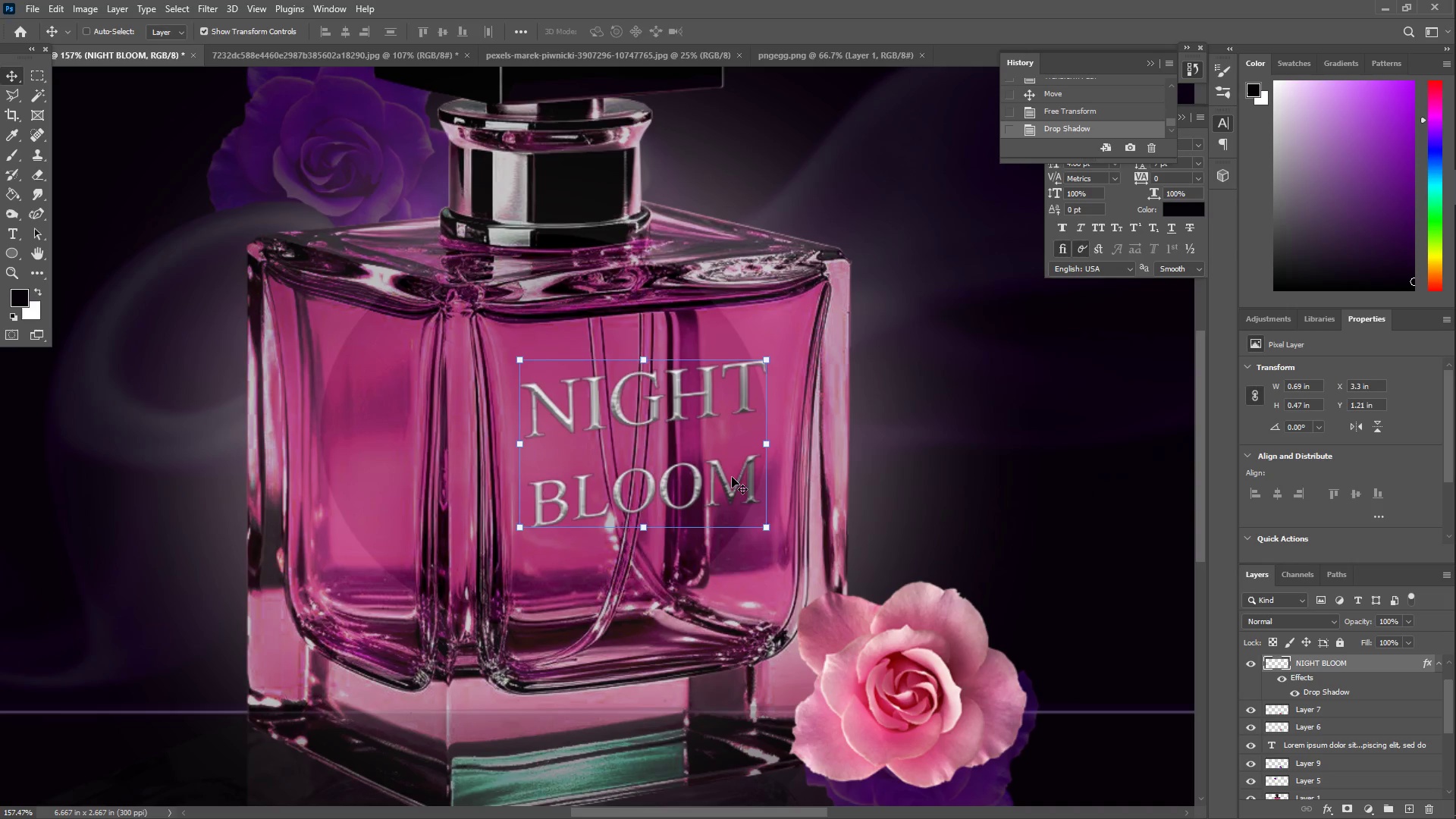 
type(zz)
 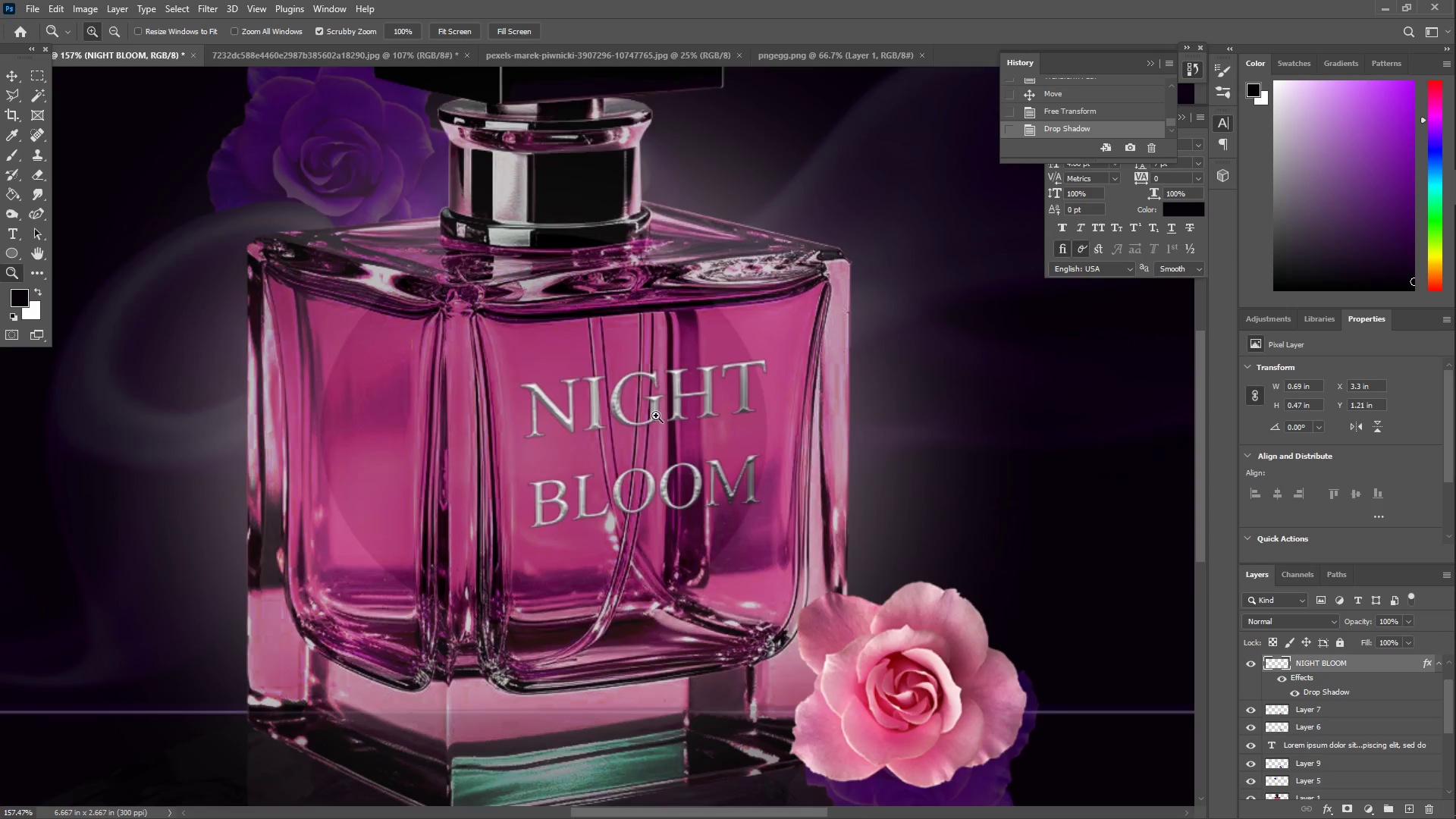 
left_click_drag(start_coordinate=[654, 416], to_coordinate=[571, 418])
 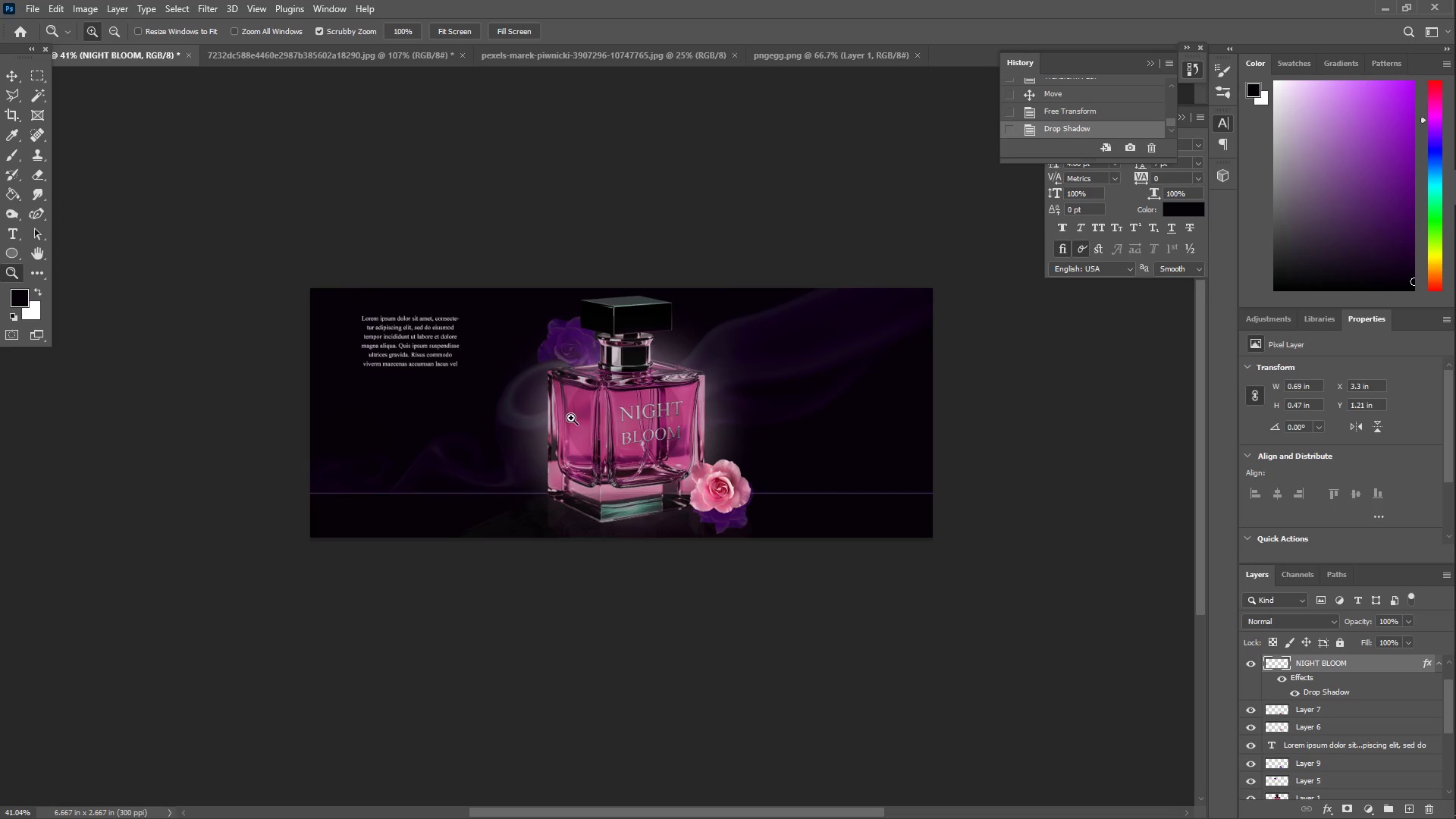 
left_click_drag(start_coordinate=[587, 422], to_coordinate=[659, 436])
 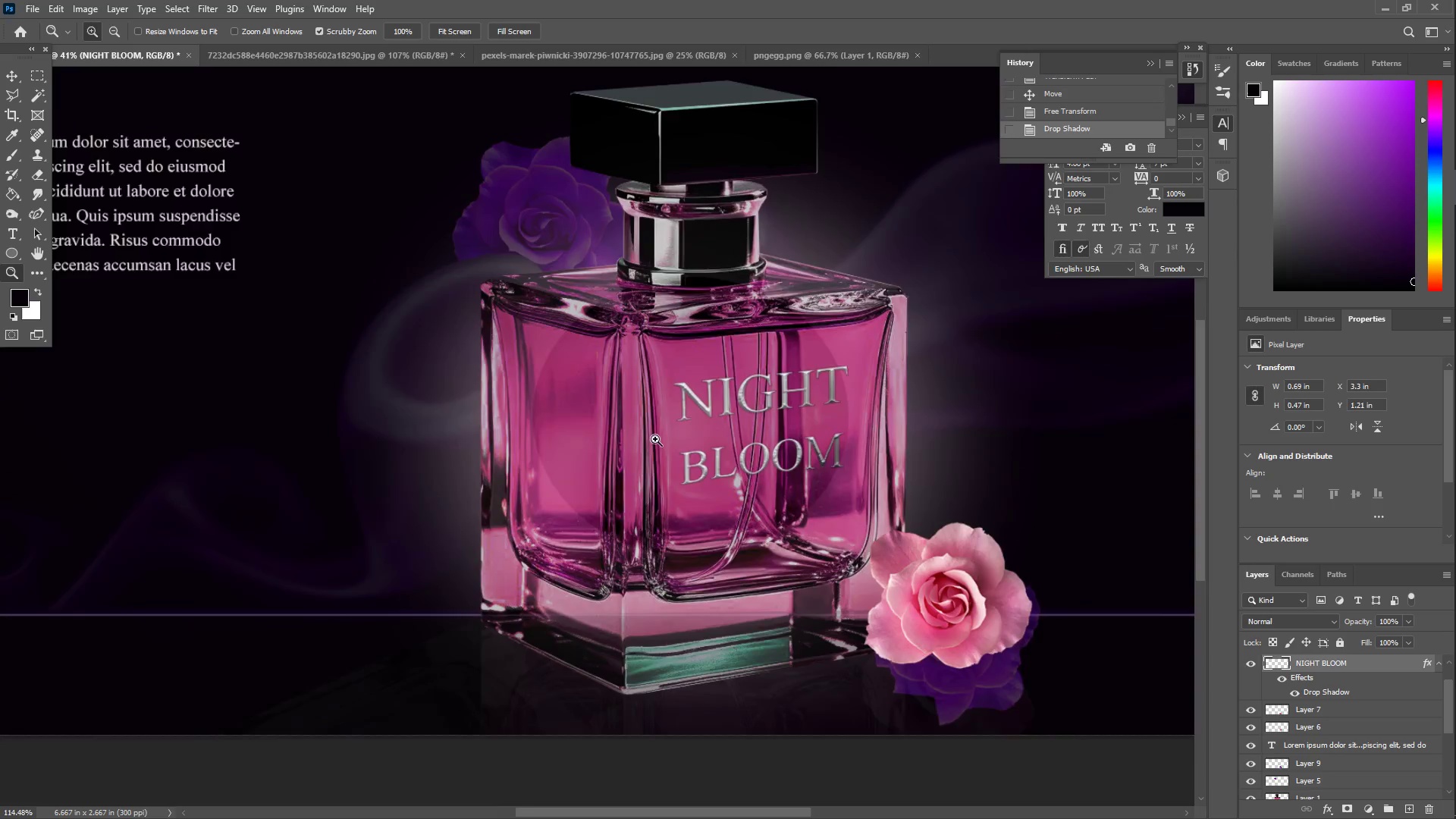 
left_click_drag(start_coordinate=[648, 440], to_coordinate=[599, 428])
 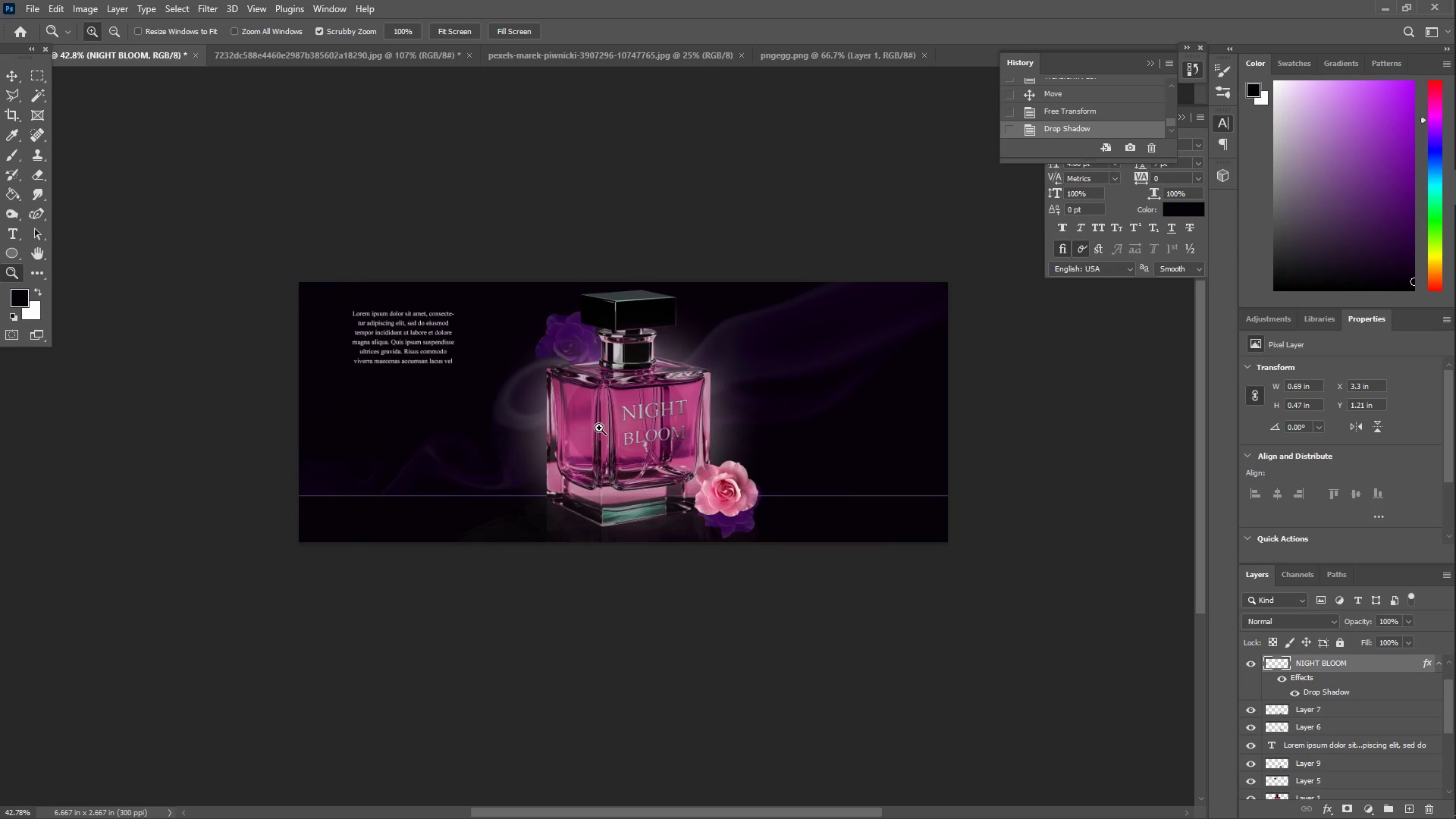 
double_click([599, 428])
 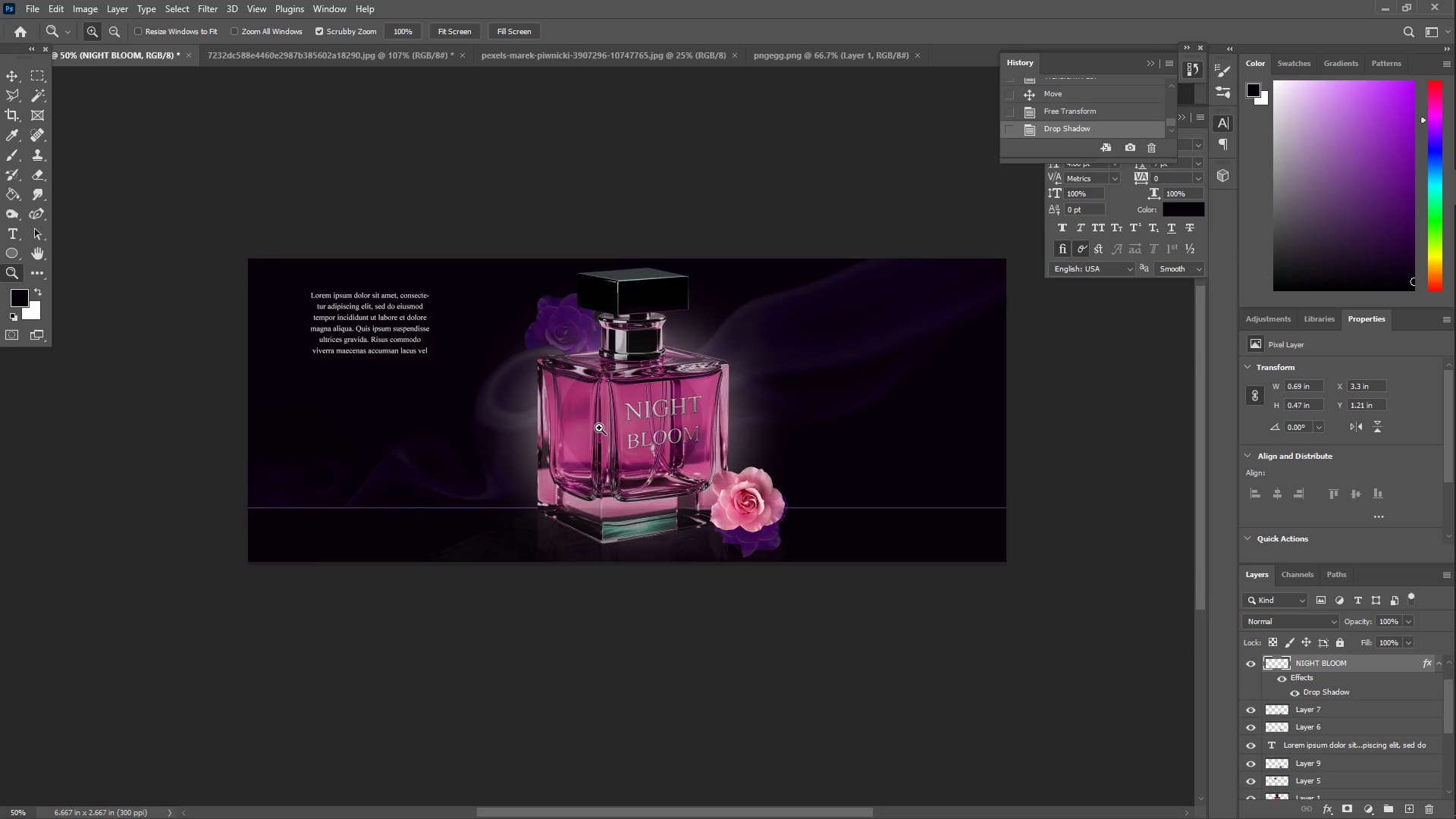 
left_click_drag(start_coordinate=[599, 428], to_coordinate=[647, 434])
 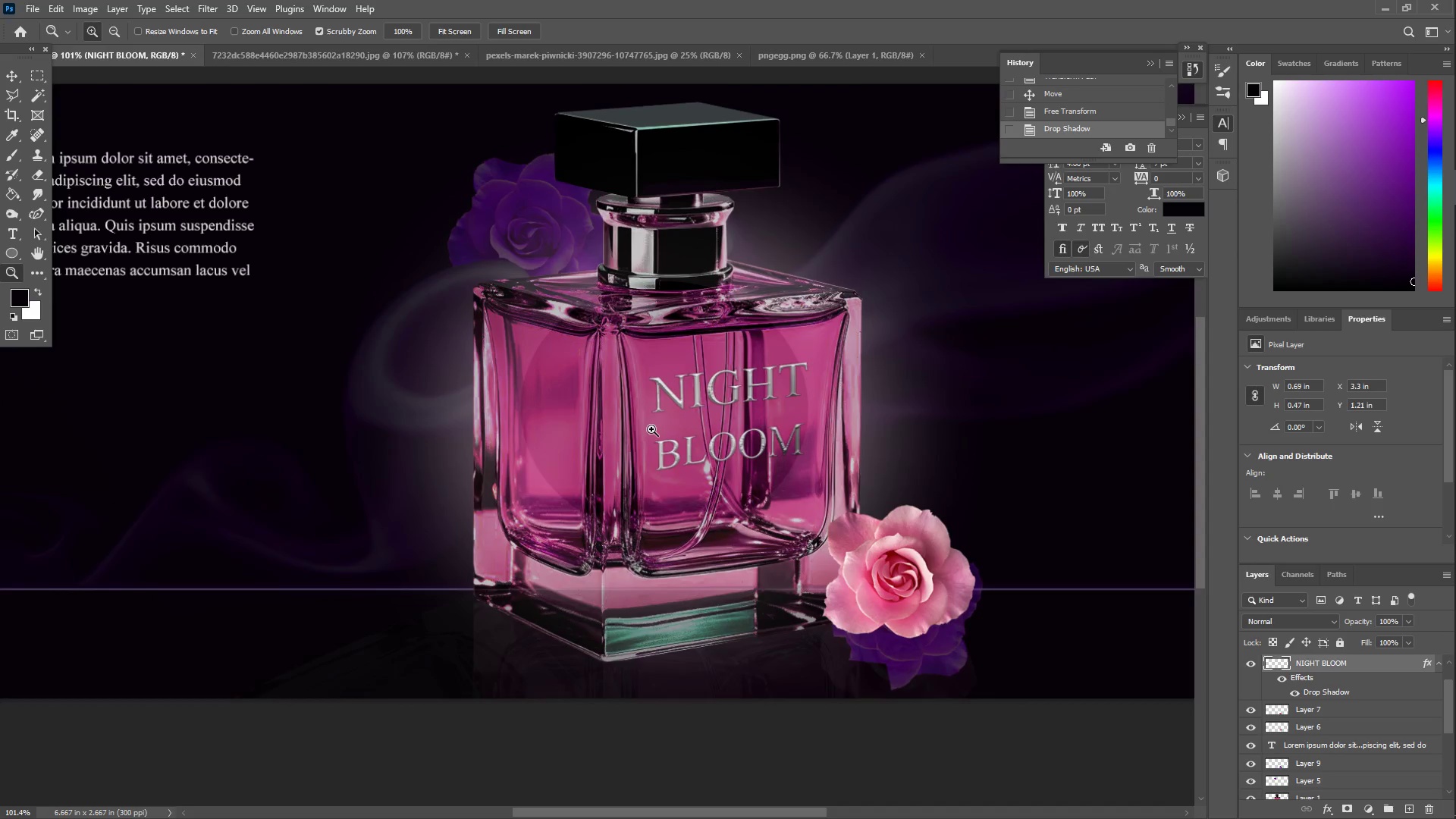 
scroll: coordinate [627, 381], scroll_direction: up, amount: 6.0
 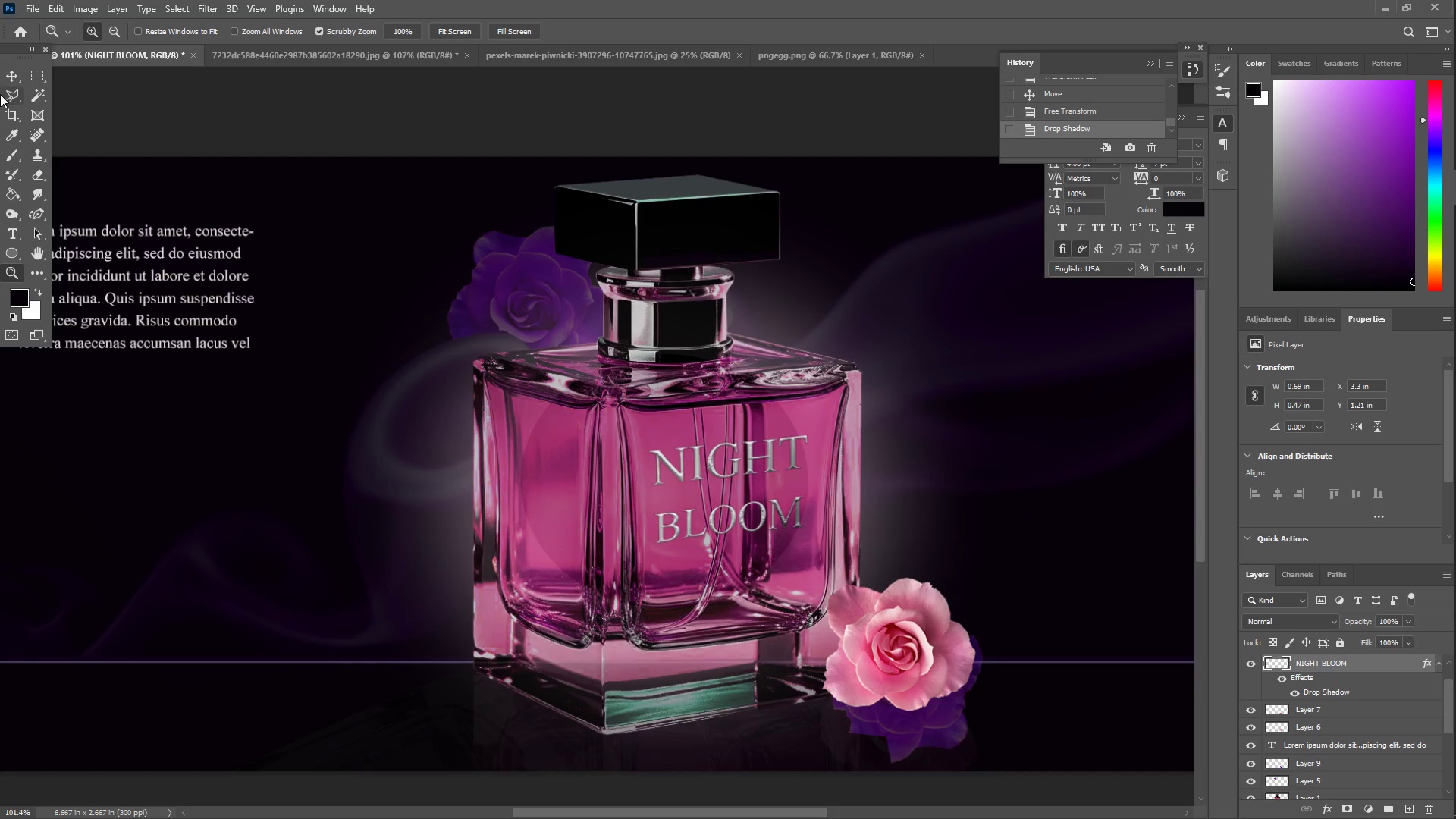 
left_click([10, 80])
 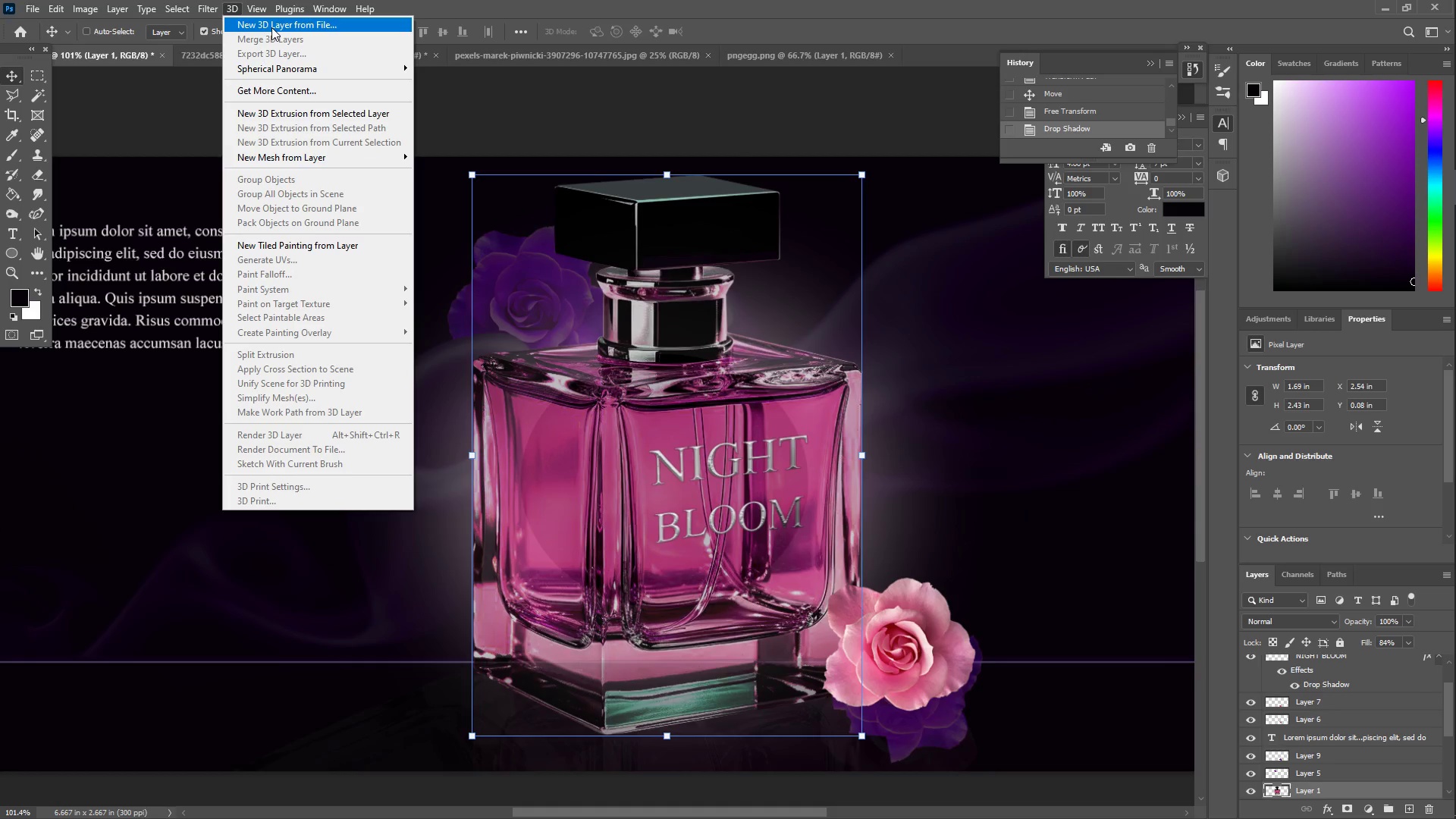 
wait(8.99)
 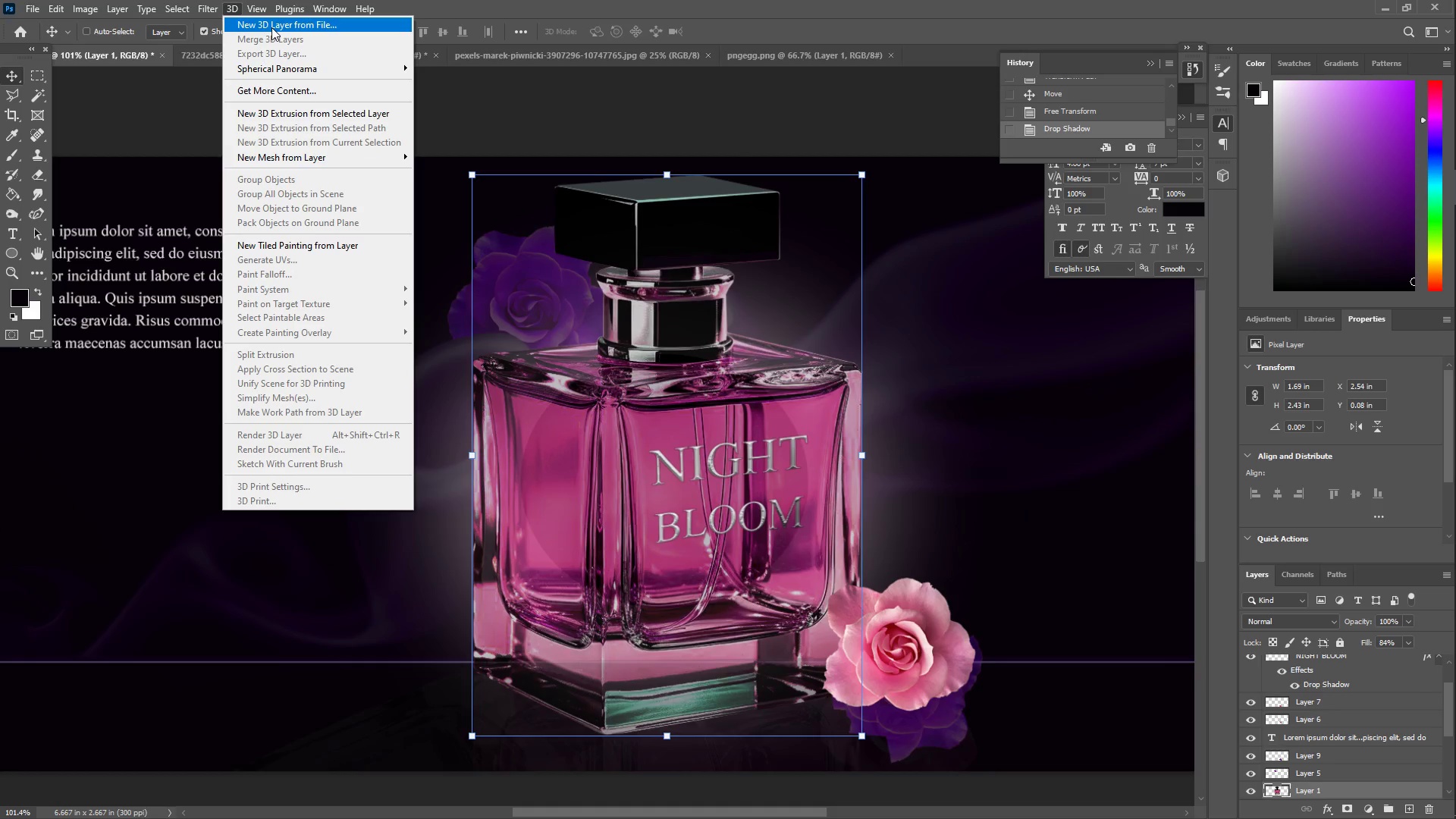 
mouse_move([243, 12])
 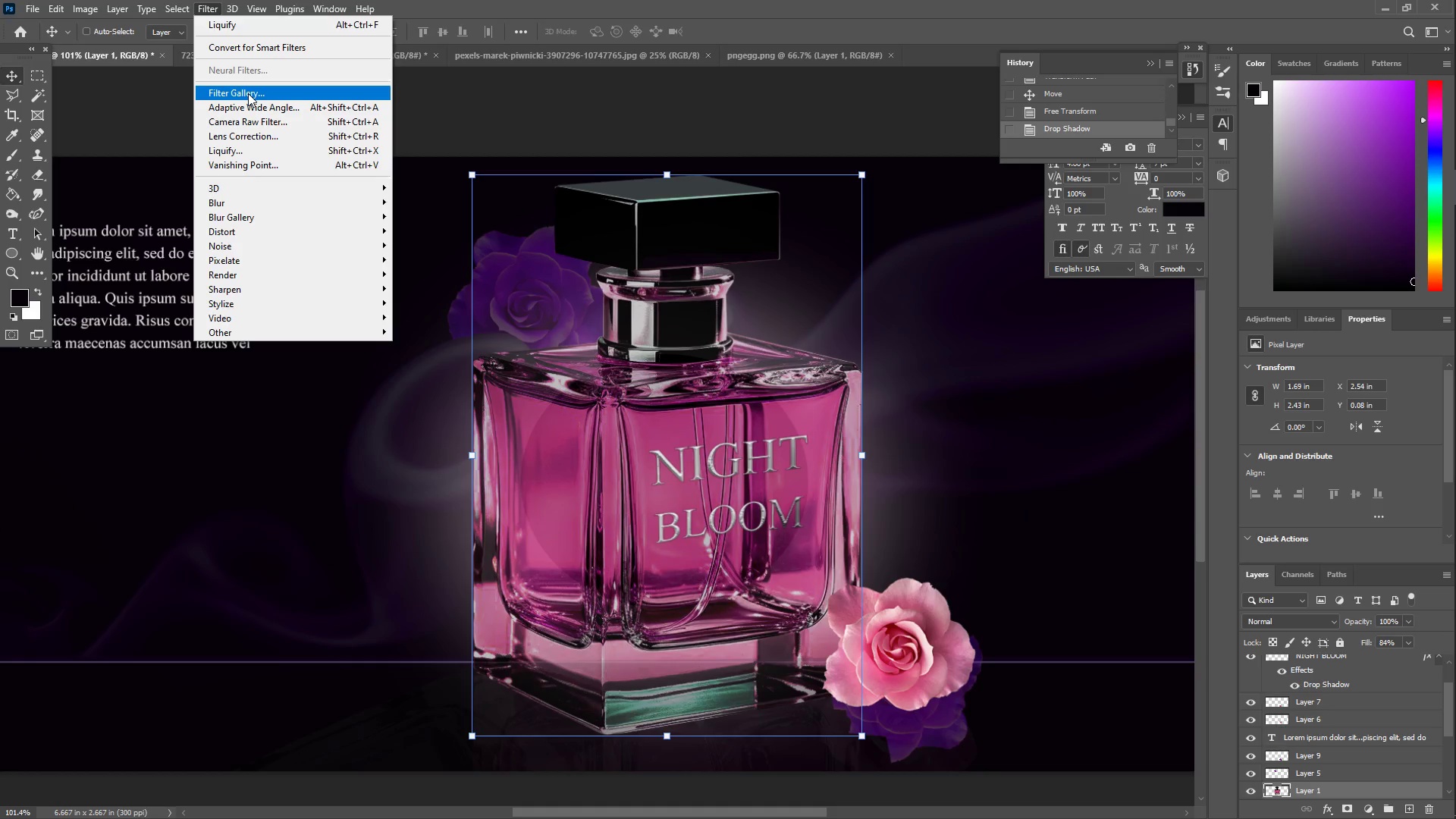 
wait(18.29)
 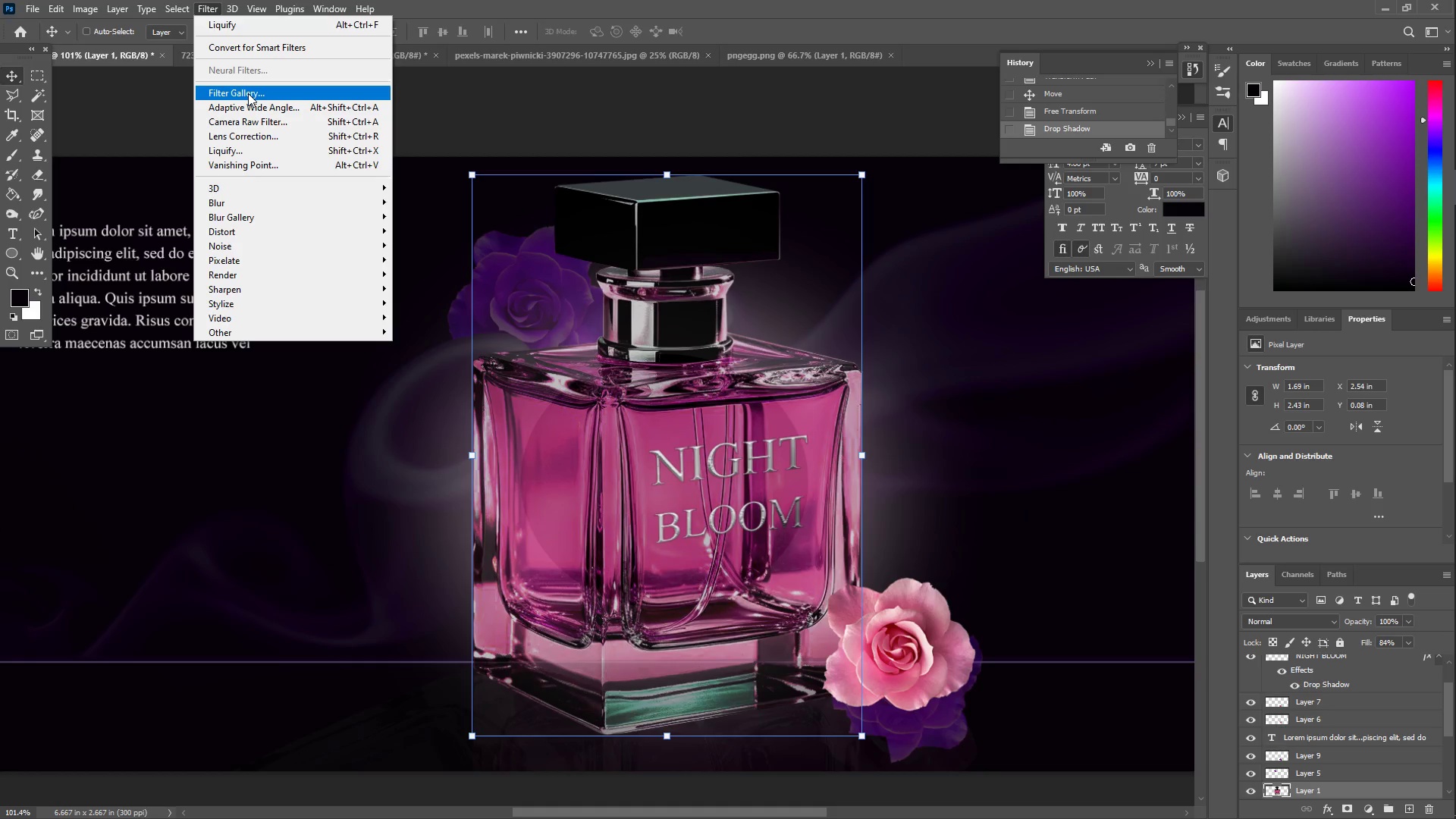 
left_click([248, 111])
 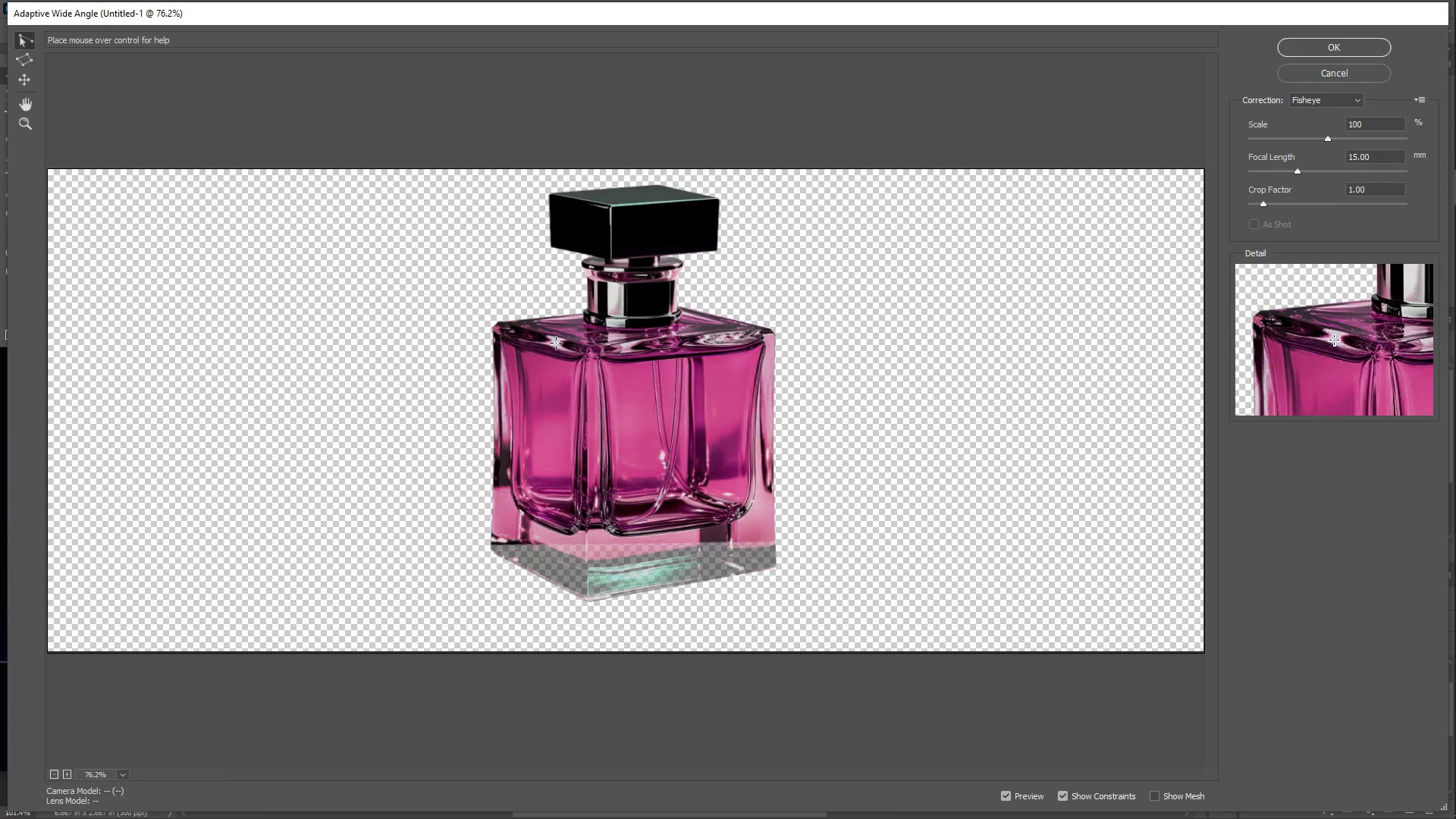 
left_click([556, 343])
 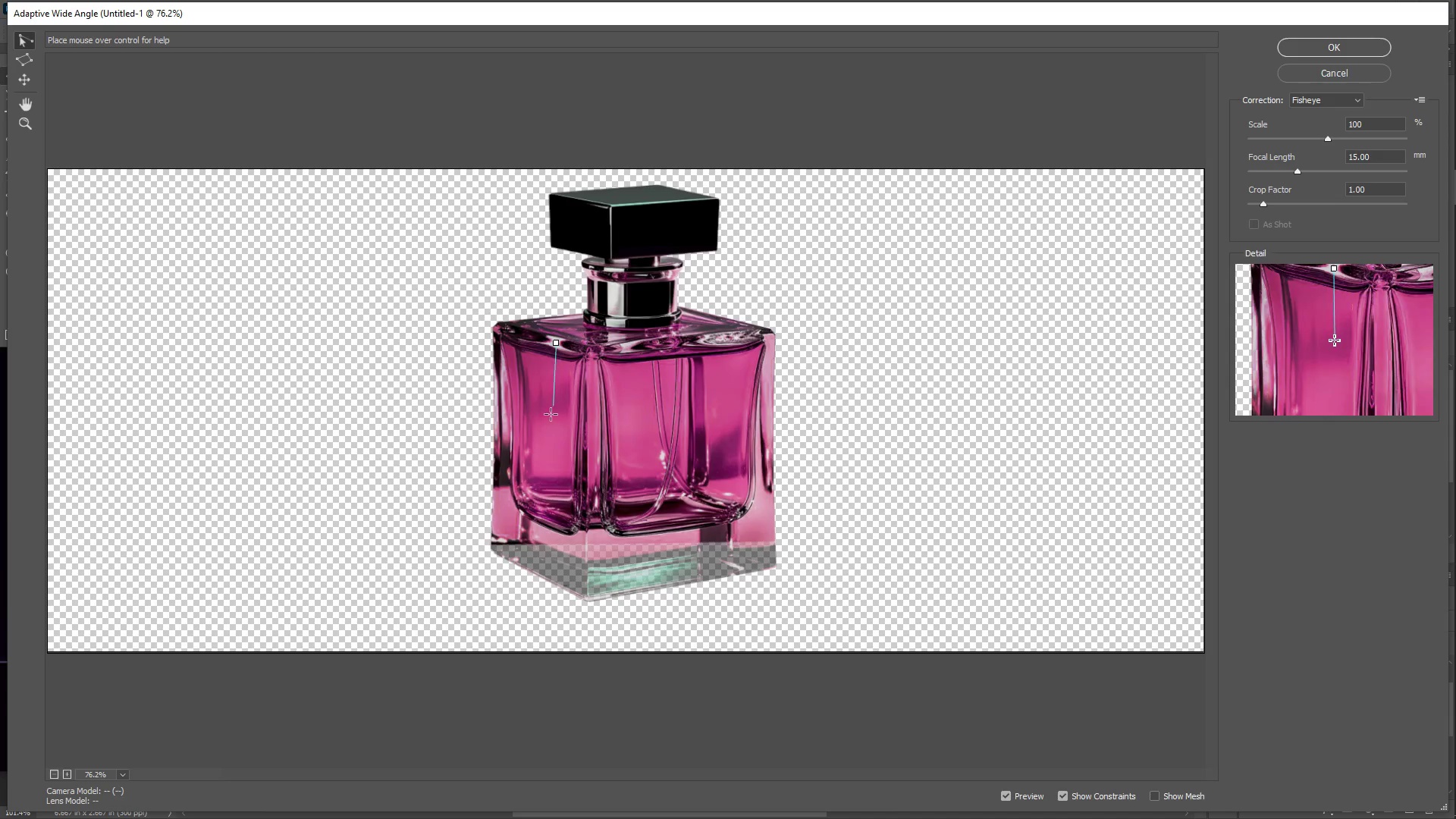 
left_click([498, 495])
 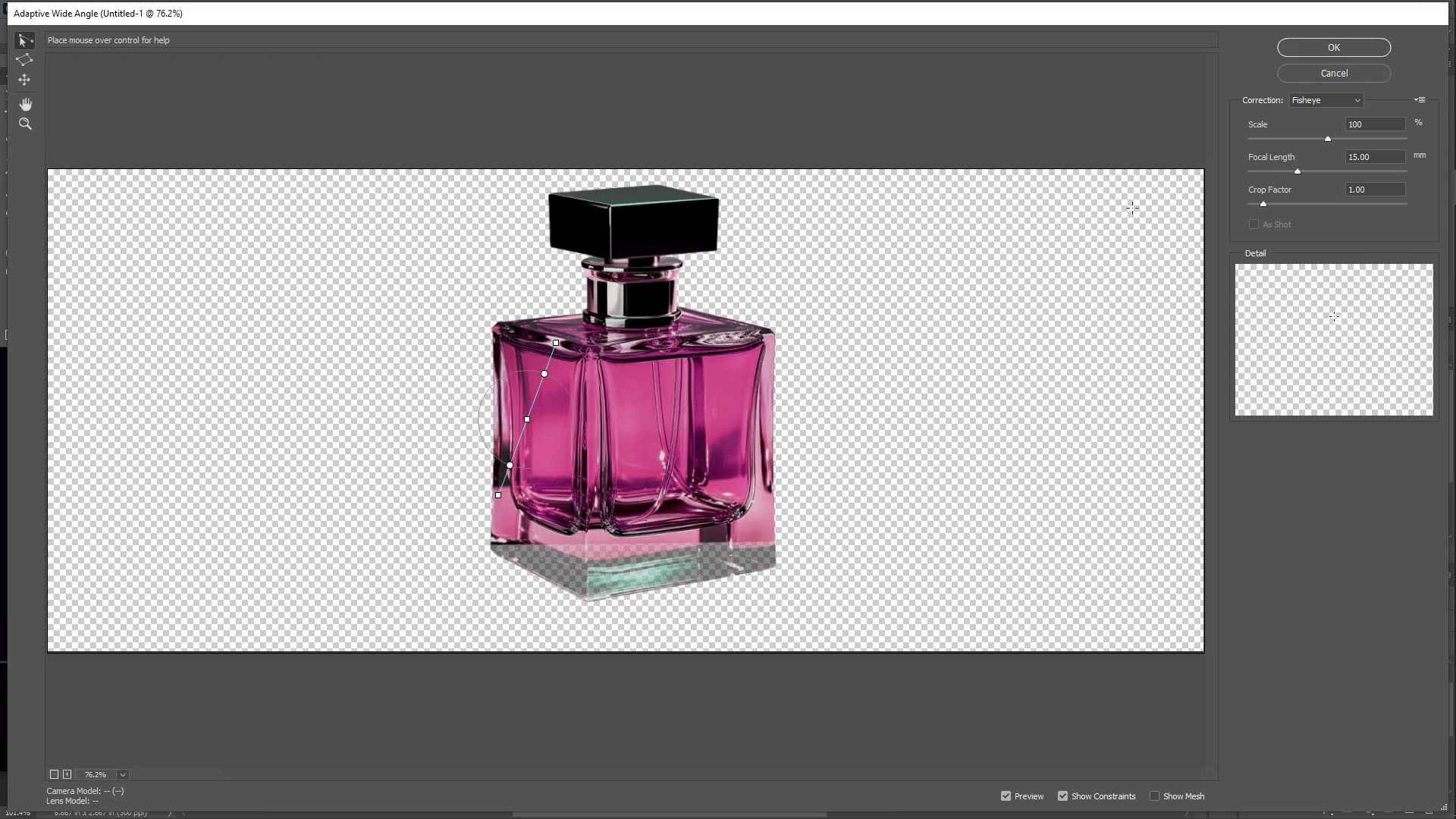 
left_click([1335, 100])
 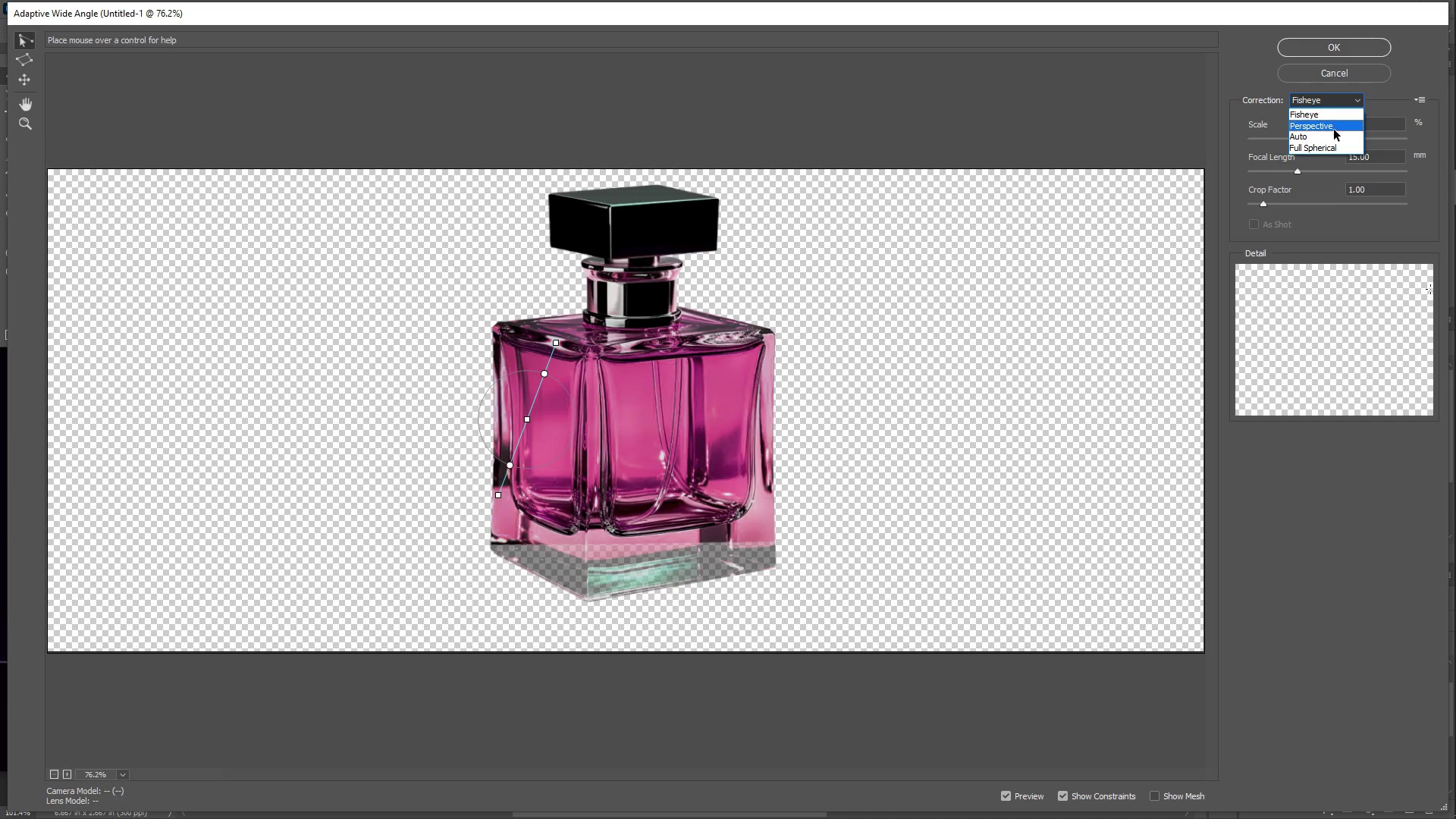 
left_click([1332, 128])
 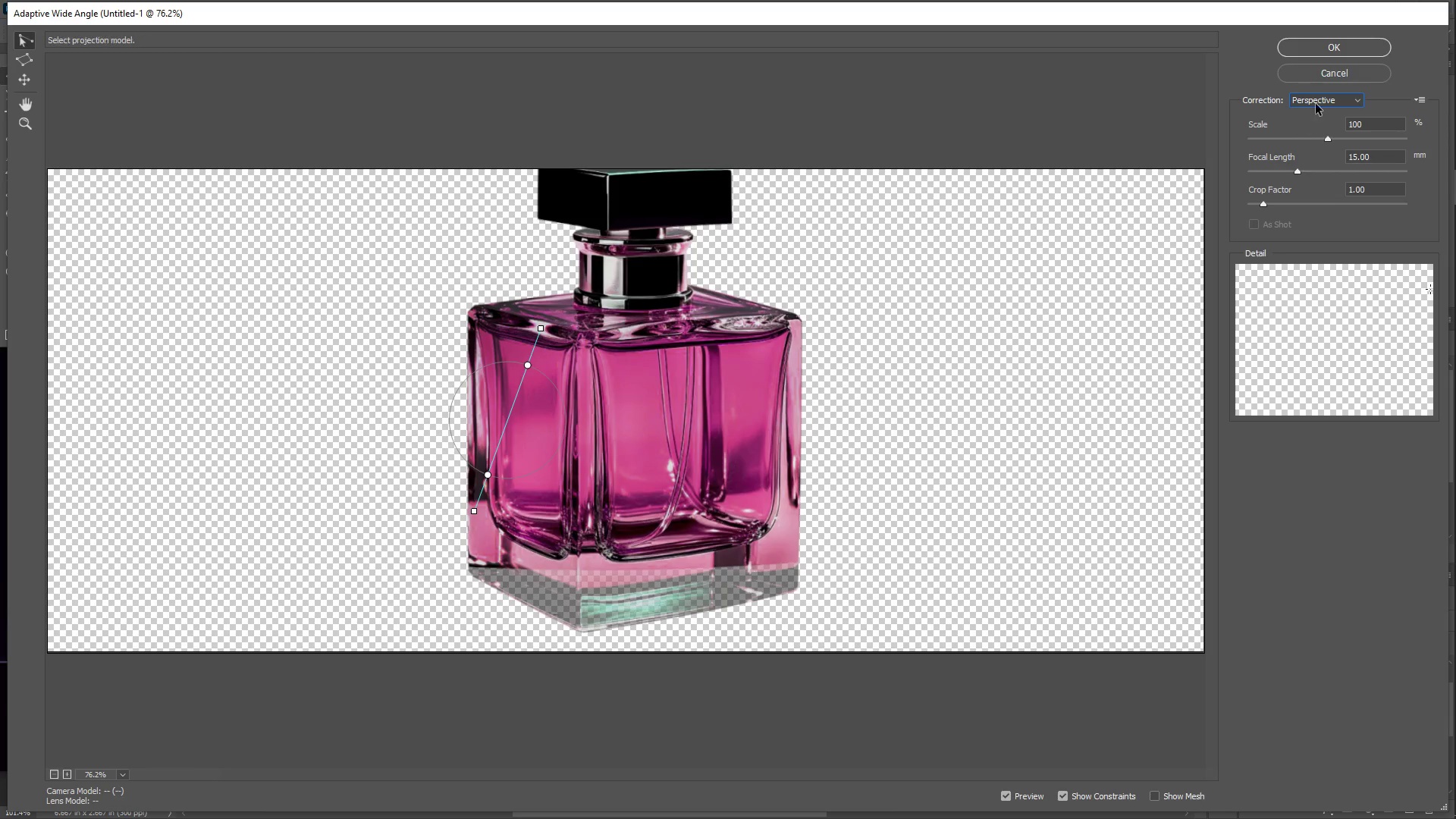 
mouse_move([1301, 112])
 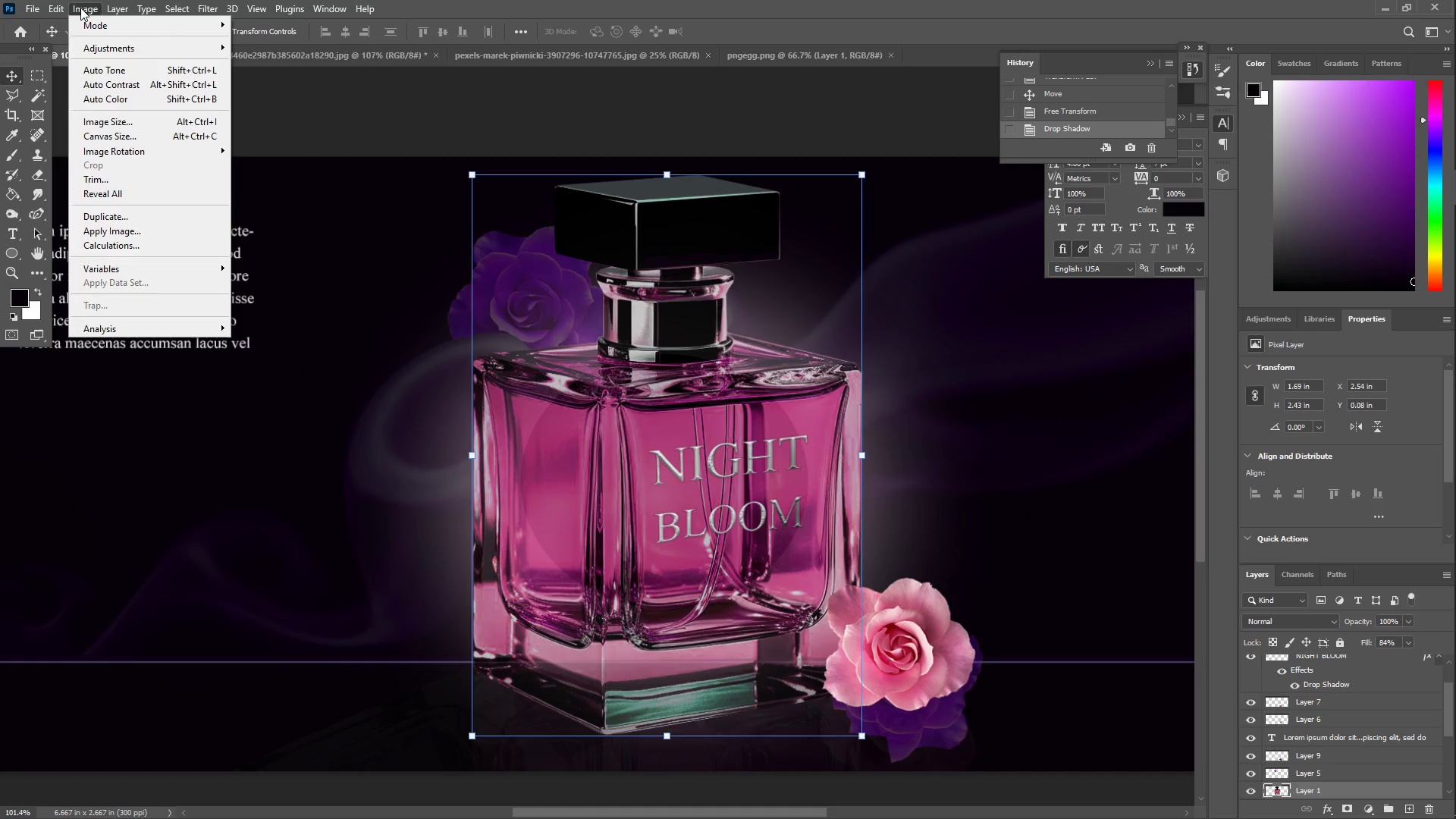 
wait(24.51)
 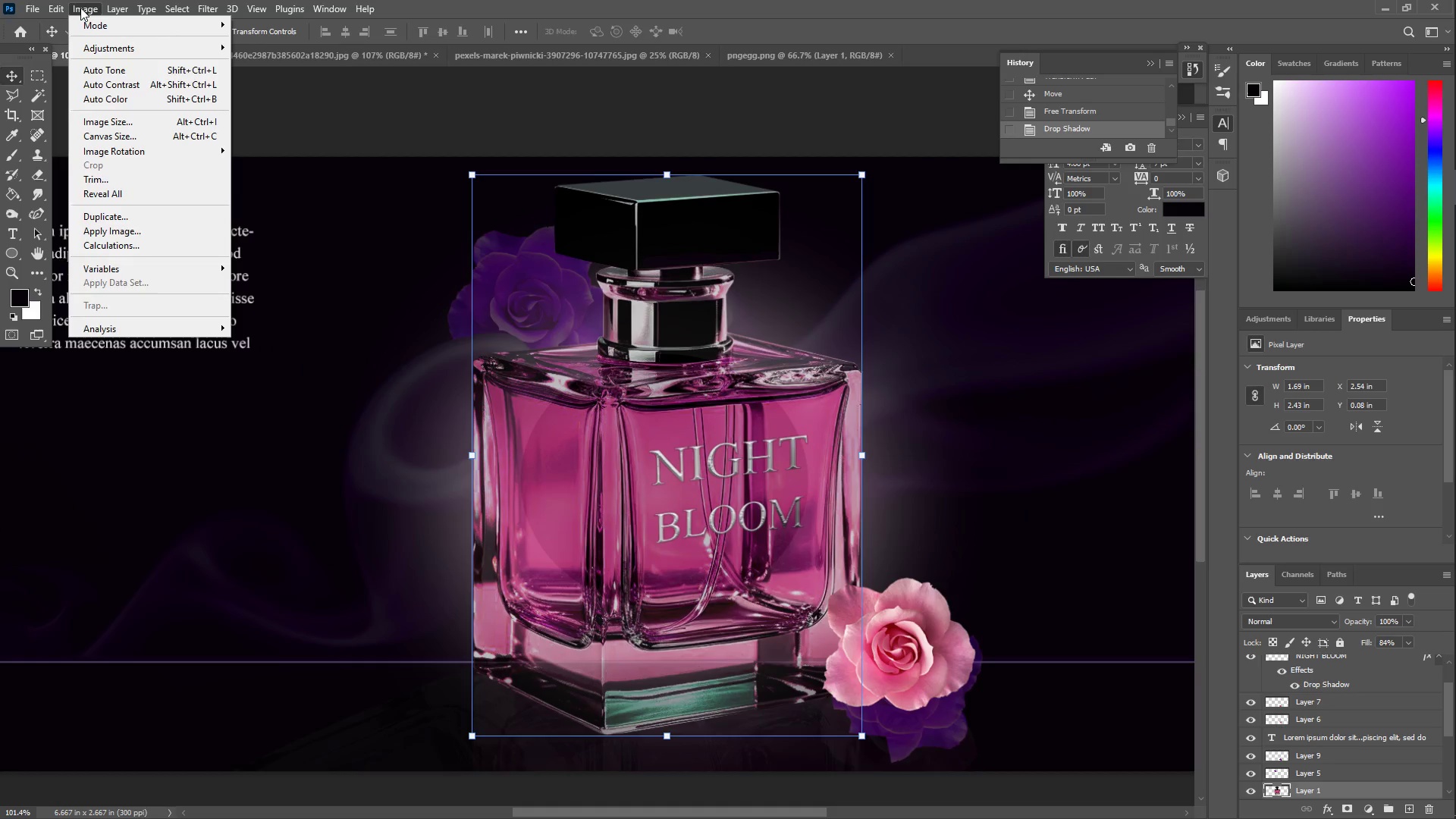 
left_click([303, 268])
 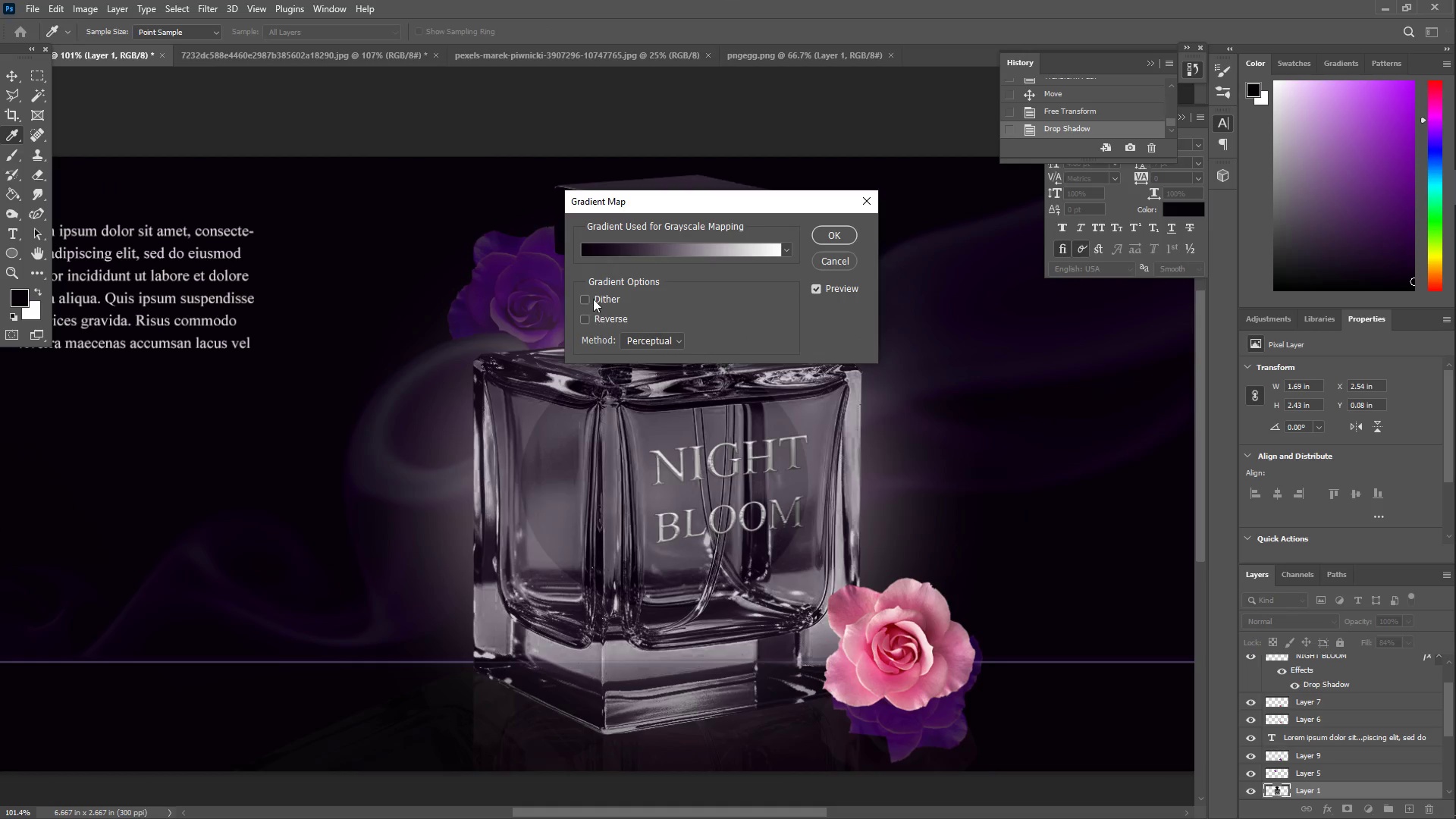 
left_click([582, 298])
 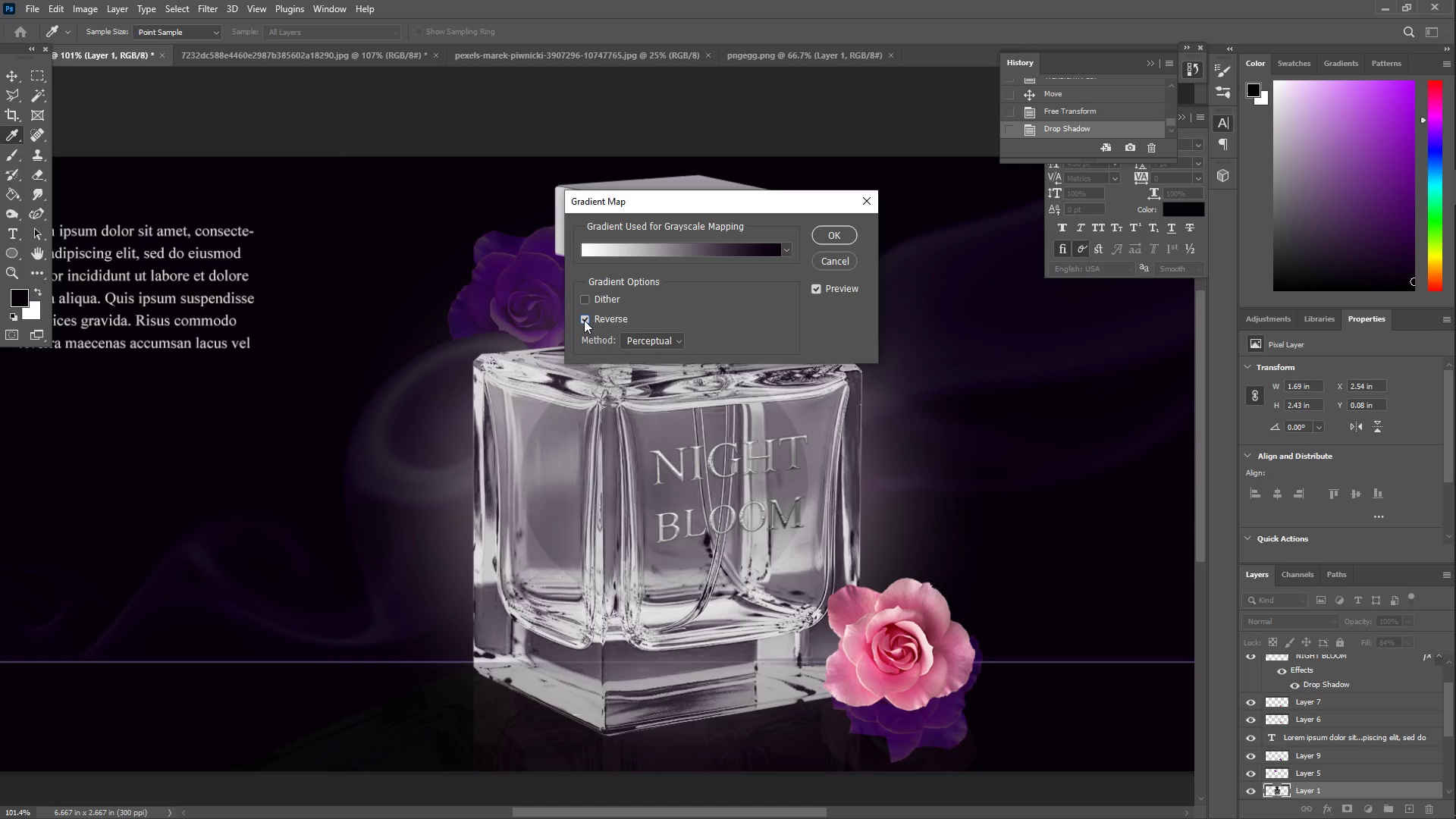 
left_click([584, 320])
 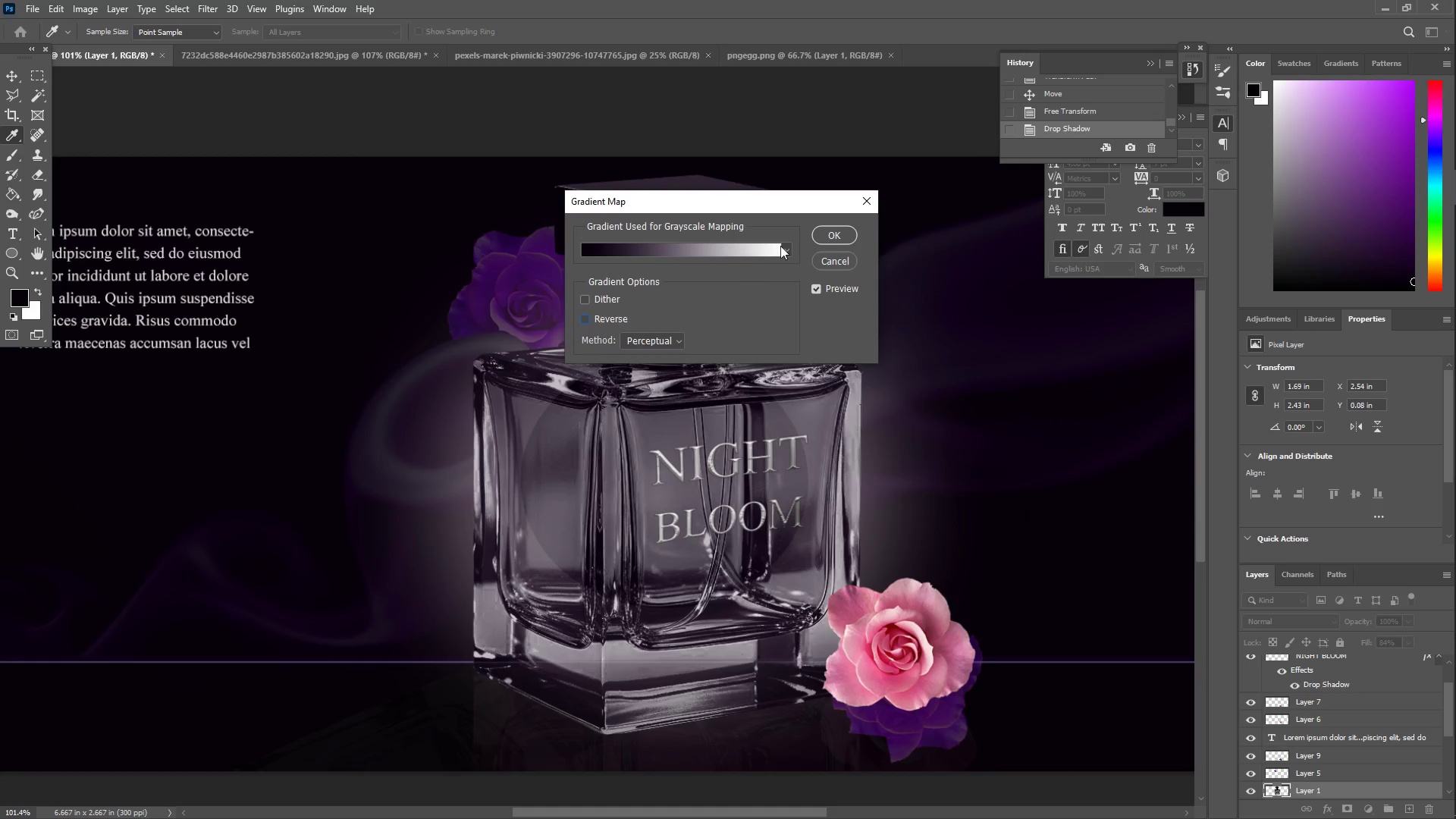 
left_click([827, 259])
 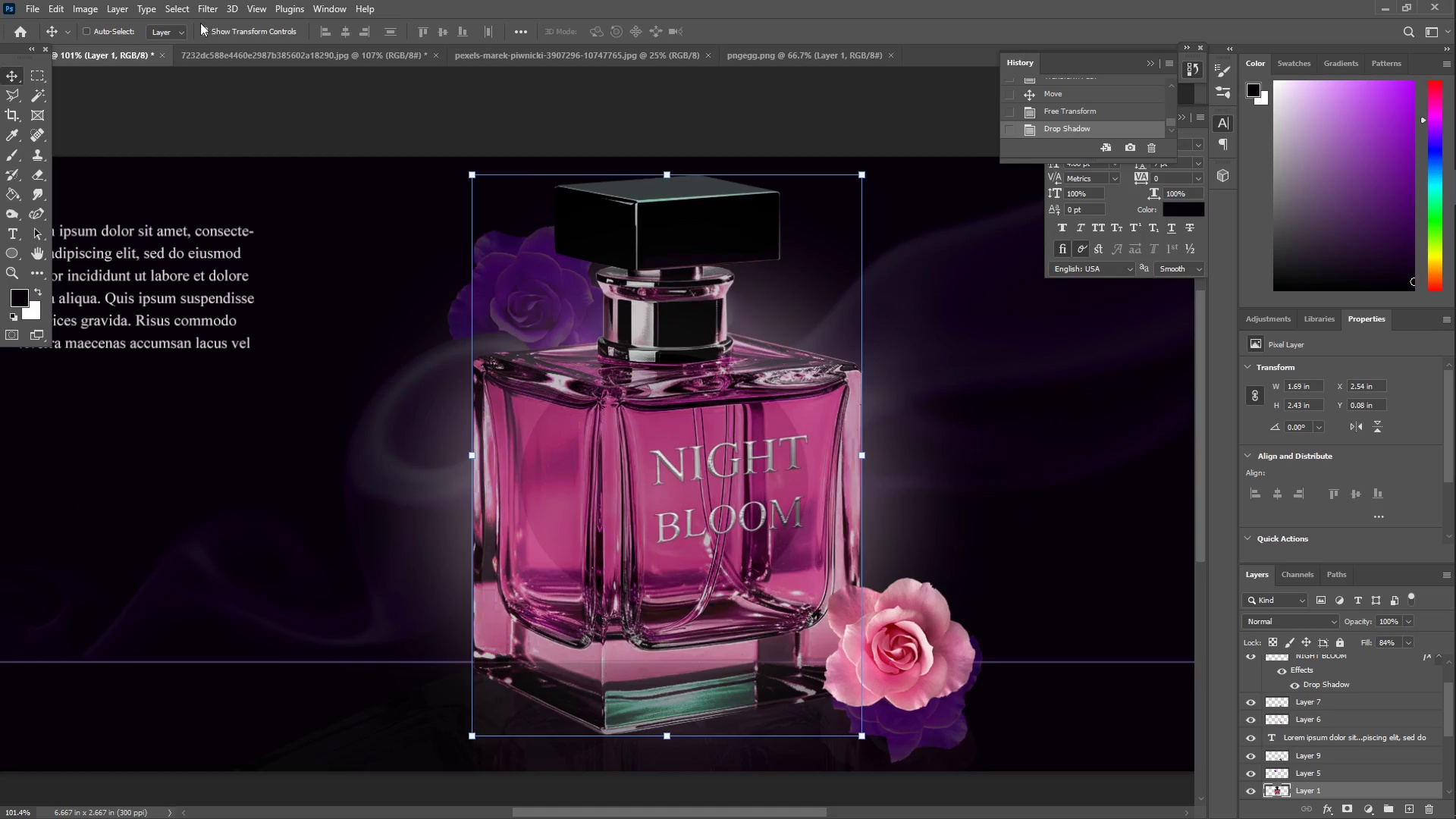 
left_click([207, 4])
 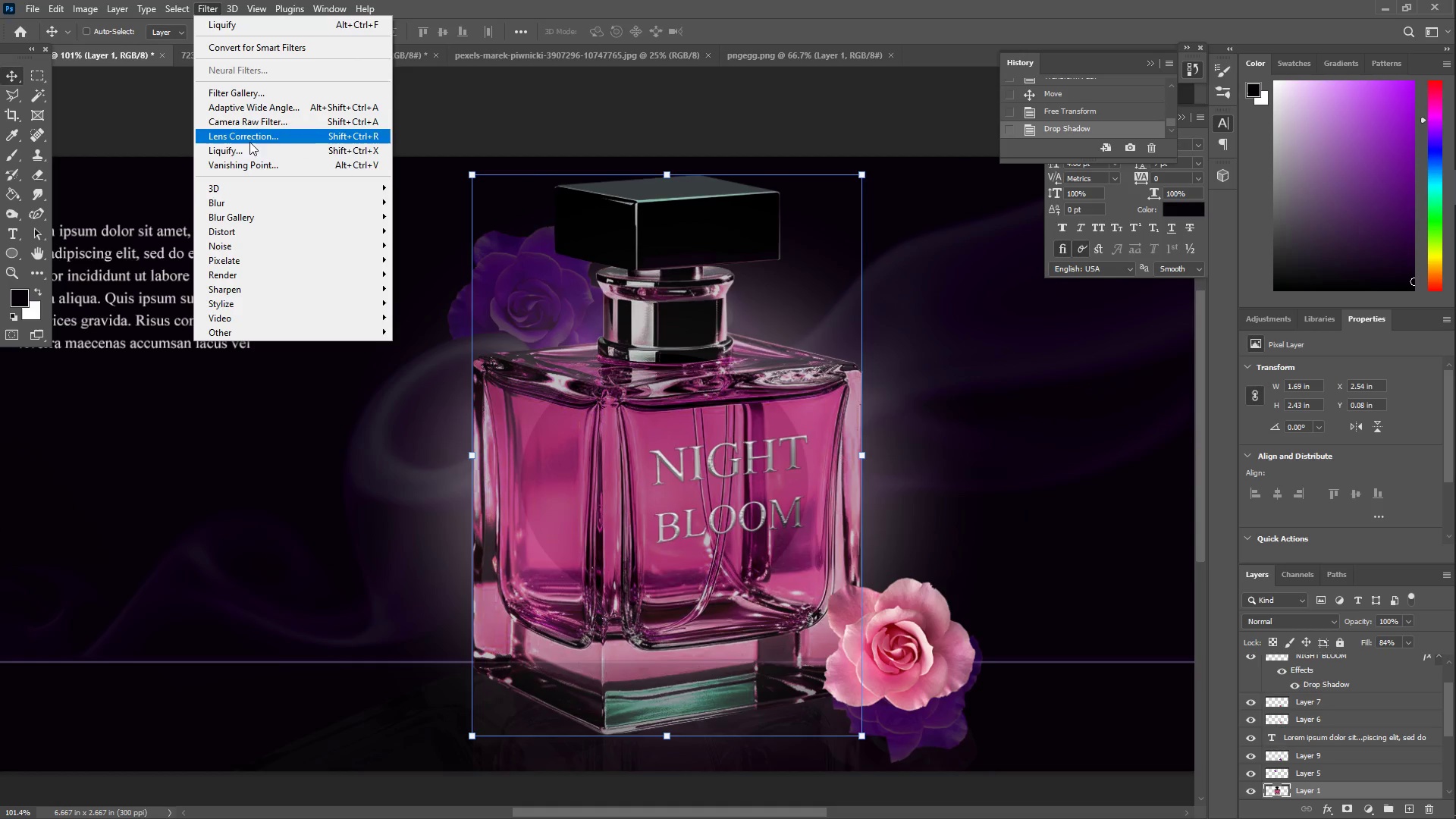 
left_click([248, 138])
 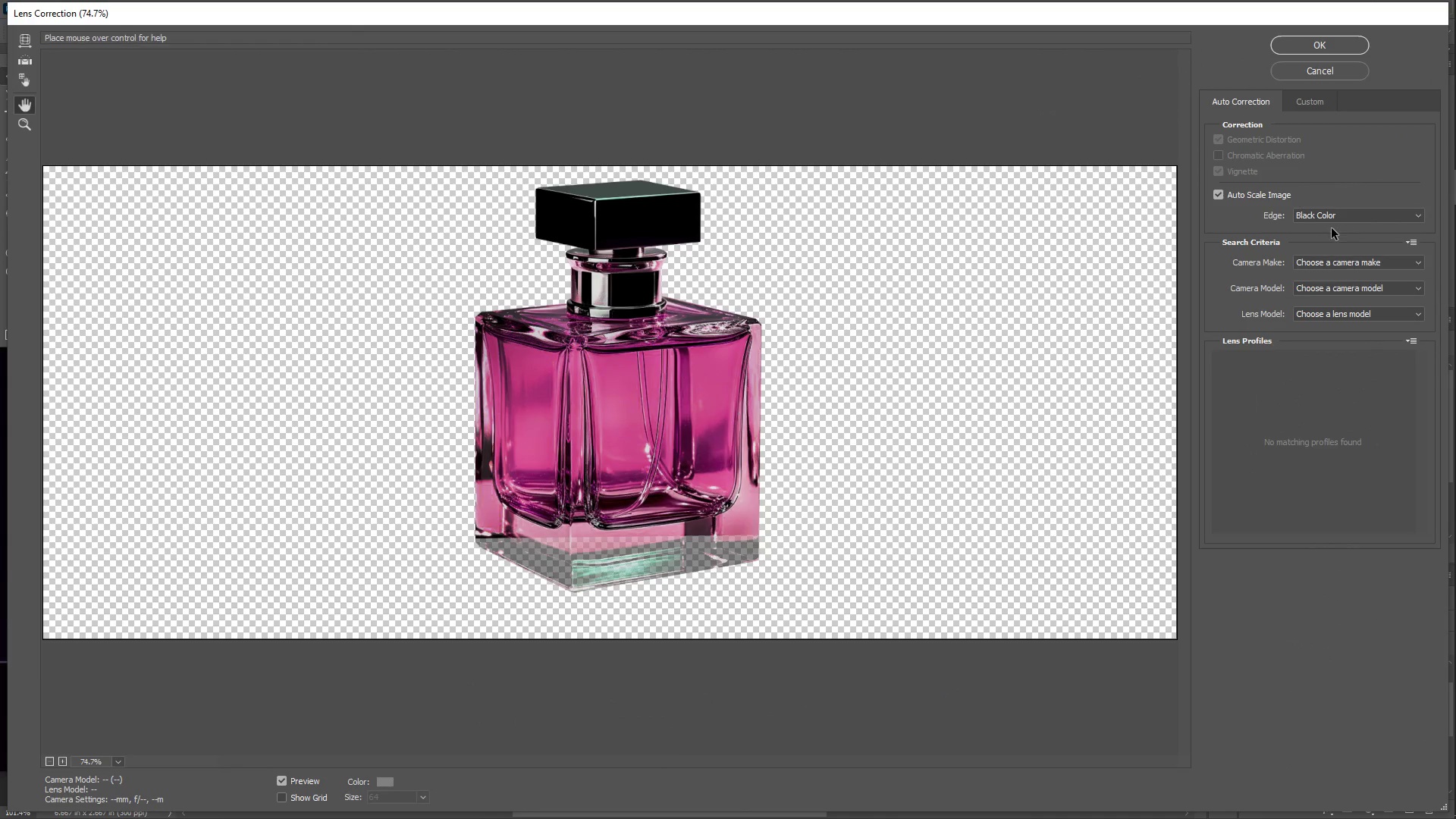 
left_click([1331, 266])
 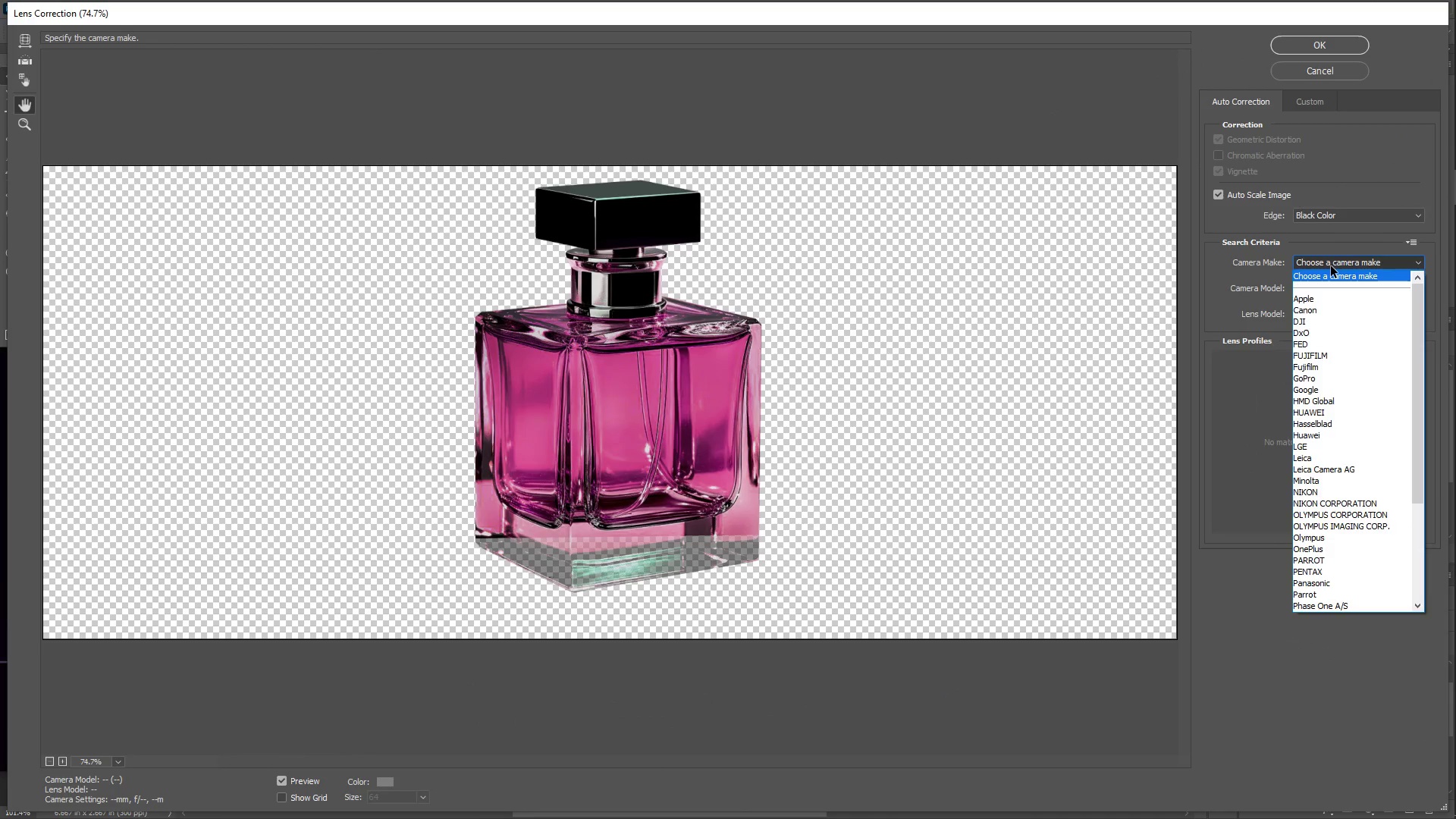 
left_click([1331, 266])
 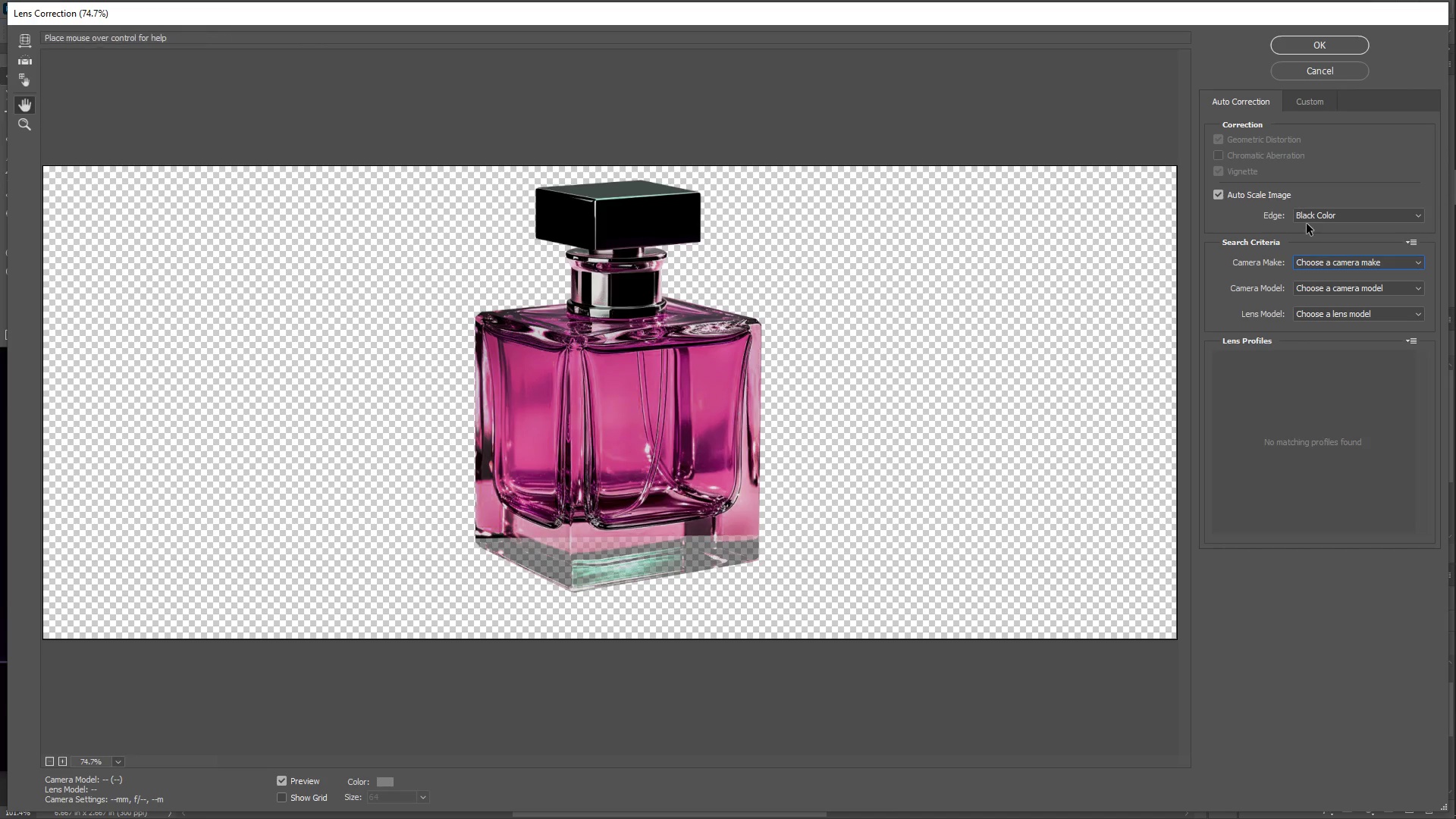 
double_click([1310, 215])
 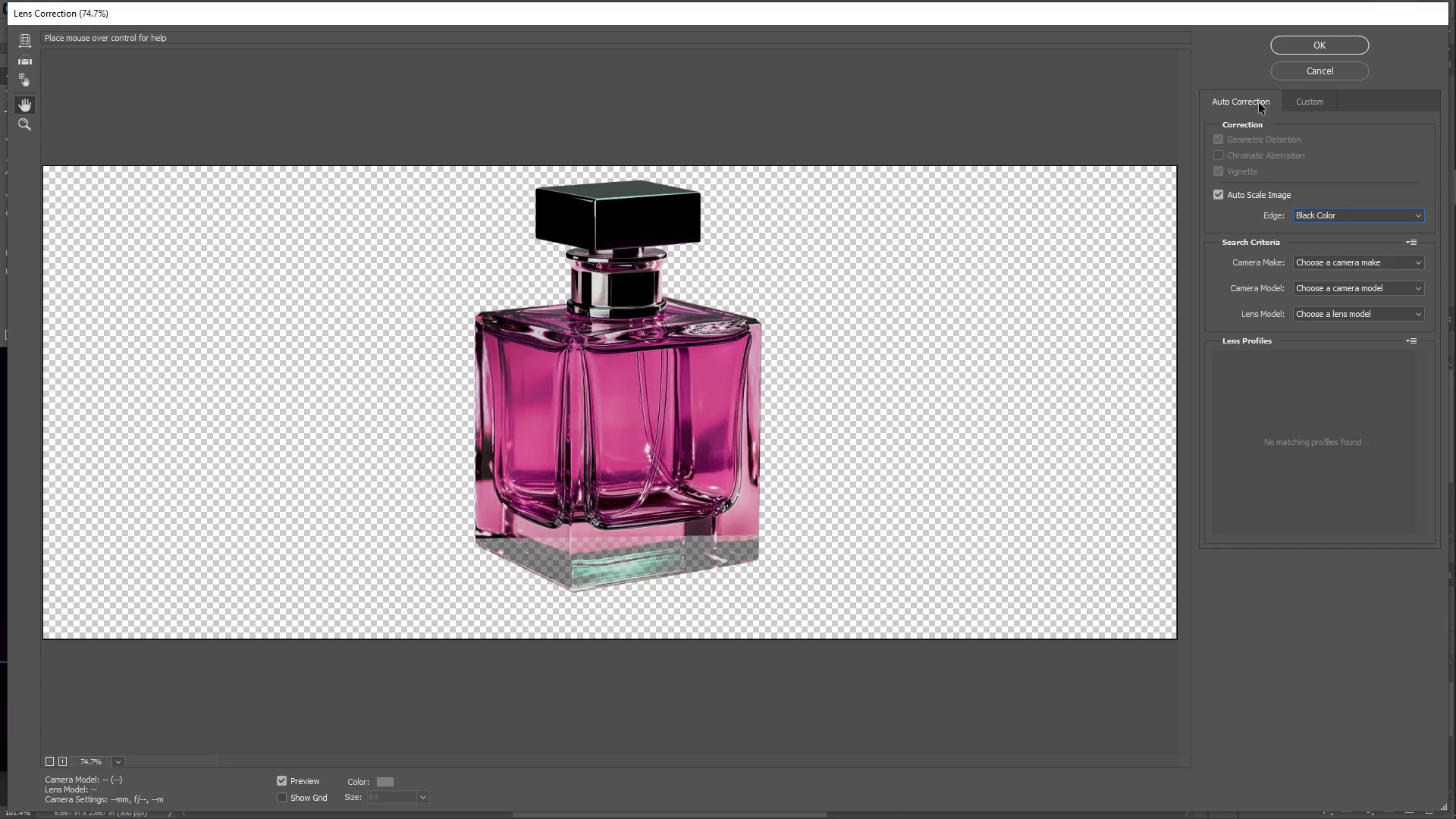 
left_click([1308, 102])
 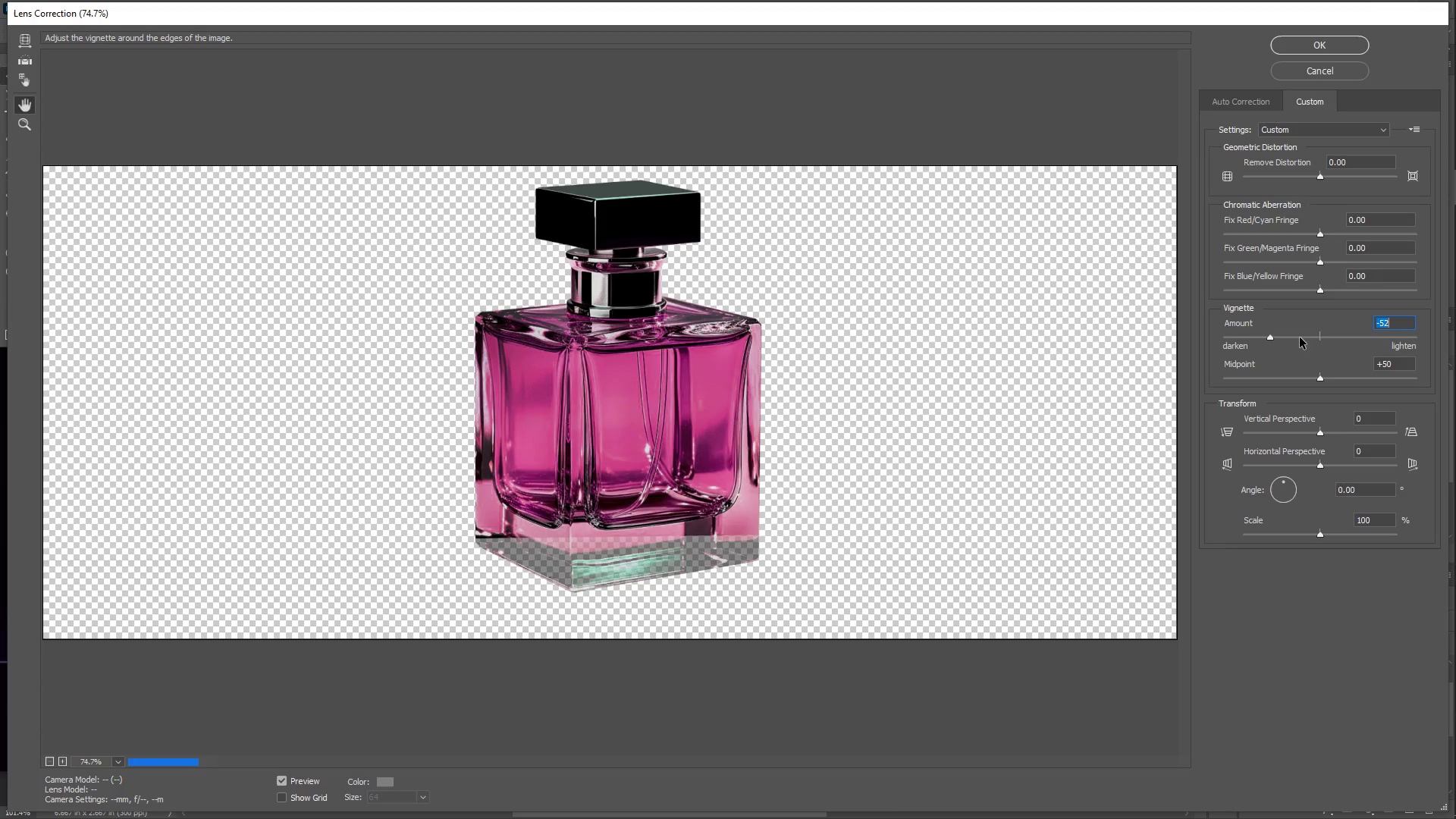 
wait(6.5)
 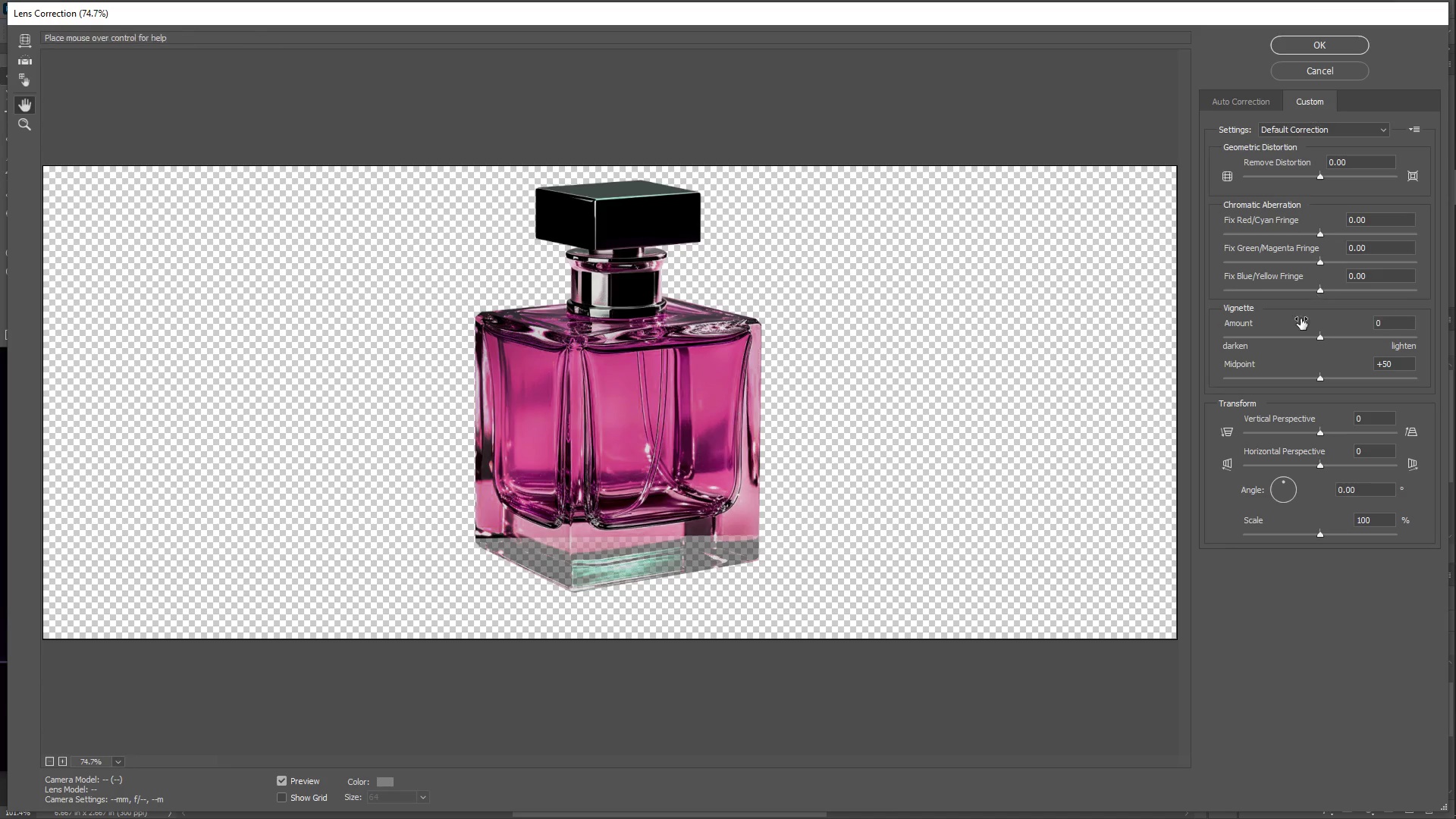 
left_click([1331, 73])
 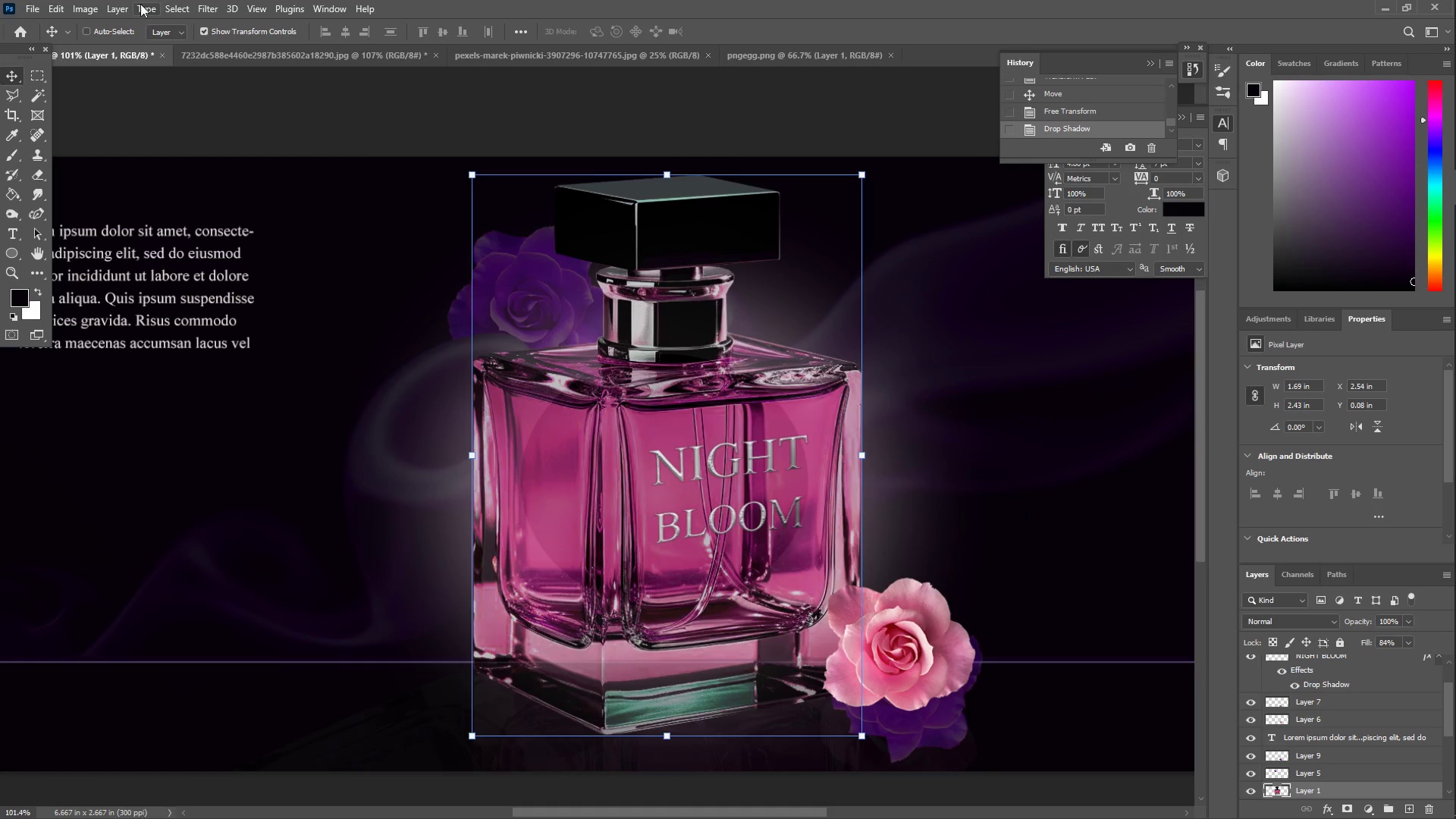 
left_click([125, 2])
 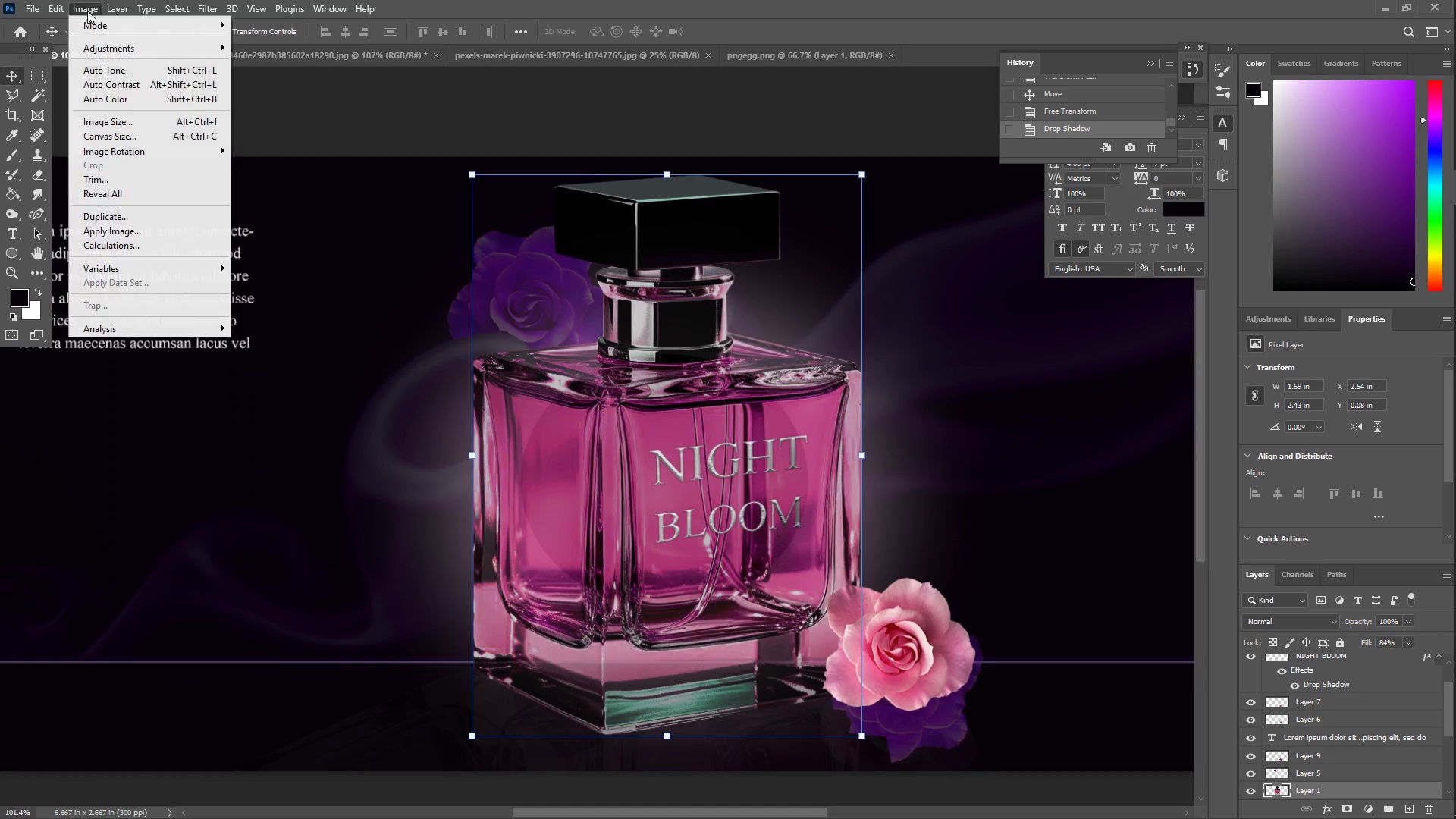 
left_click([112, 46])
 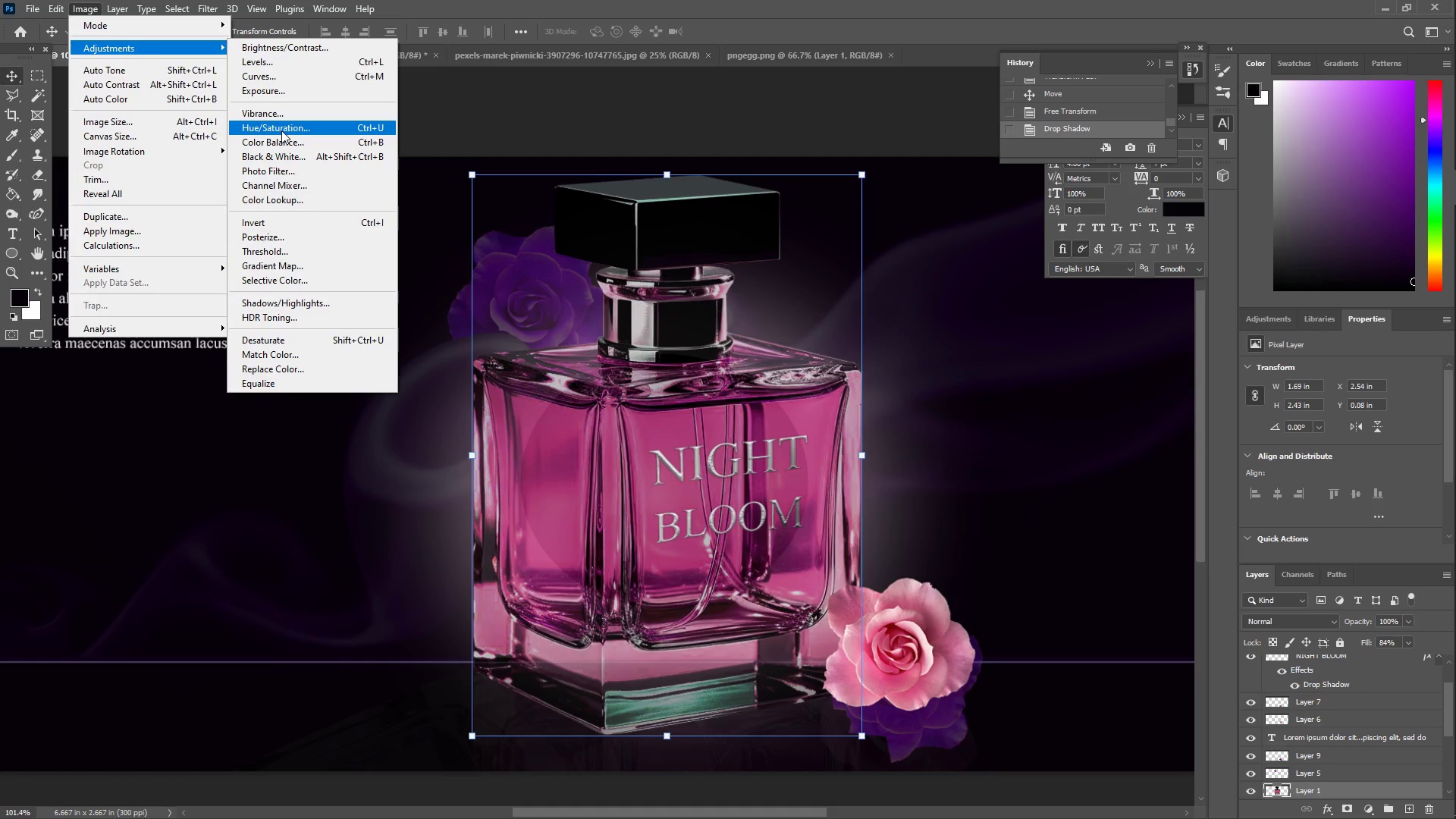 
left_click([281, 130])
 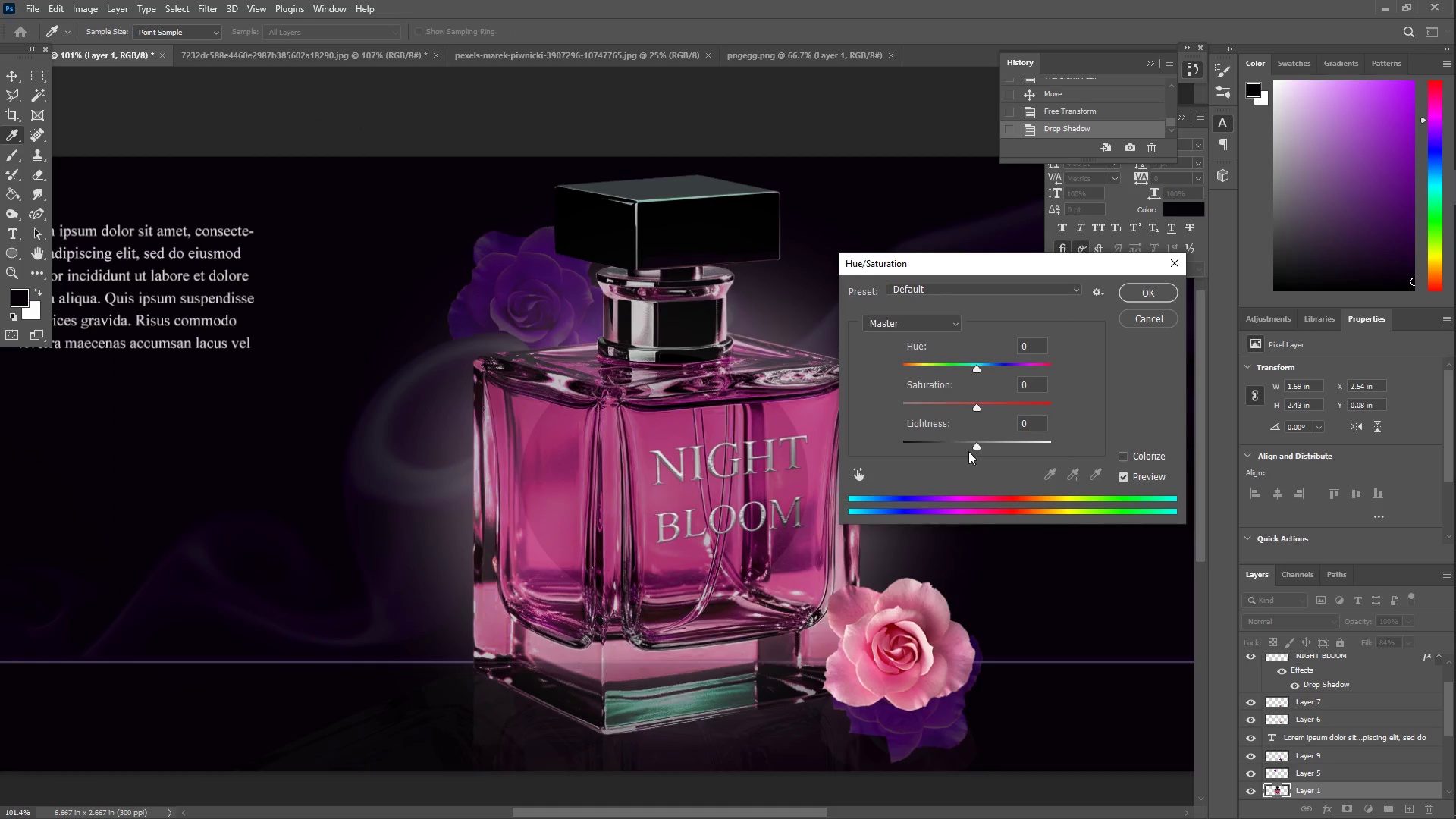 
left_click_drag(start_coordinate=[975, 446], to_coordinate=[984, 446])
 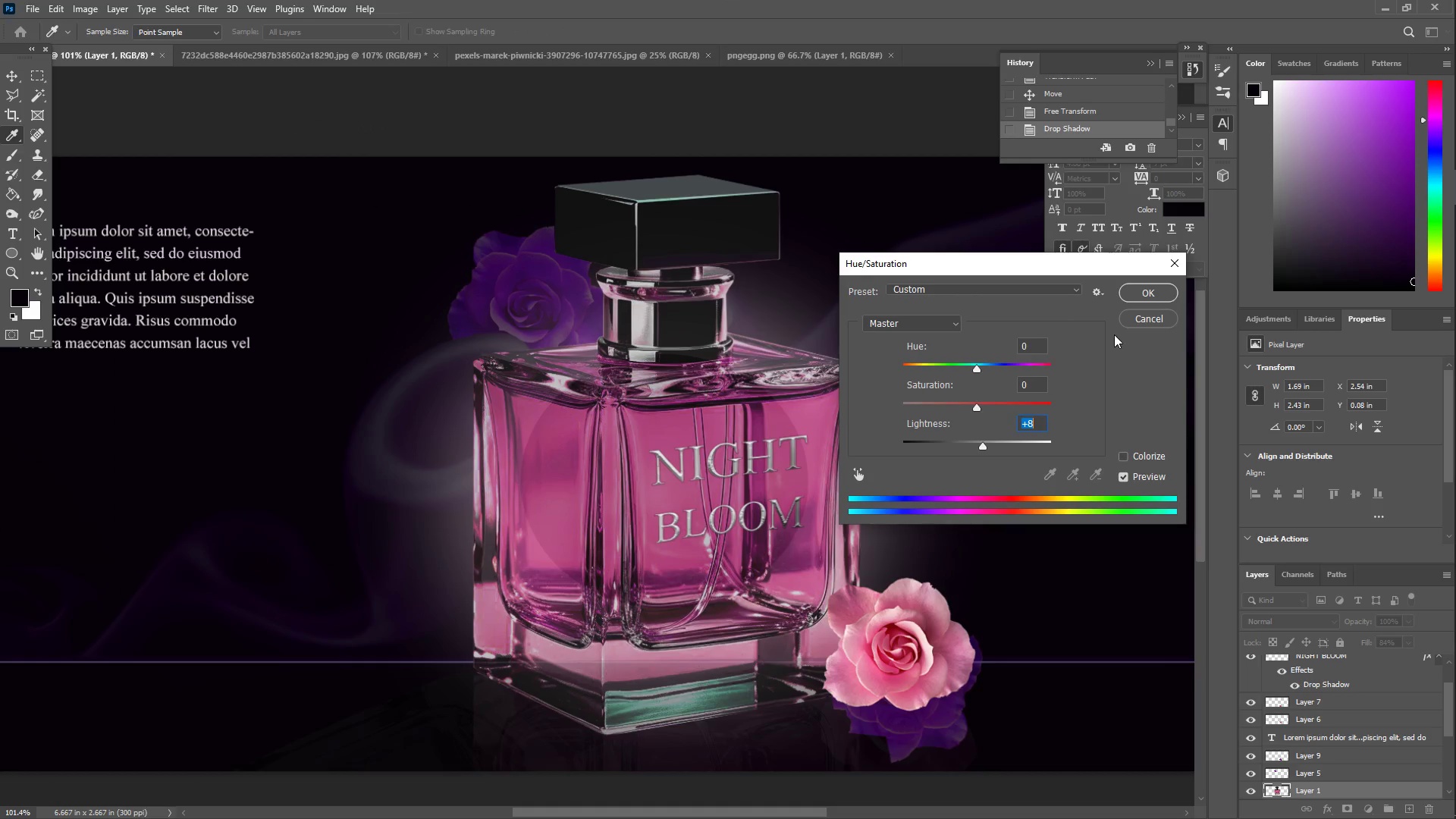 
left_click([1144, 316])
 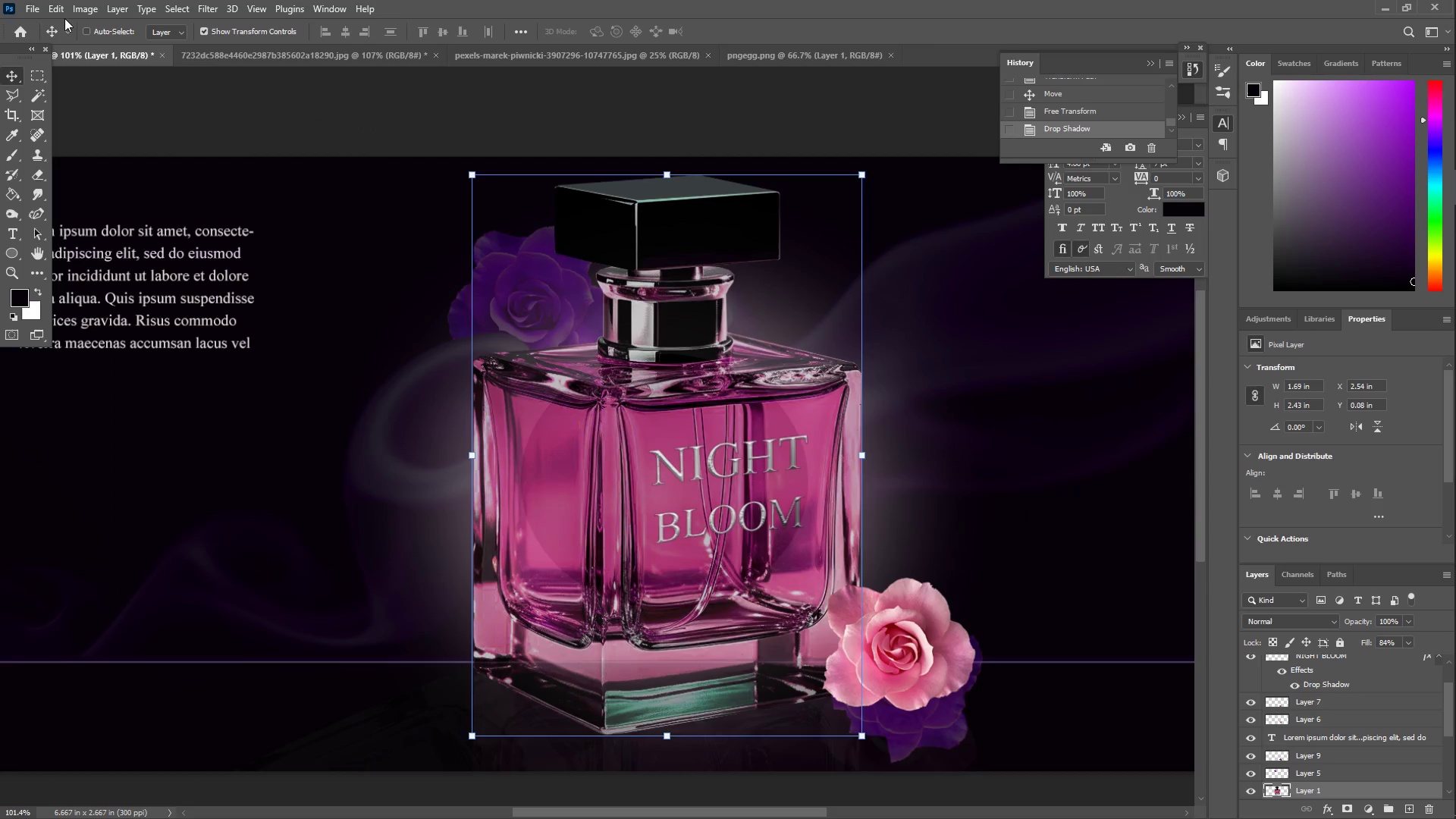 
left_click([115, 6])
 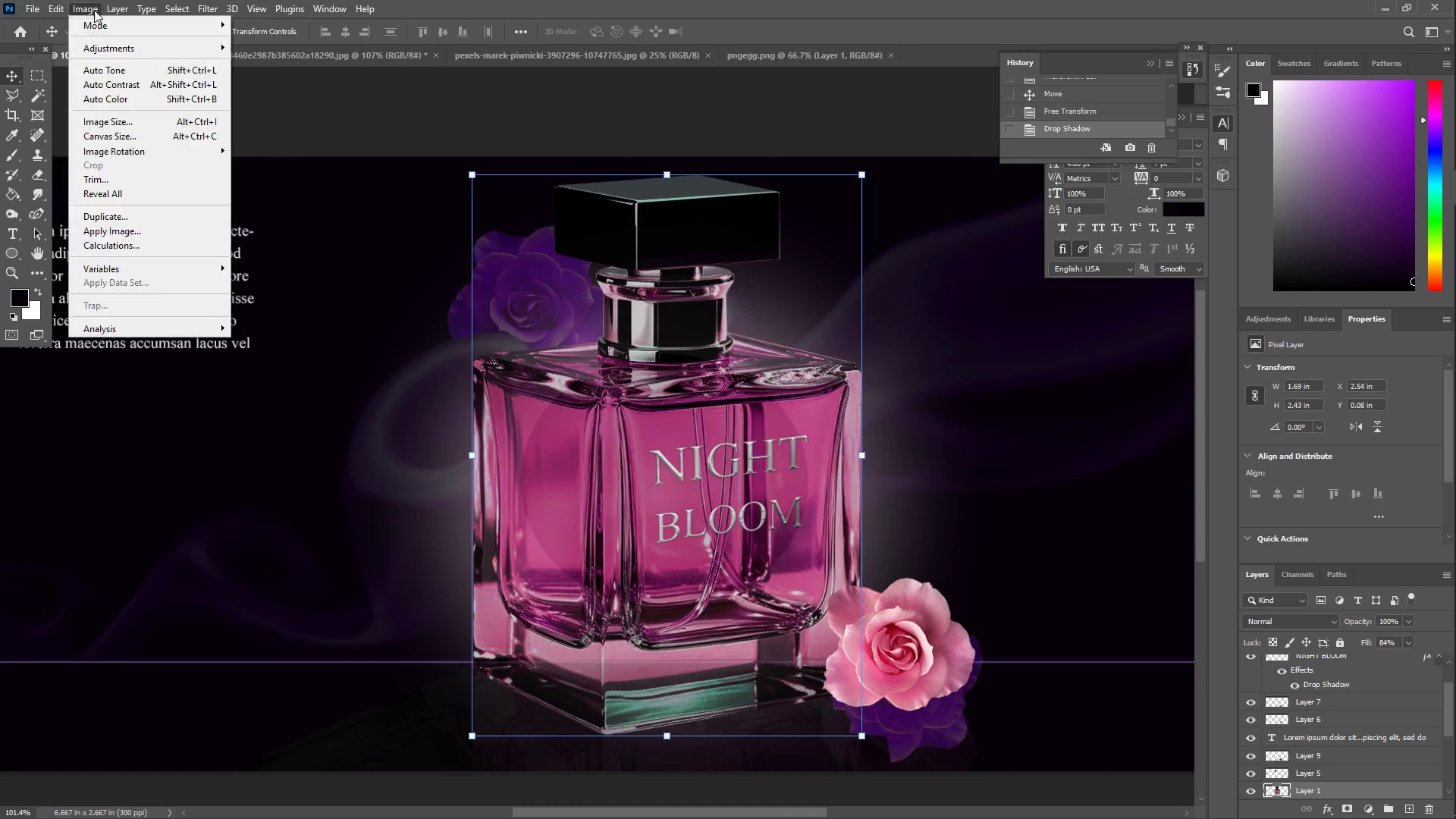 
left_click([122, 49])
 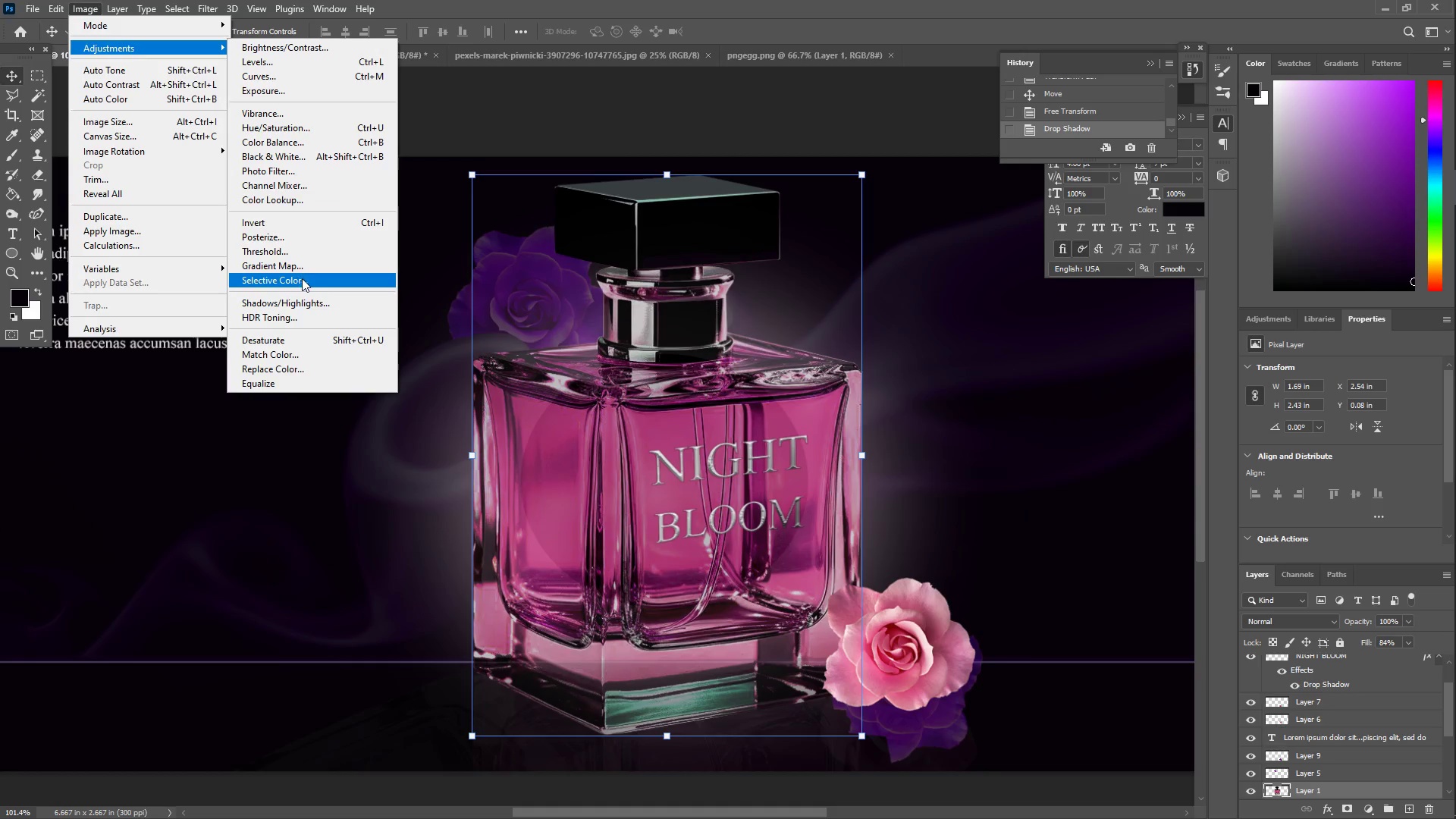 
wait(7.62)
 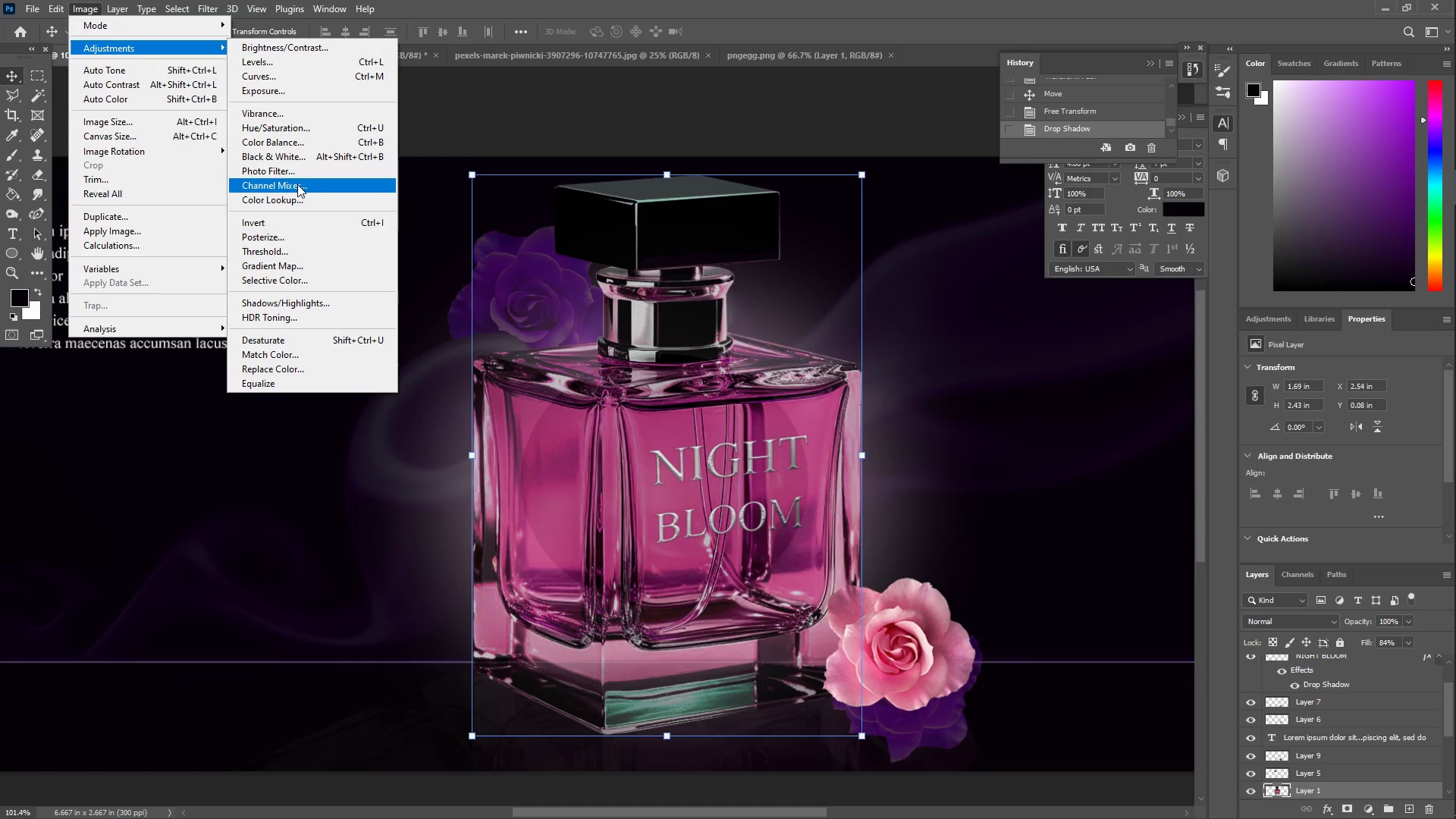 
left_click([297, 303])
 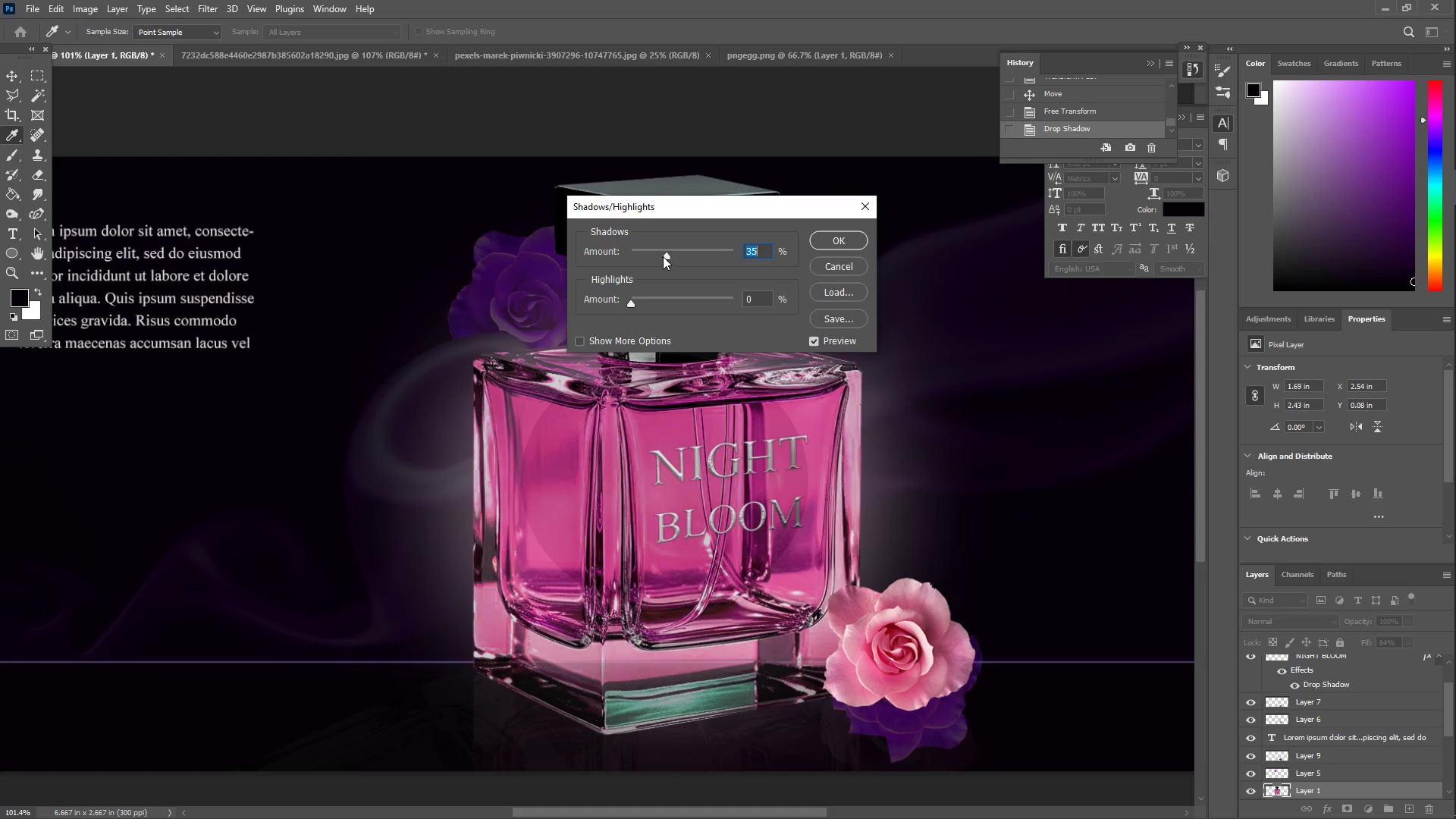 
left_click_drag(start_coordinate=[665, 255], to_coordinate=[642, 268])
 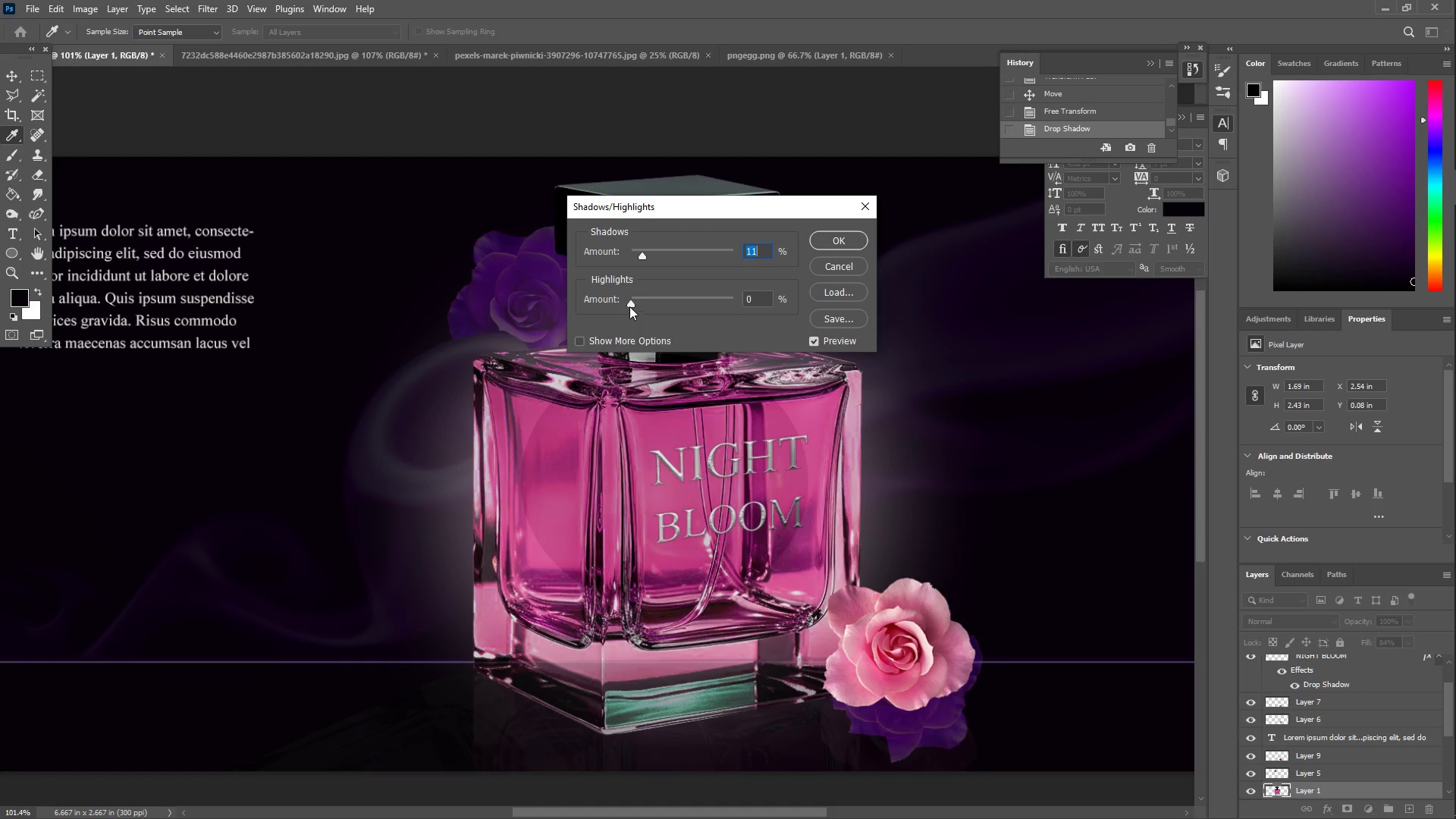 
left_click_drag(start_coordinate=[630, 304], to_coordinate=[673, 304])
 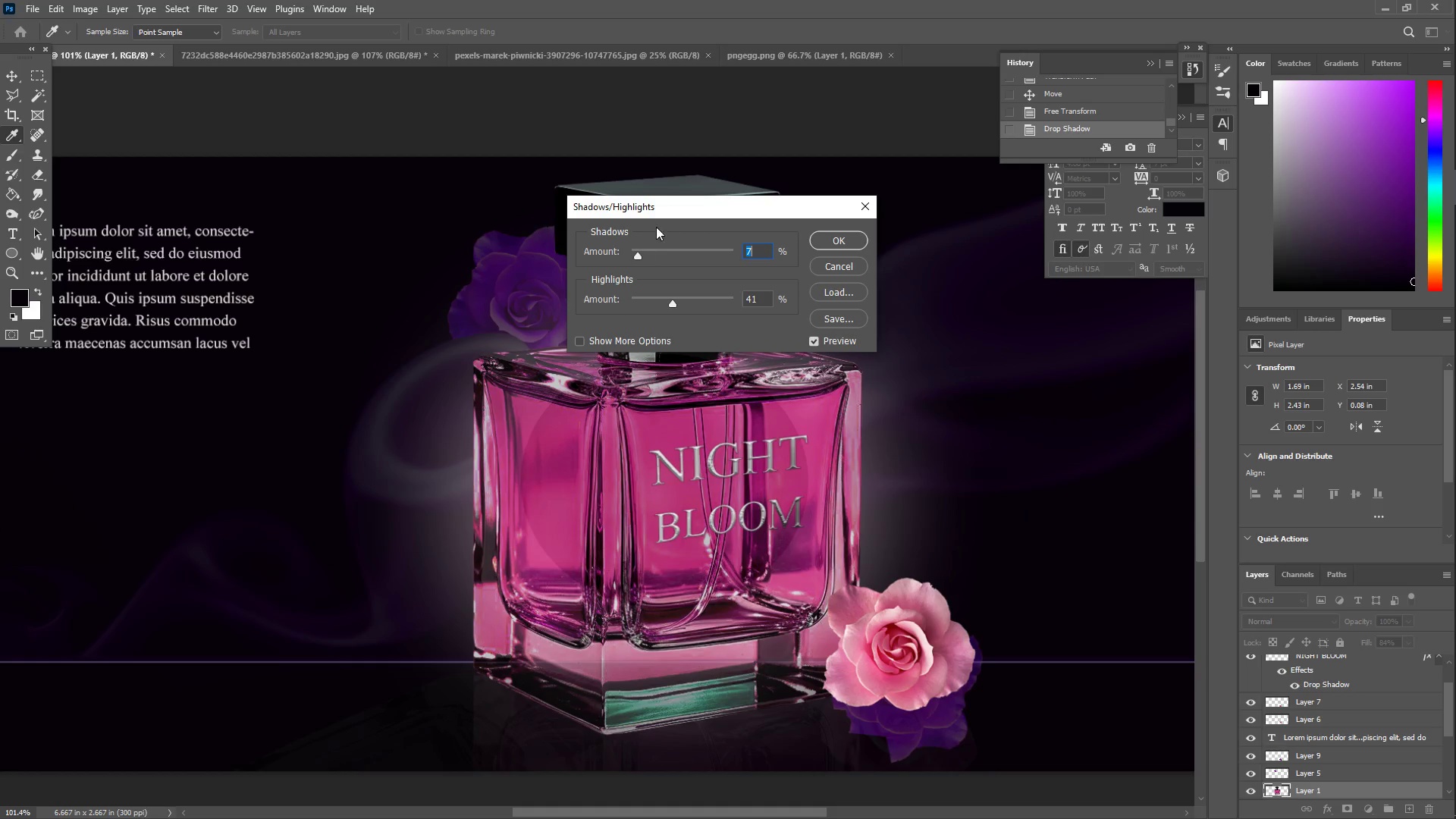 
left_click_drag(start_coordinate=[665, 207], to_coordinate=[937, 285])
 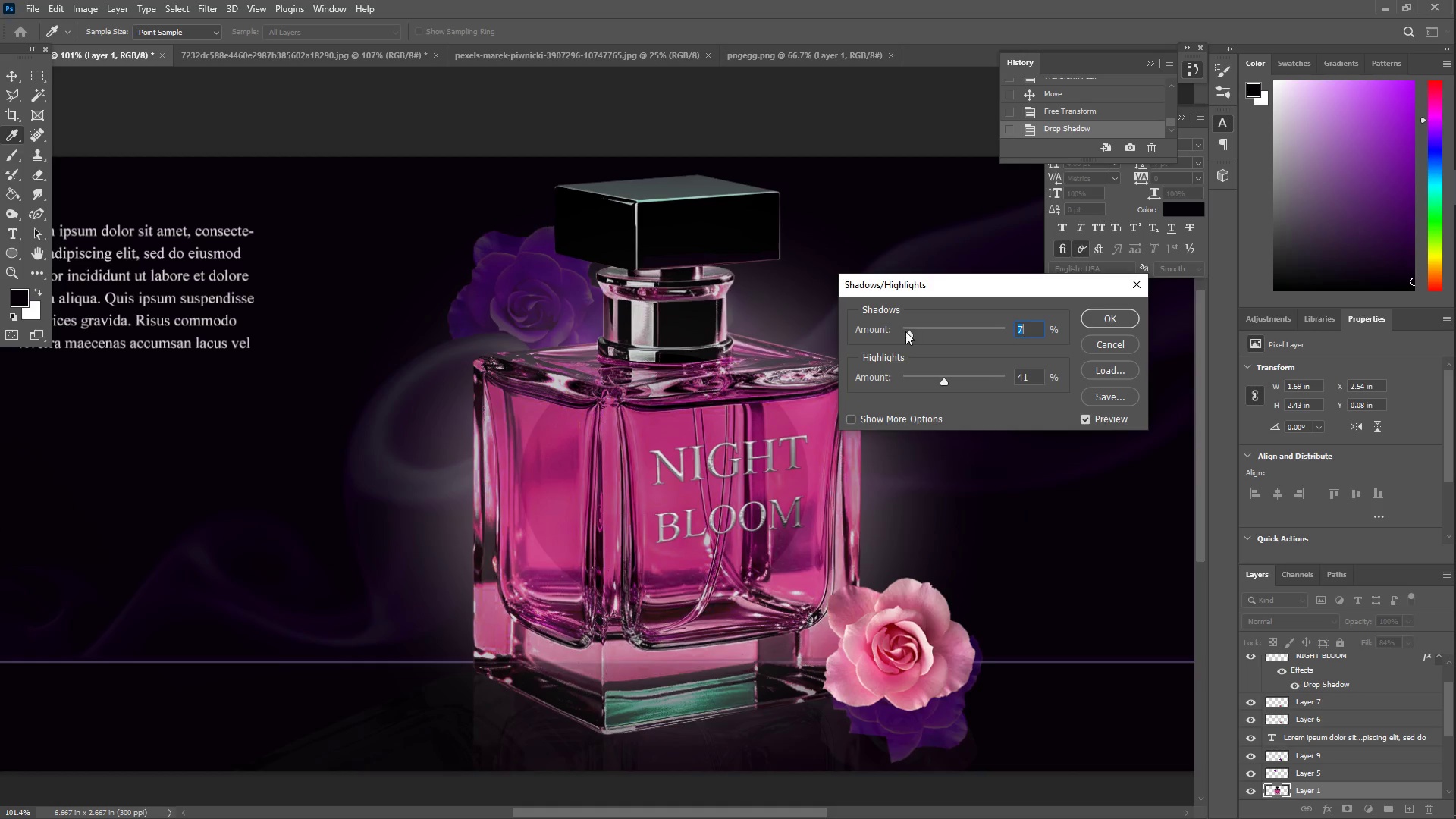 
left_click_drag(start_coordinate=[905, 332], to_coordinate=[896, 339])
 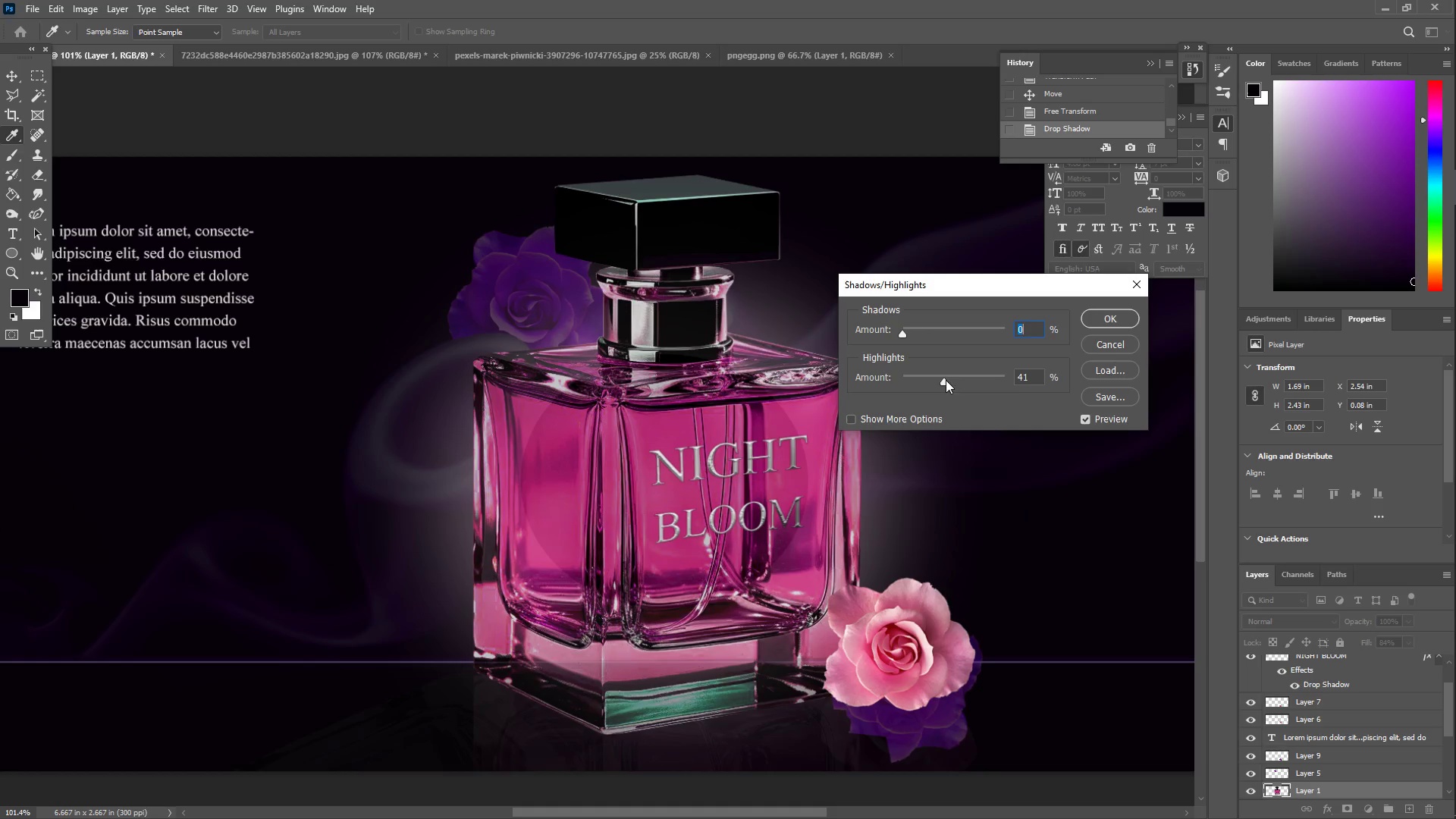 
left_click_drag(start_coordinate=[940, 380], to_coordinate=[902, 384])
 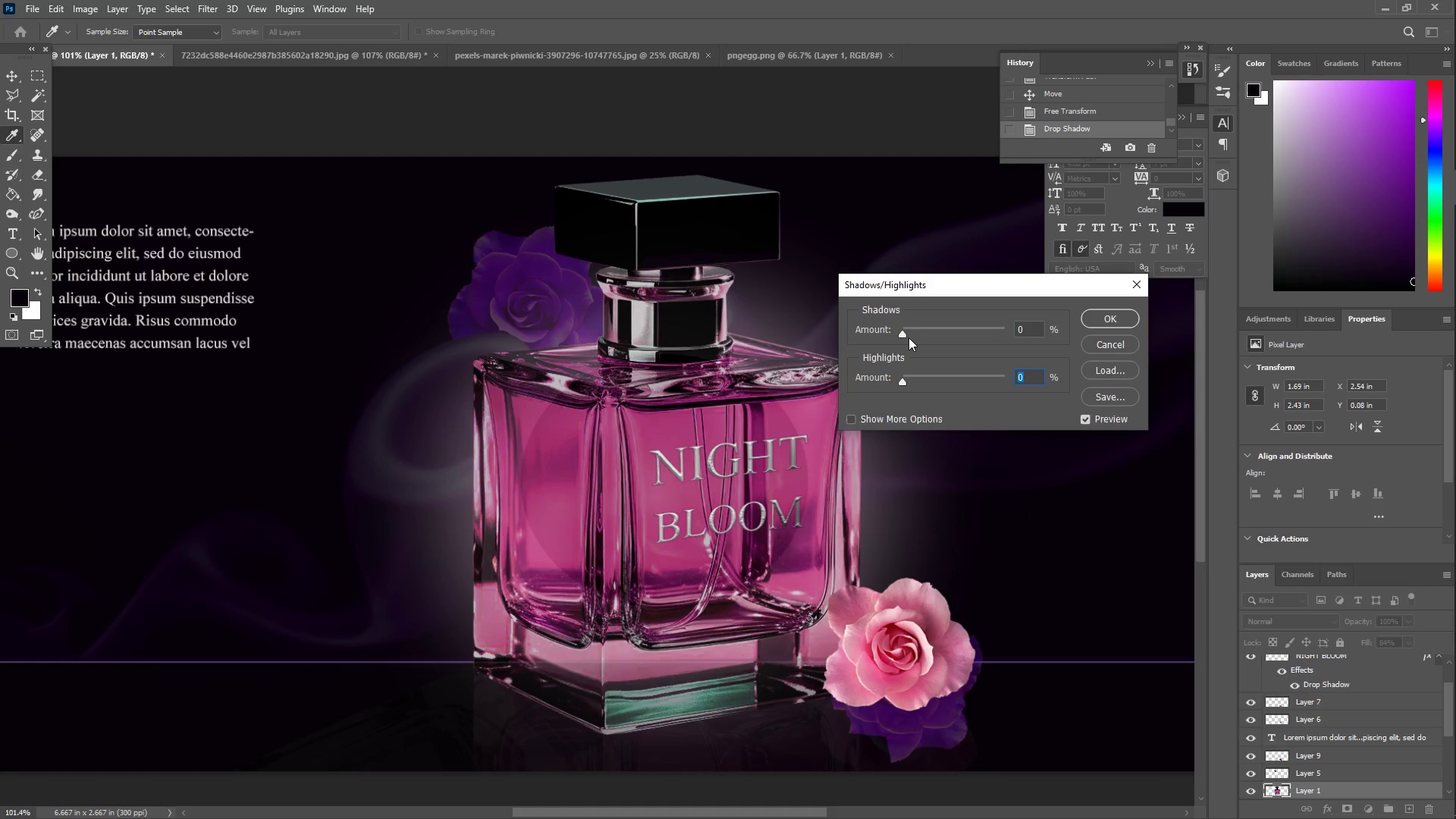 
left_click_drag(start_coordinate=[904, 334], to_coordinate=[935, 337])
 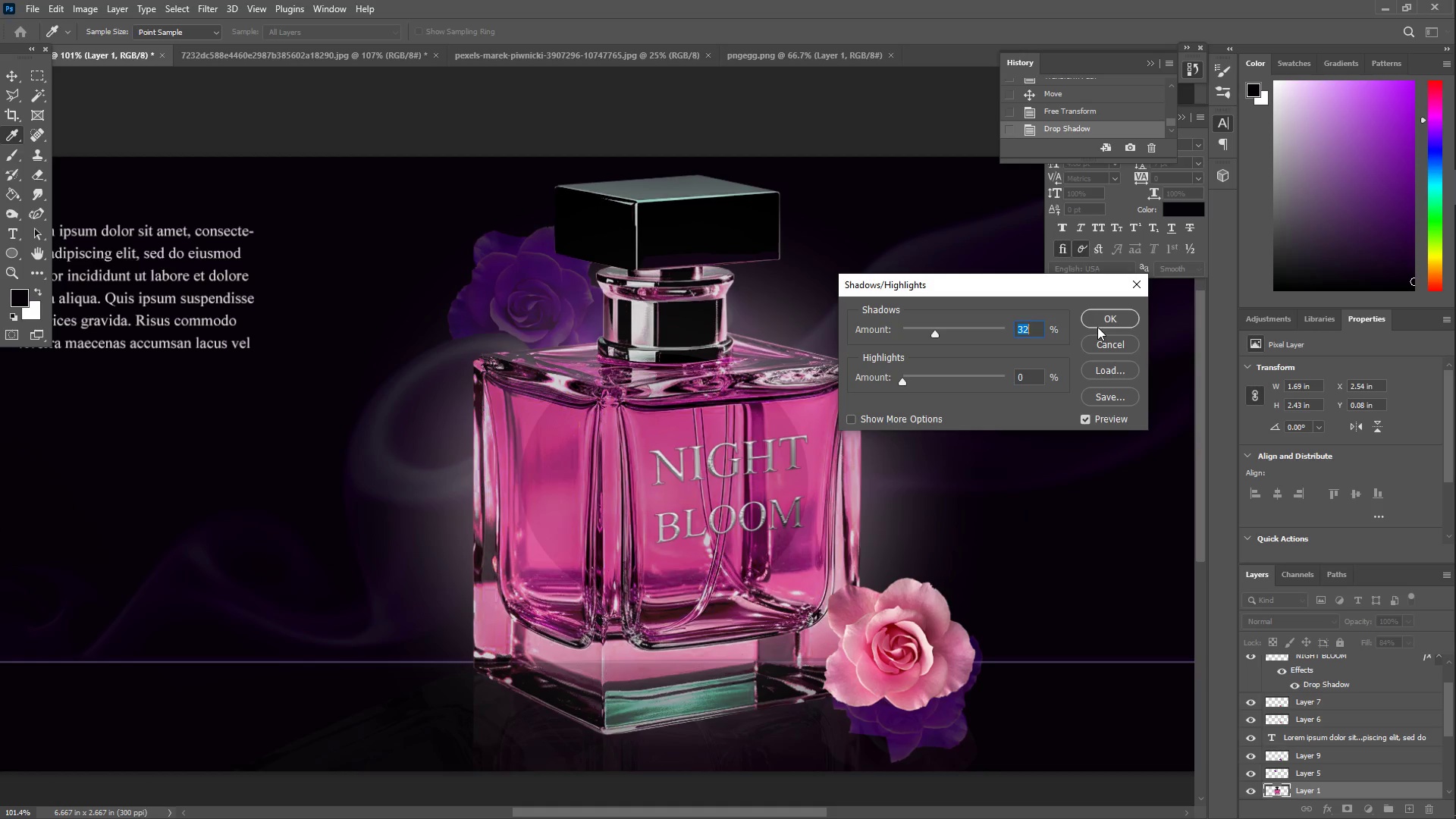 
left_click([1099, 325])
 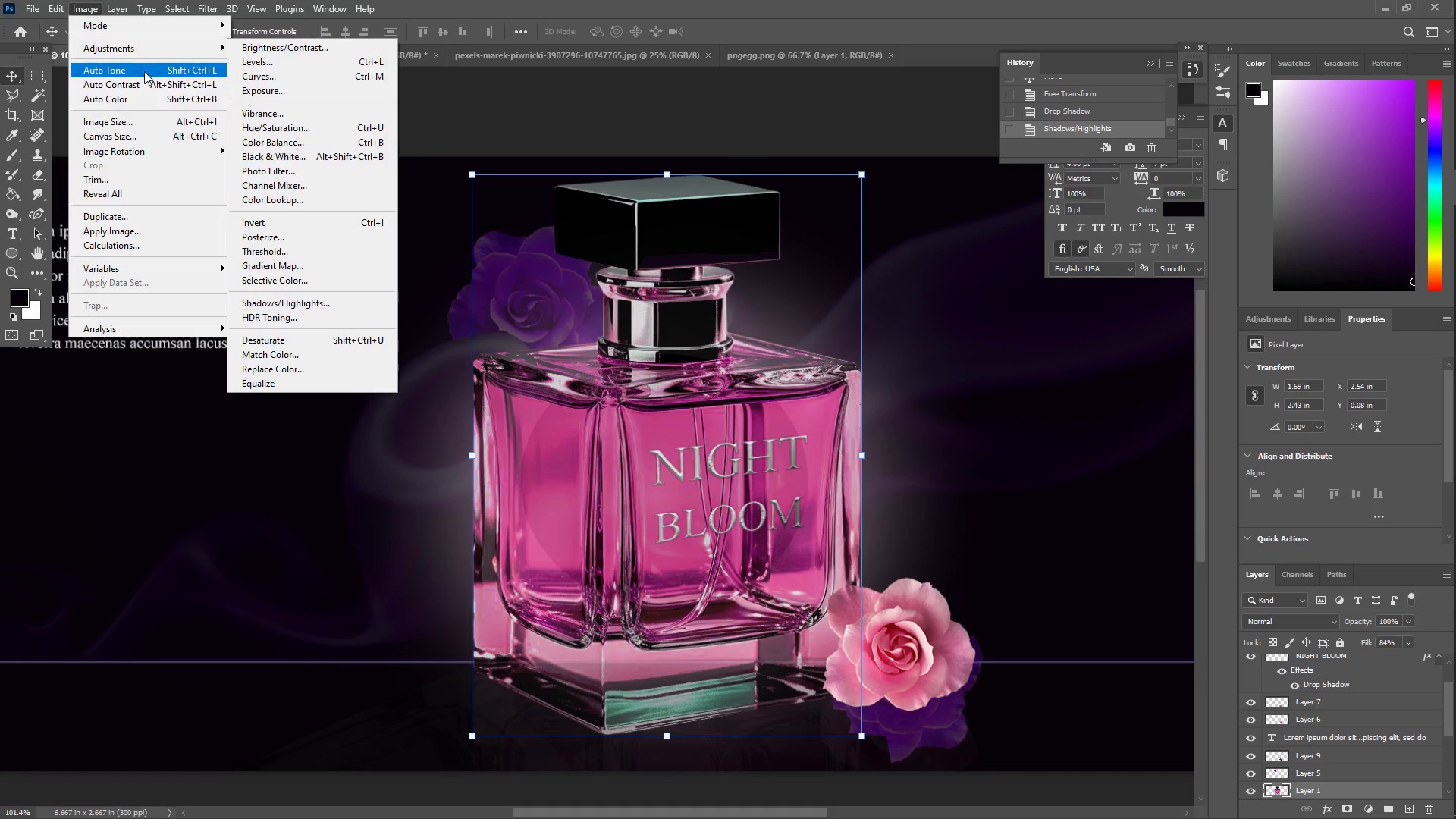 
left_click([151, 48])
 